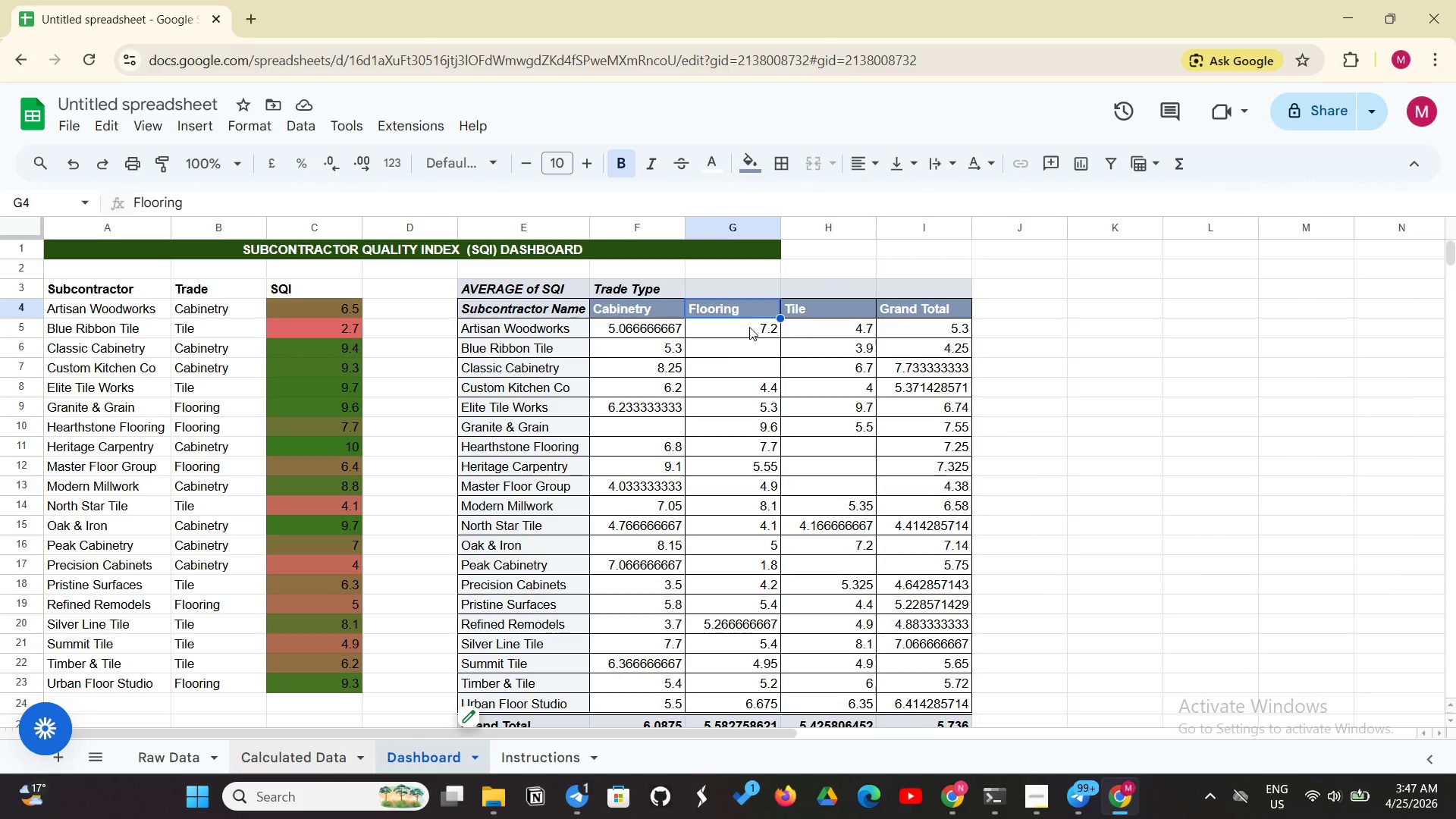 
left_click([743, 340])
 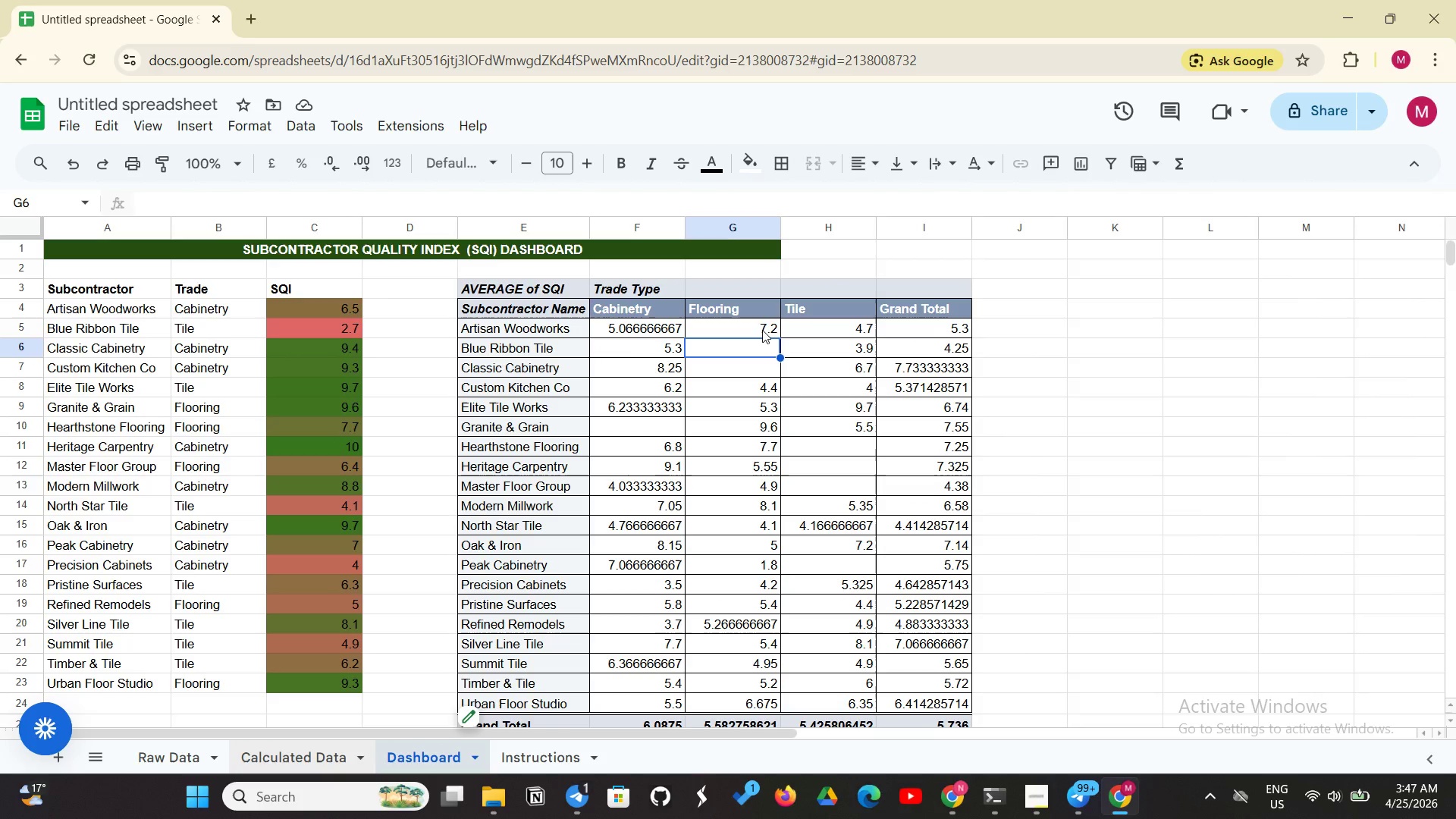 
left_click([762, 330])
 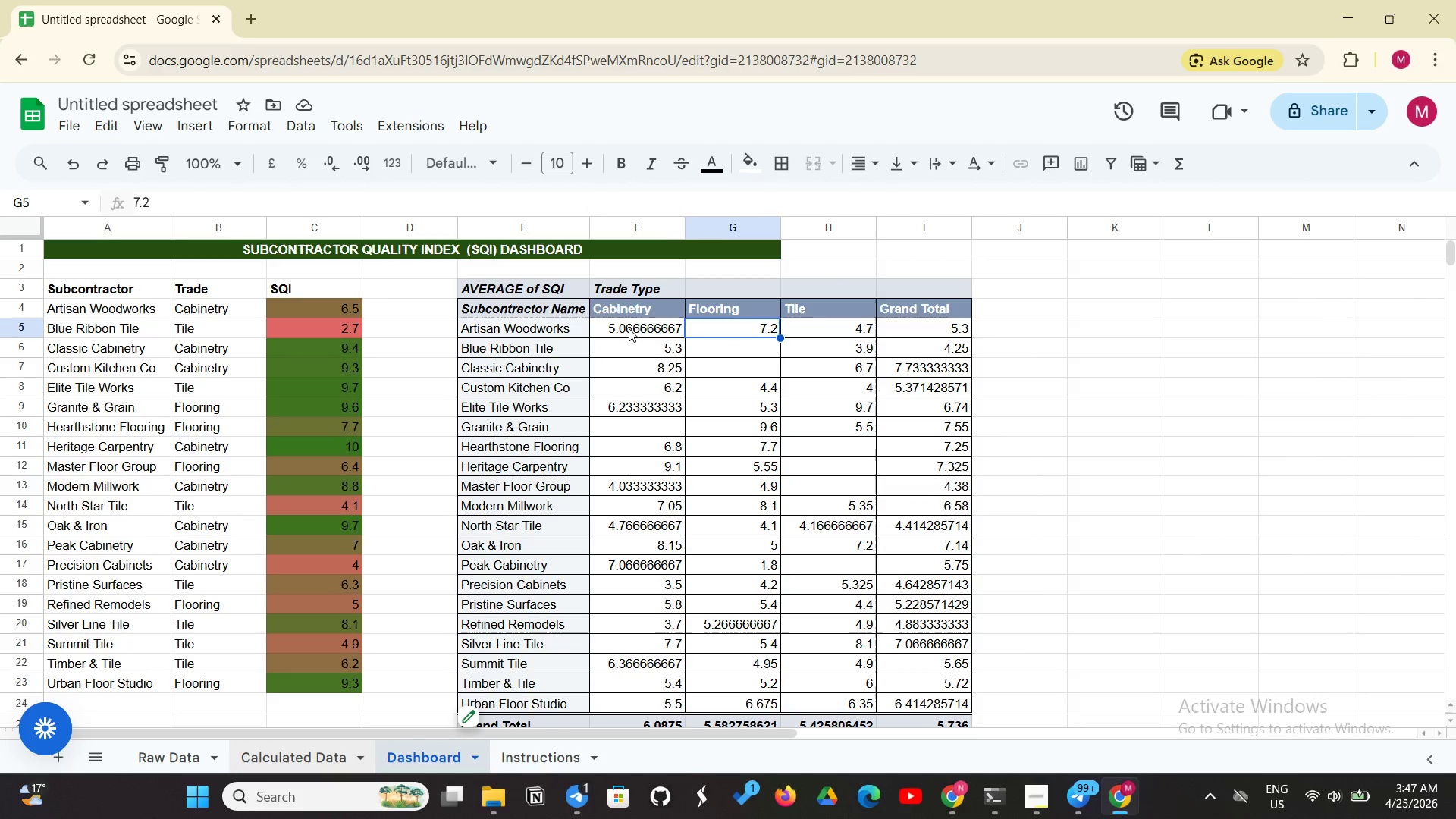 
left_click([627, 328])
 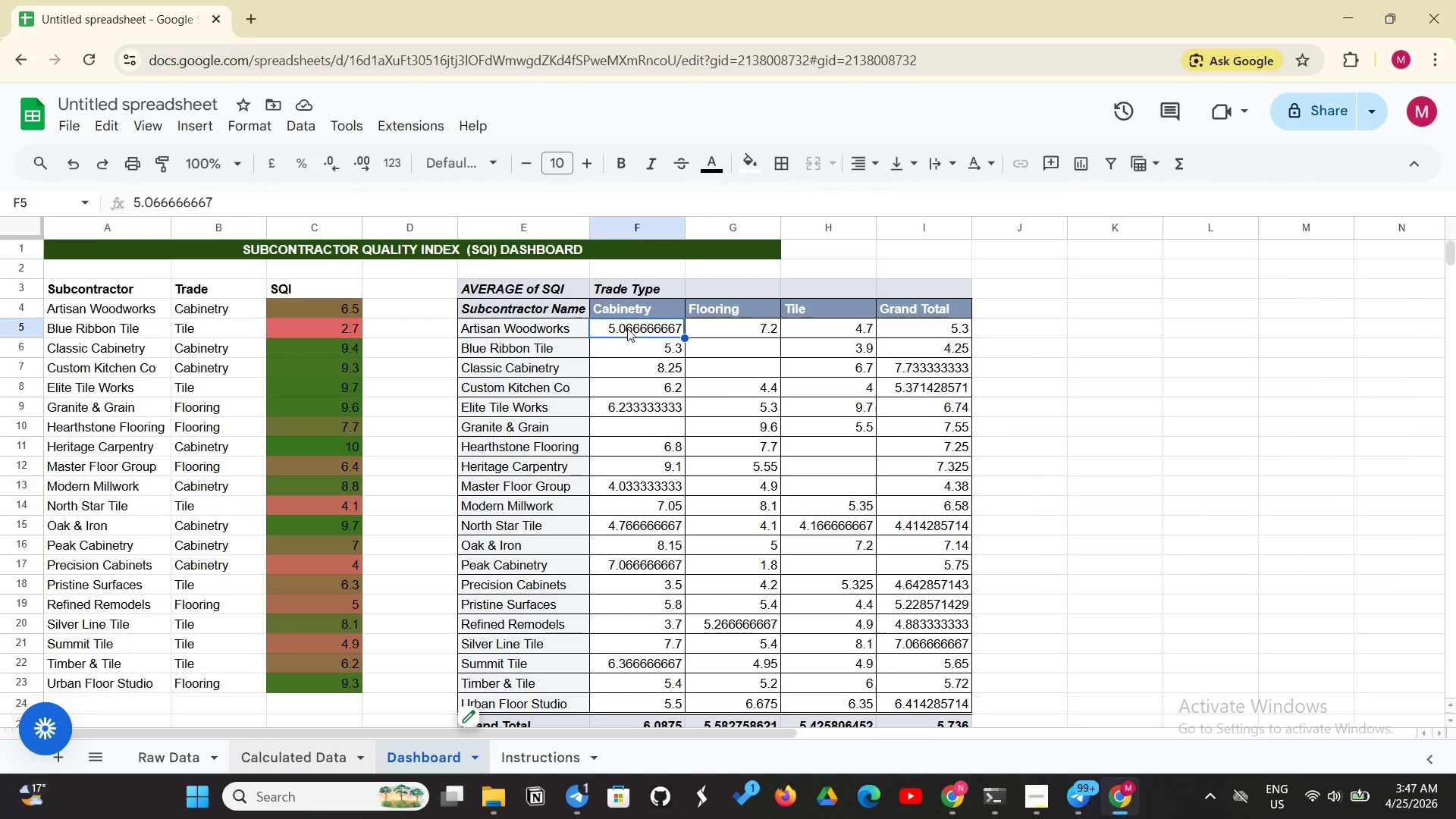 
left_click_drag(start_coordinate=[627, 328], to_coordinate=[659, 701])
 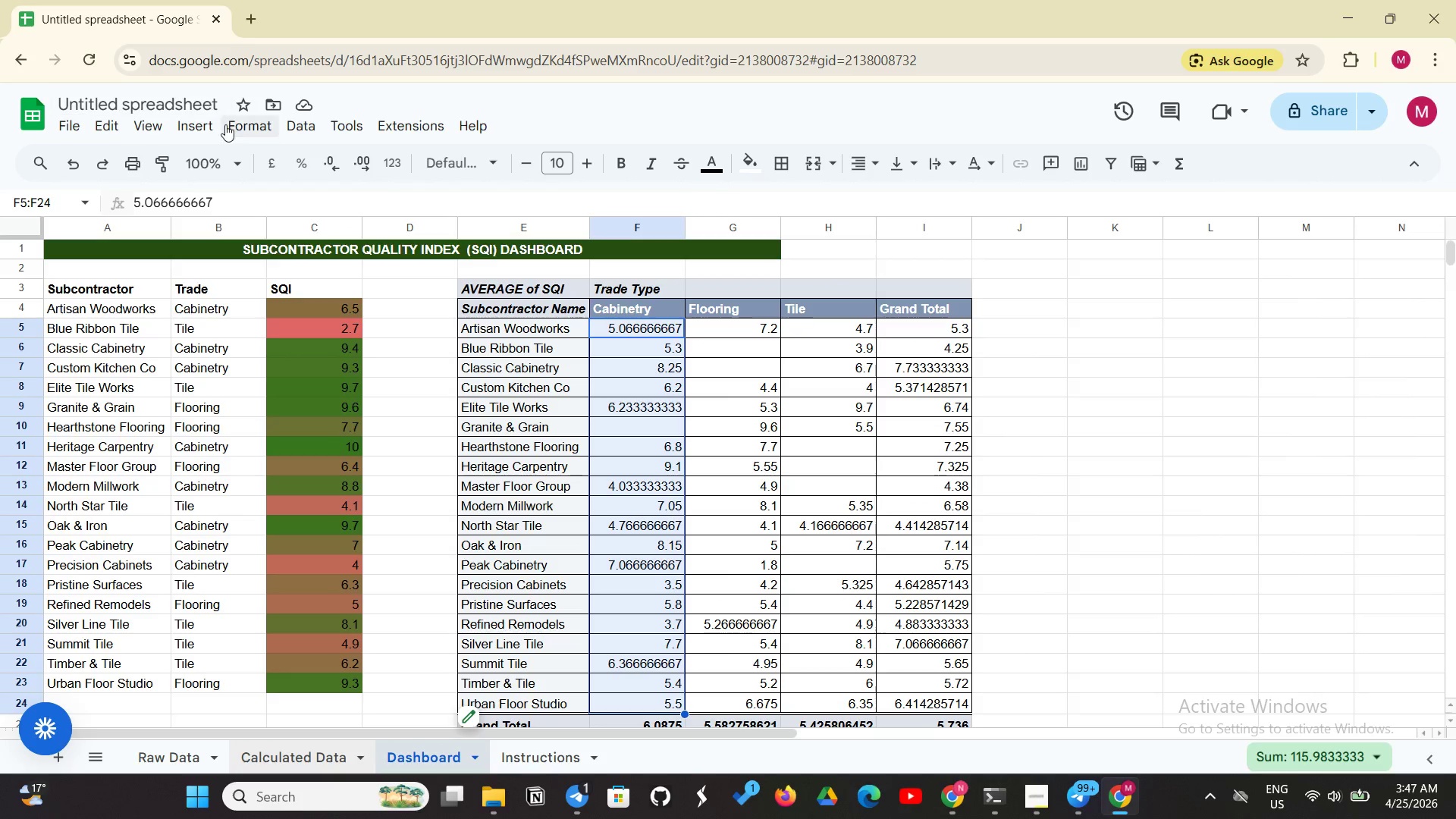 
left_click([256, 130])
 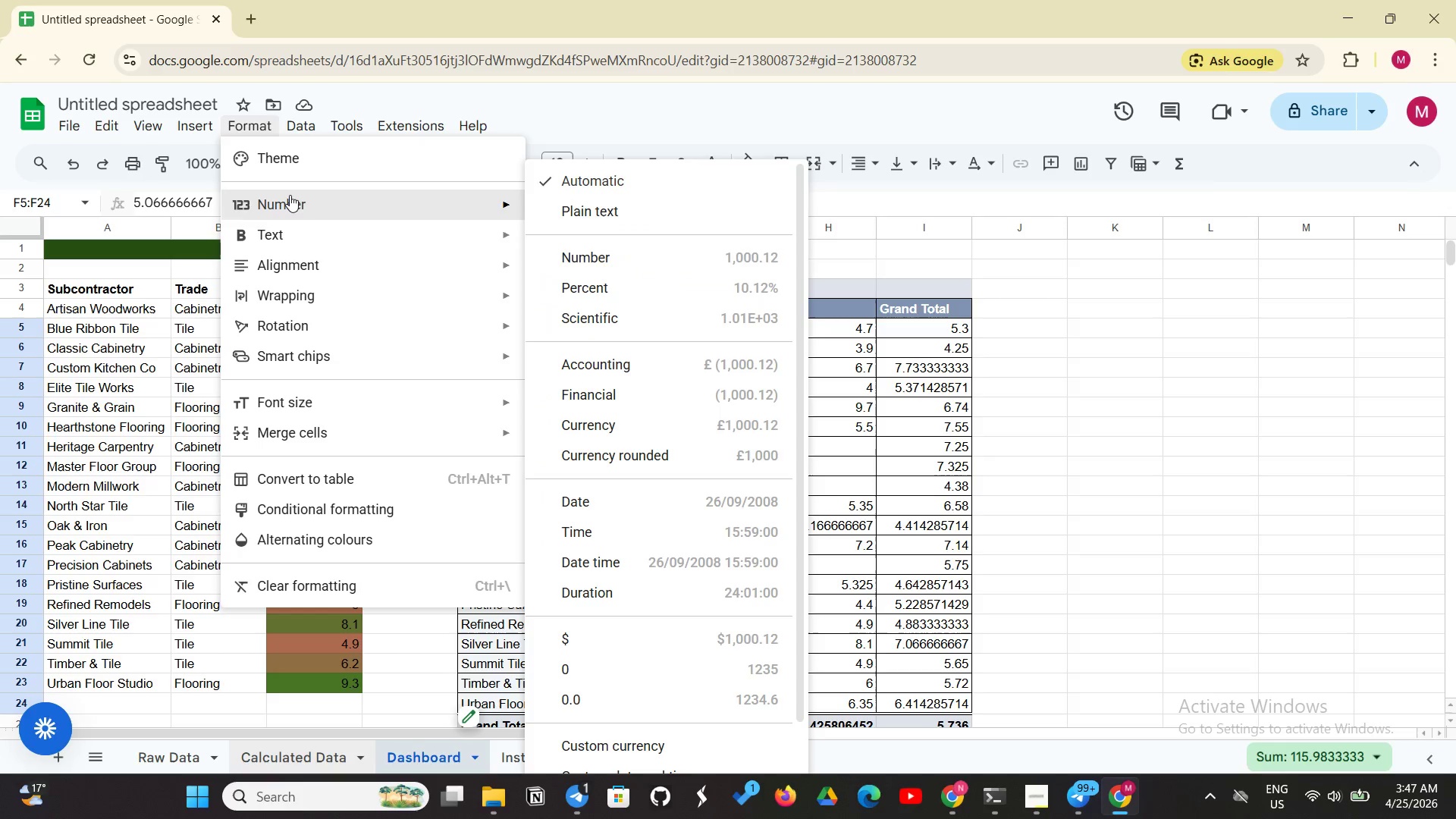 
left_click([290, 195])
 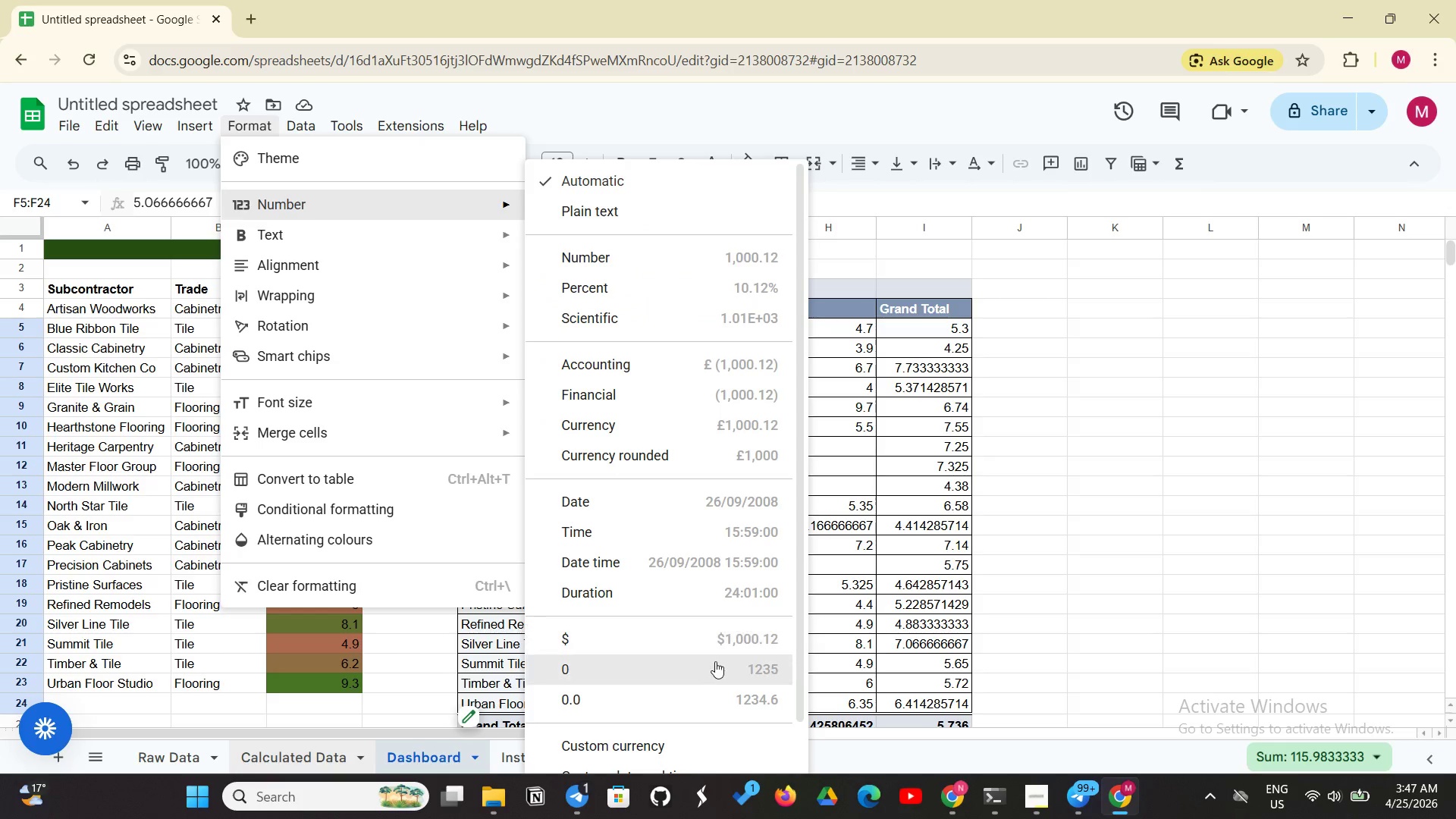 
left_click([706, 688])
 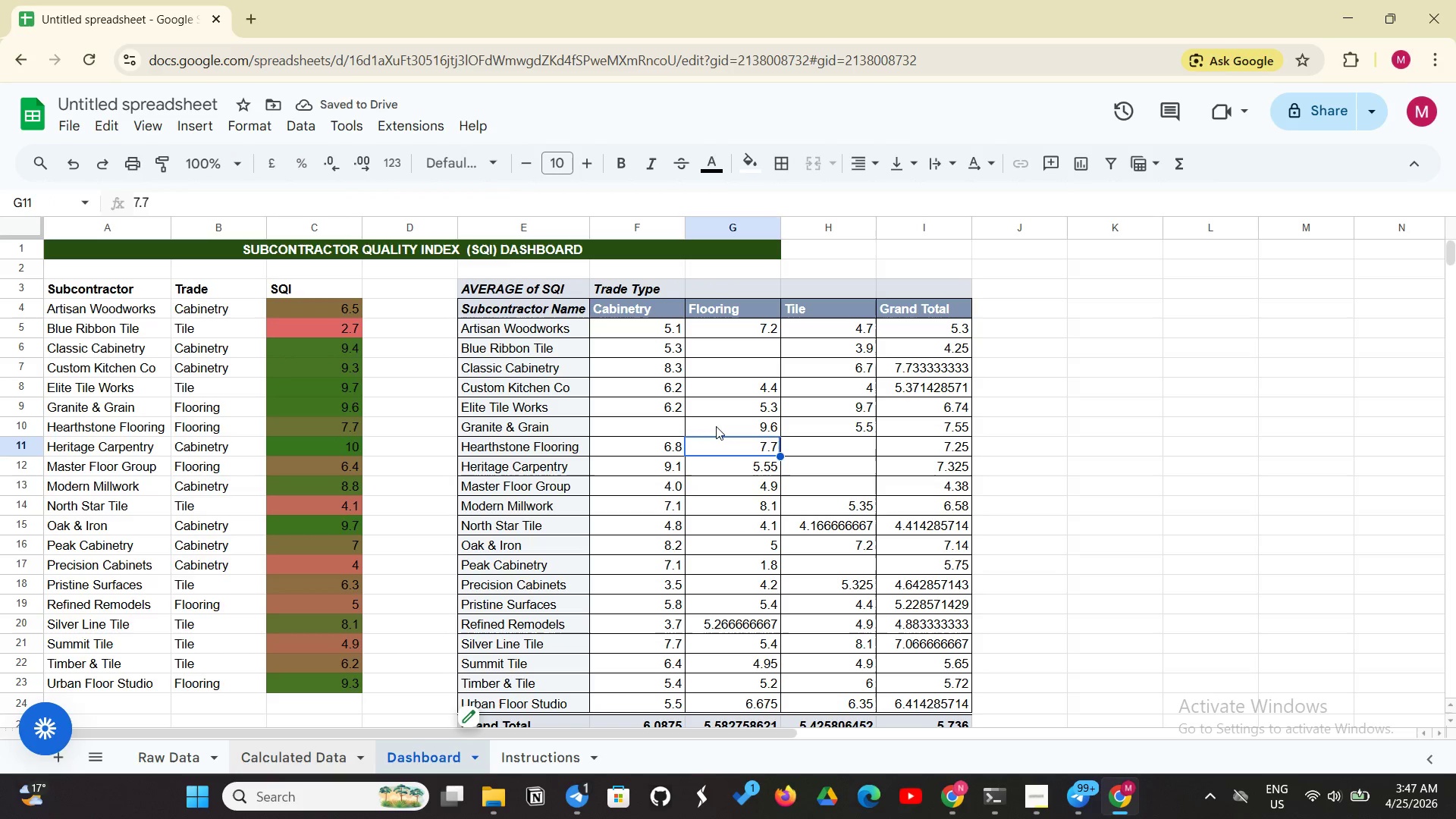 
wait(7.22)
 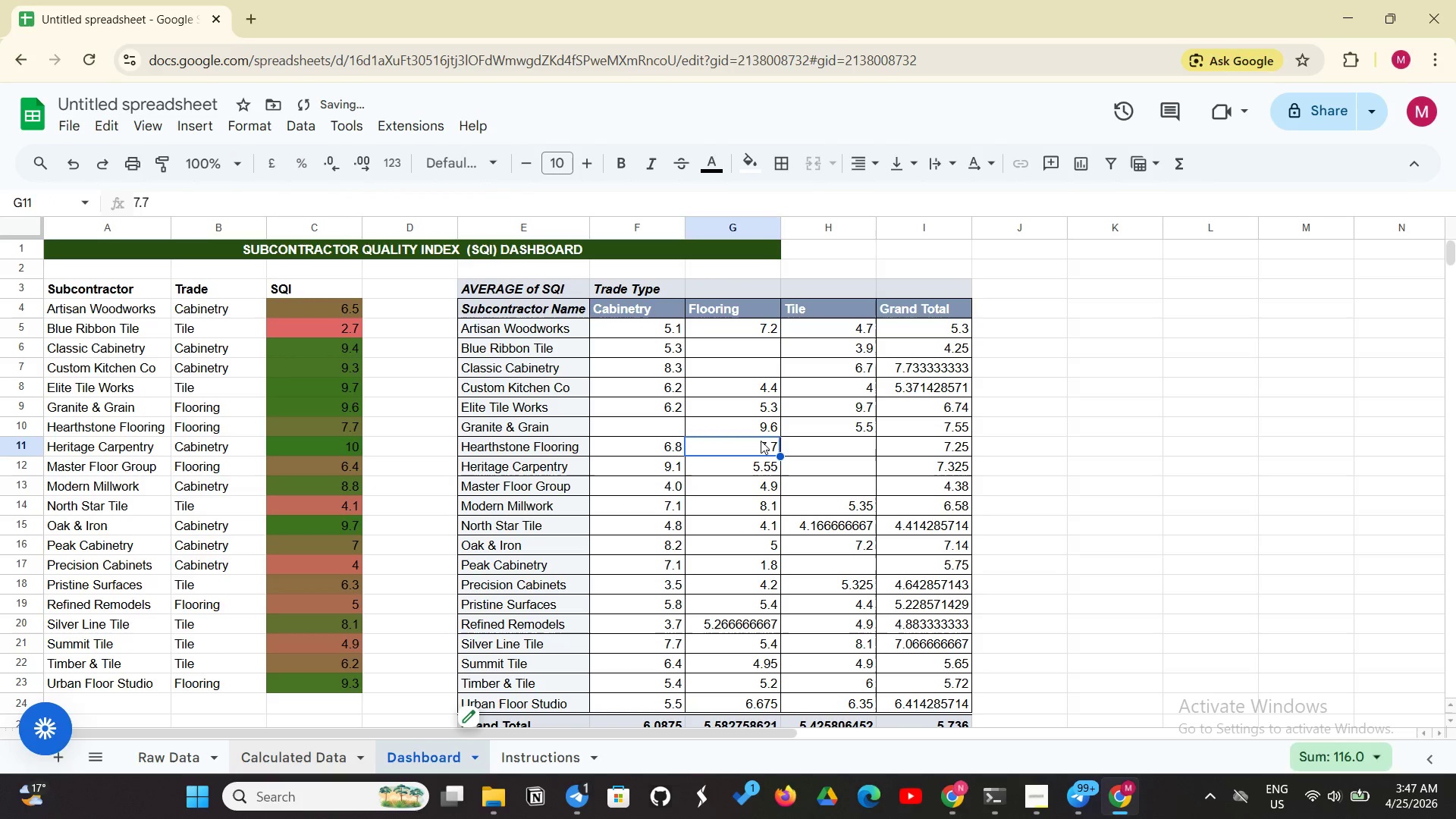 
left_click([830, 398])
 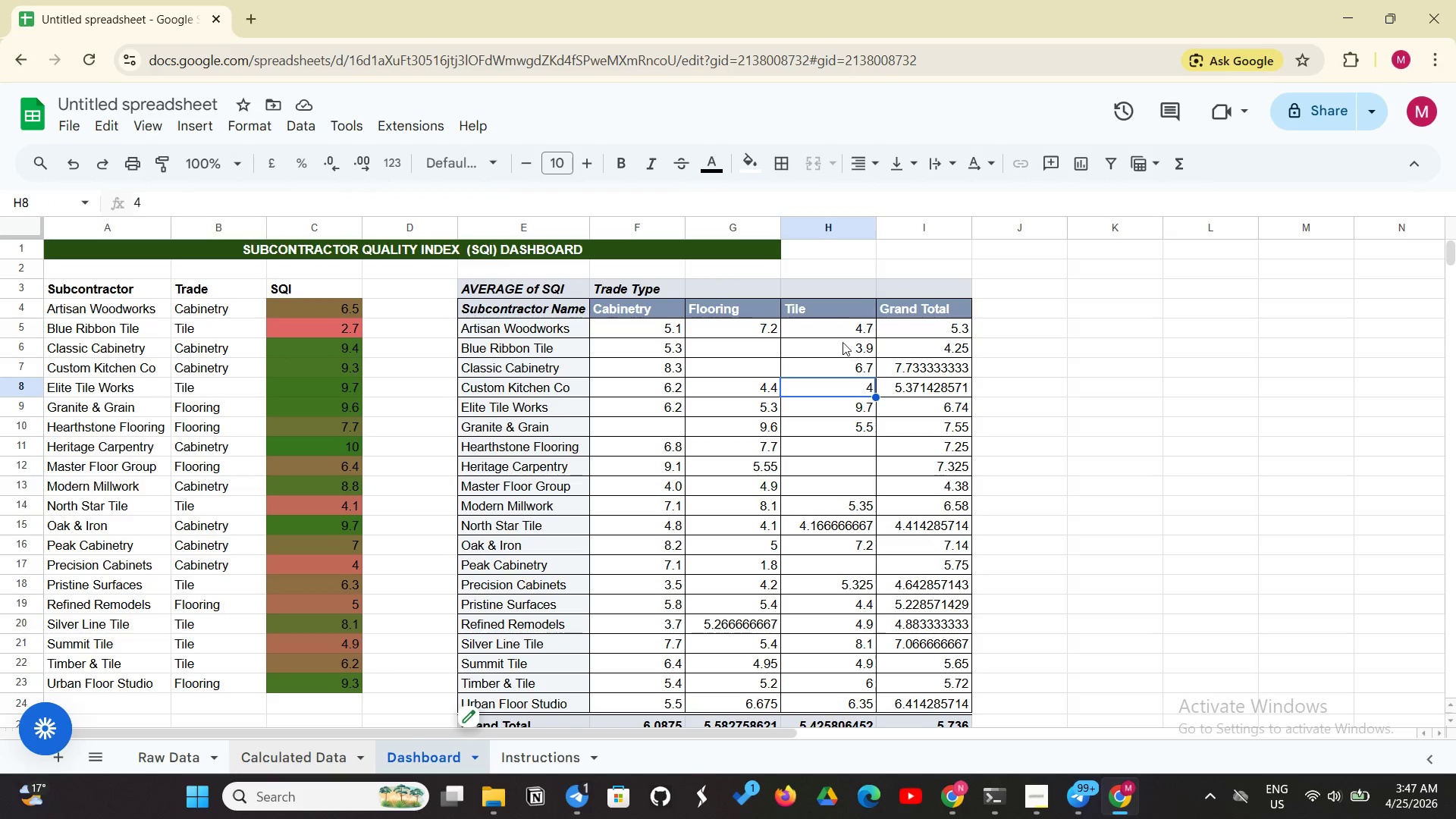 
left_click([843, 341])
 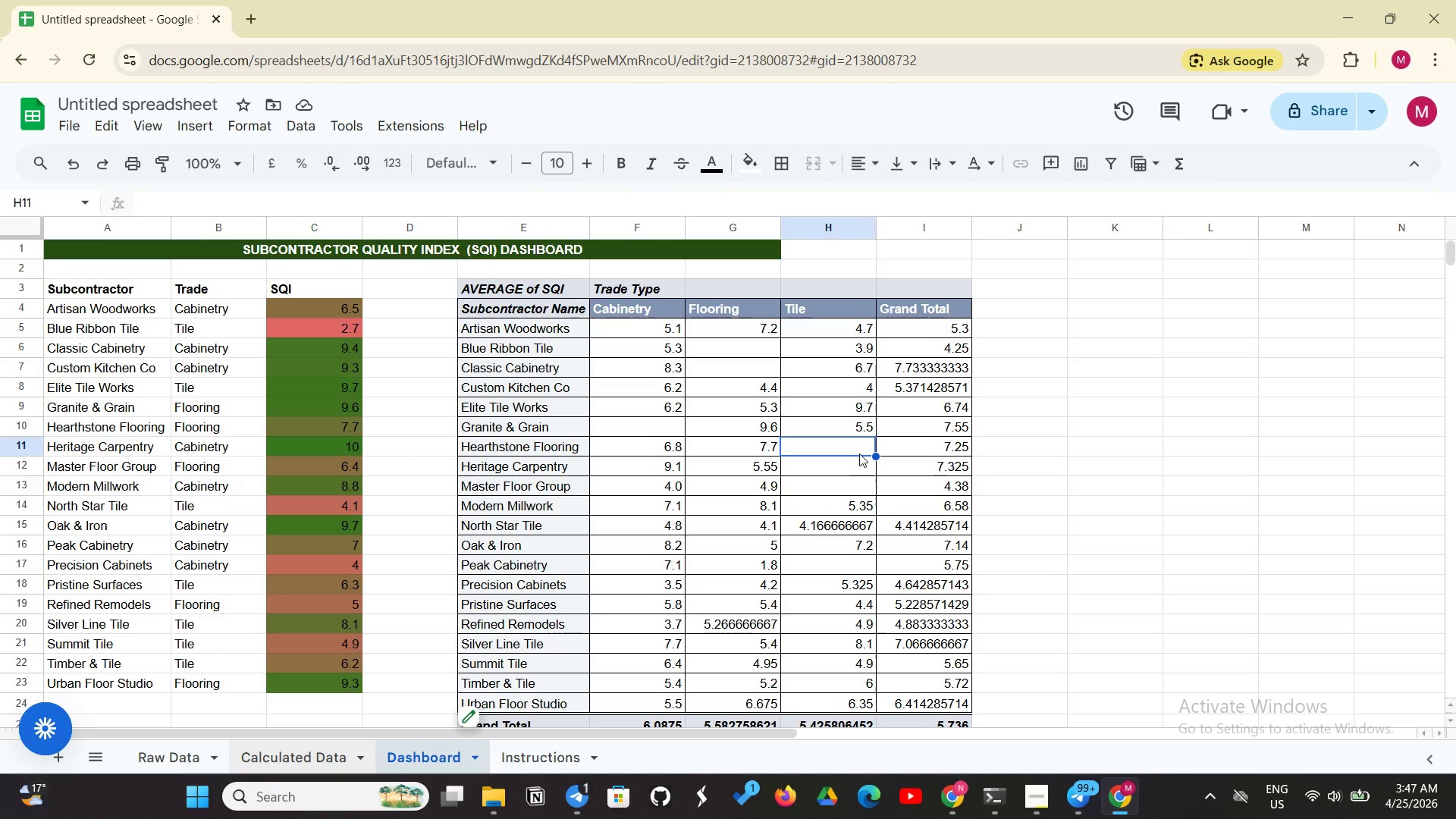 
wait(18.28)
 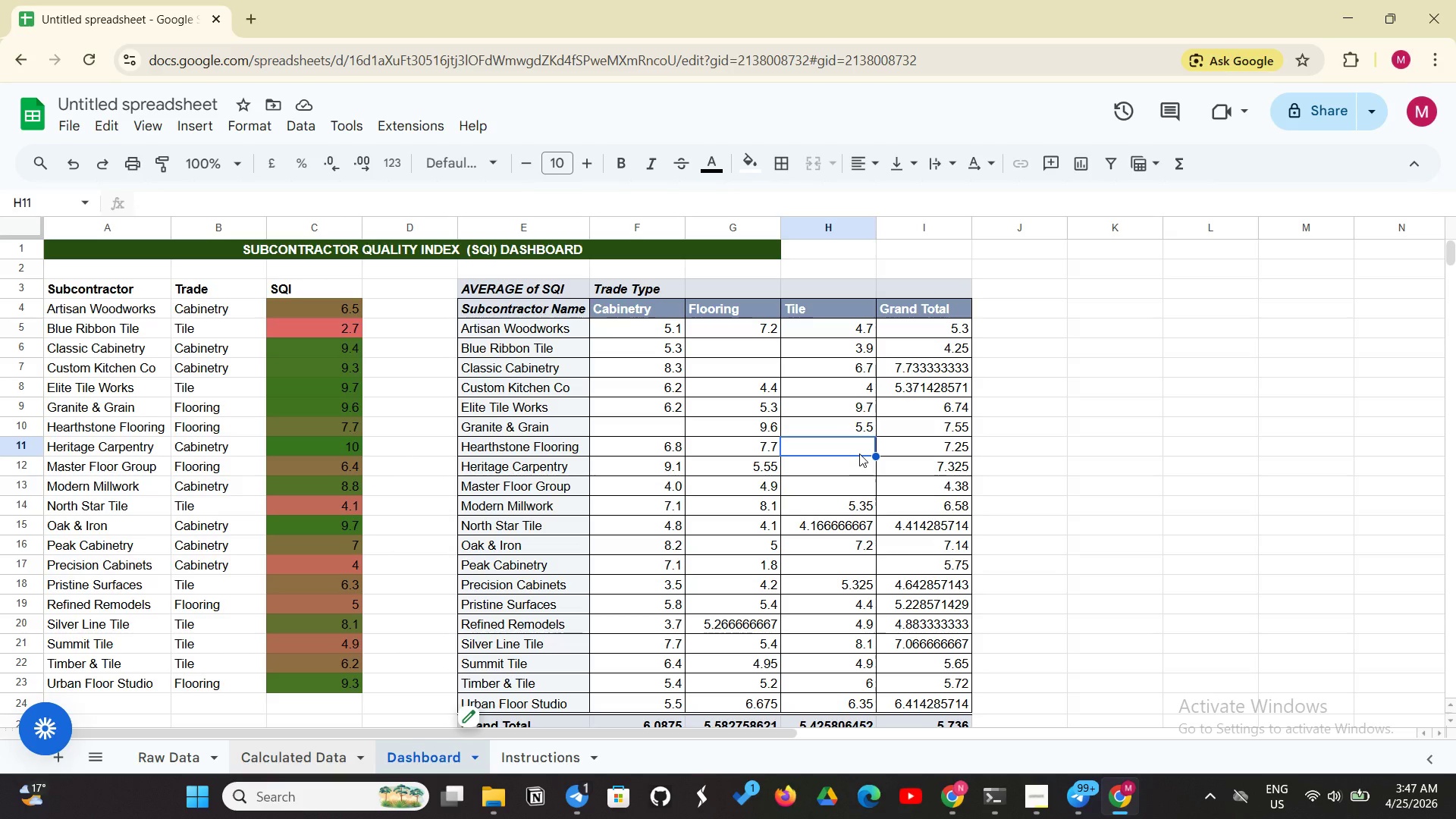 
left_click_drag(start_coordinate=[861, 452], to_coordinate=[850, 494])
 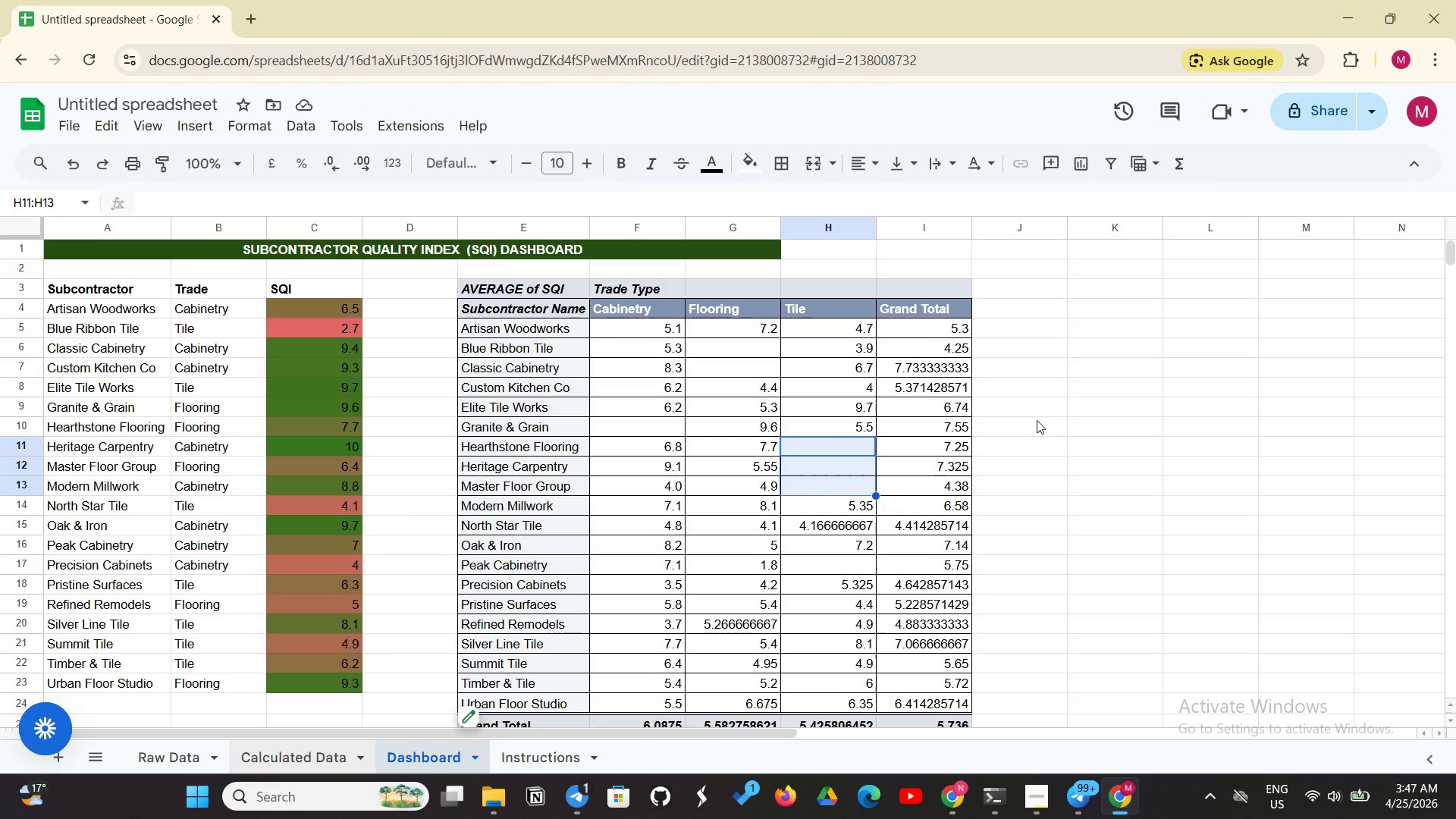 
left_click([994, 437])
 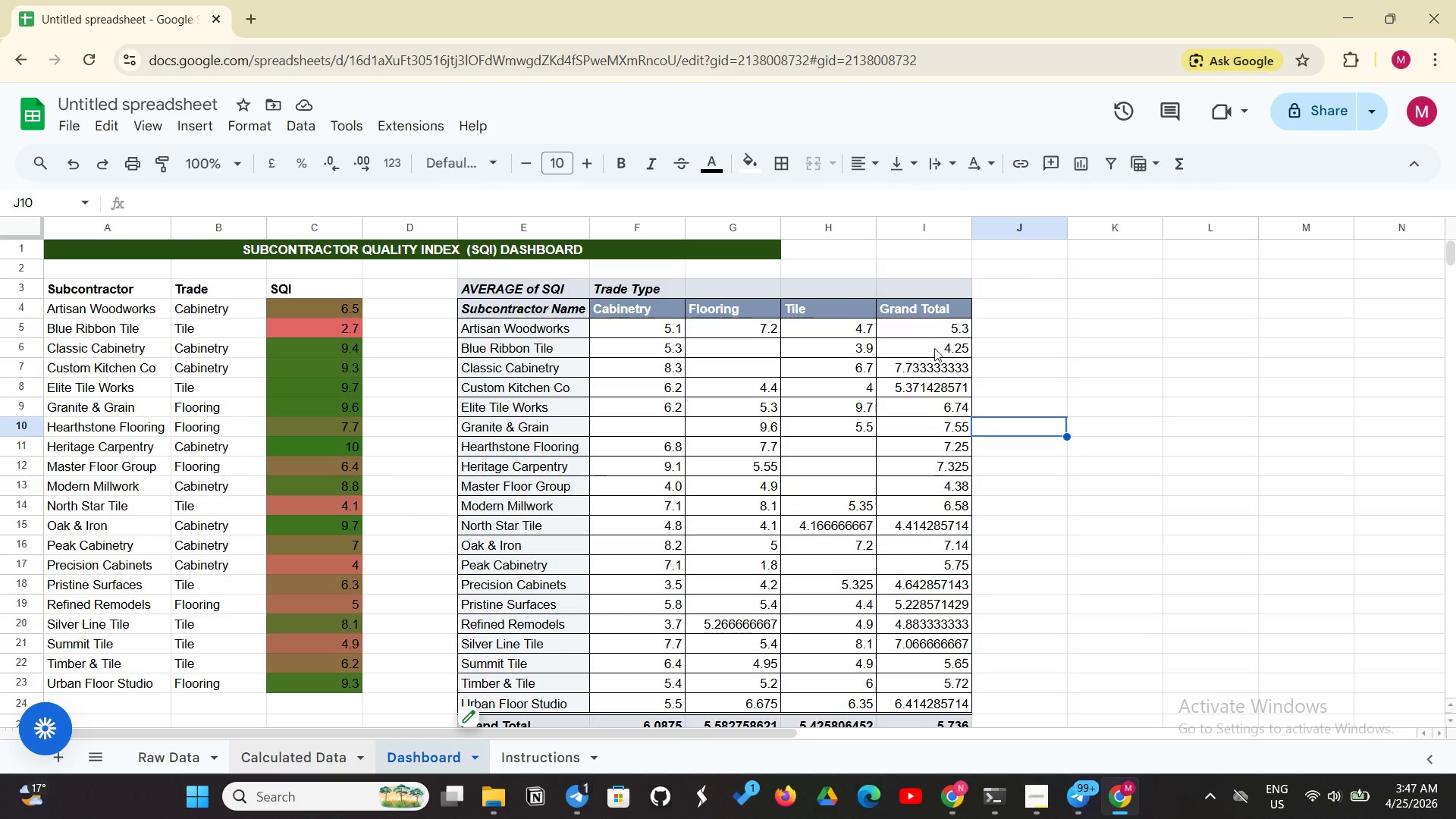 
left_click_drag(start_coordinate=[934, 331], to_coordinate=[958, 701])
 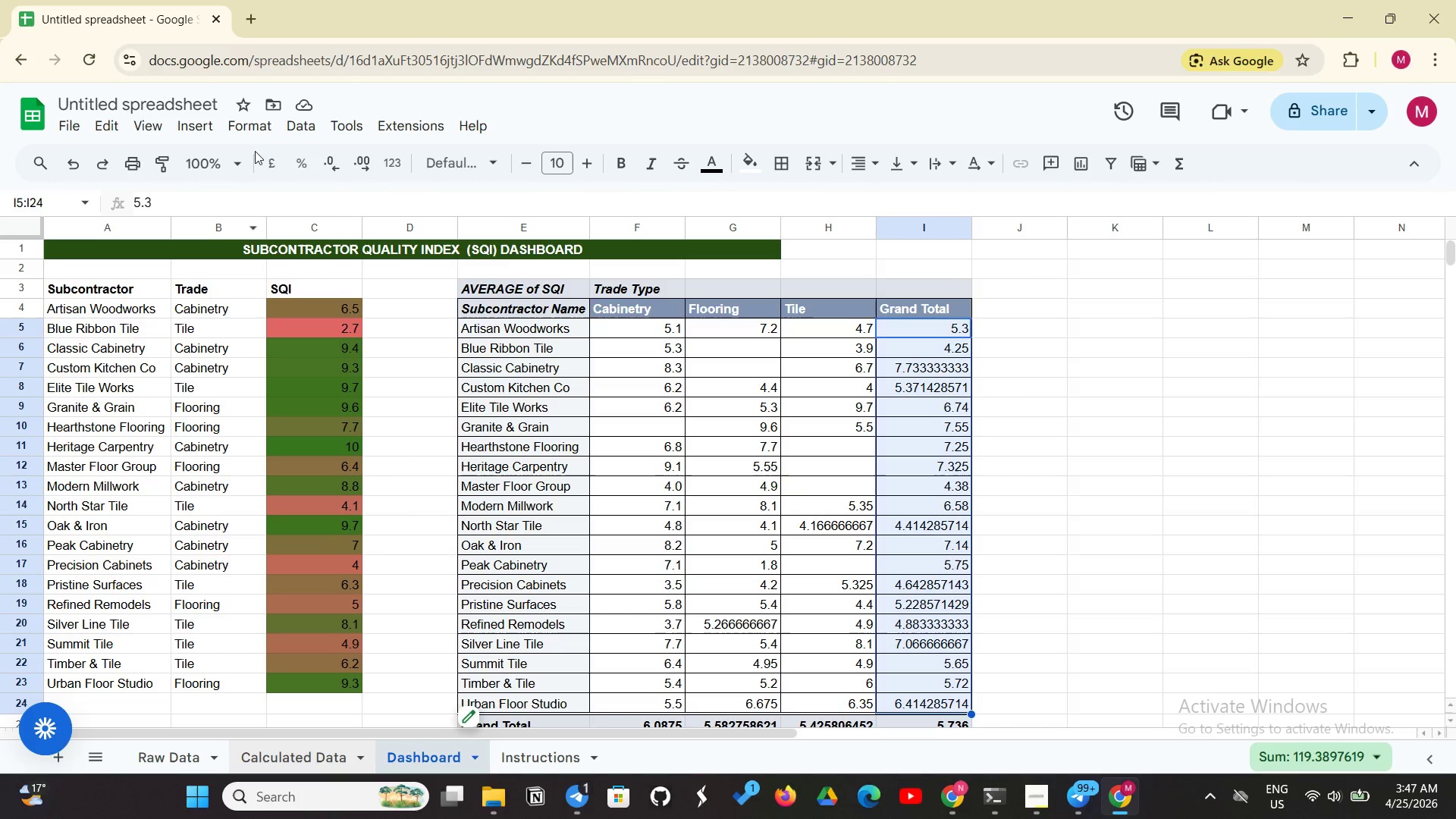 
left_click([268, 127])
 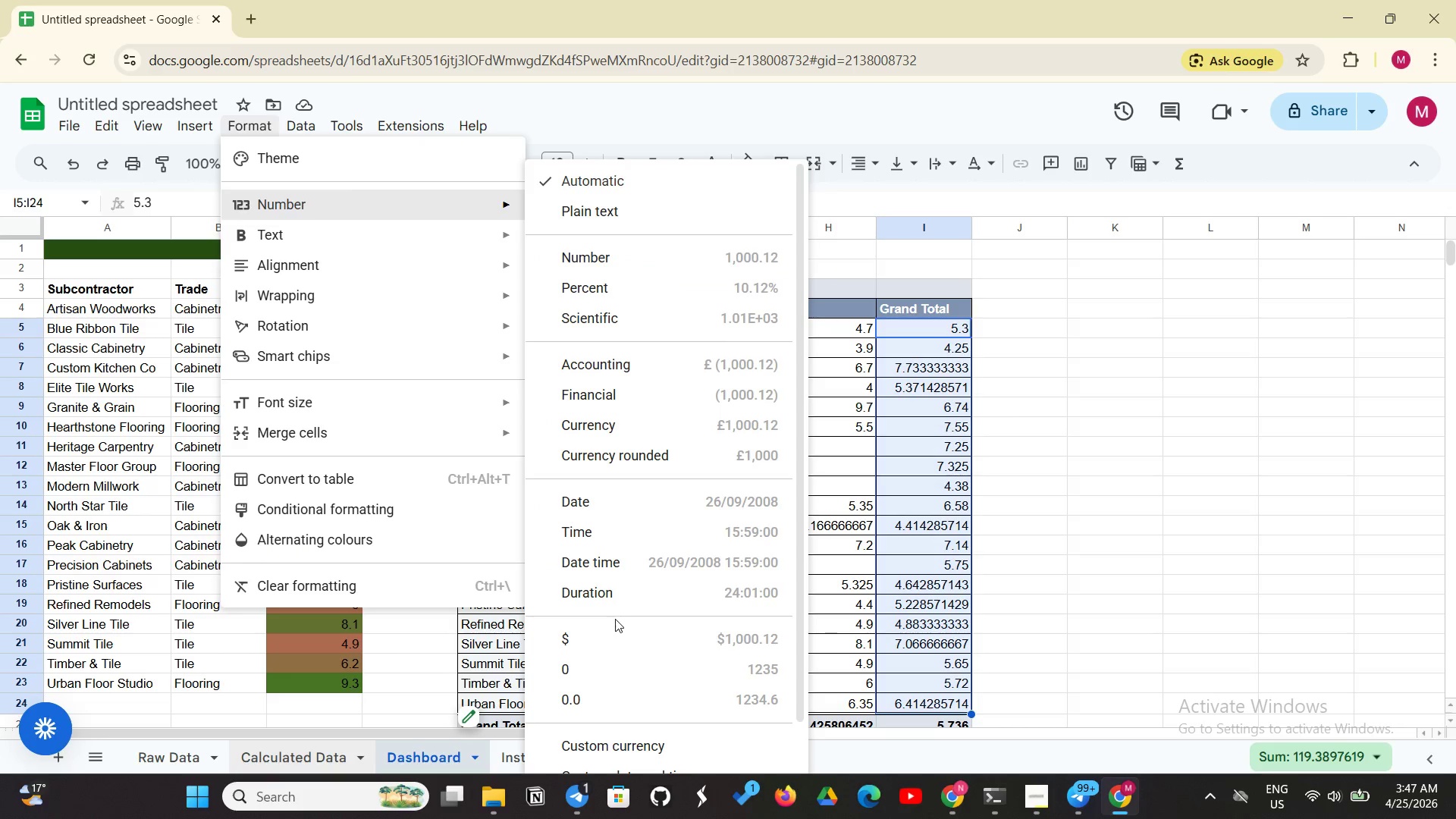 
left_click([595, 686])
 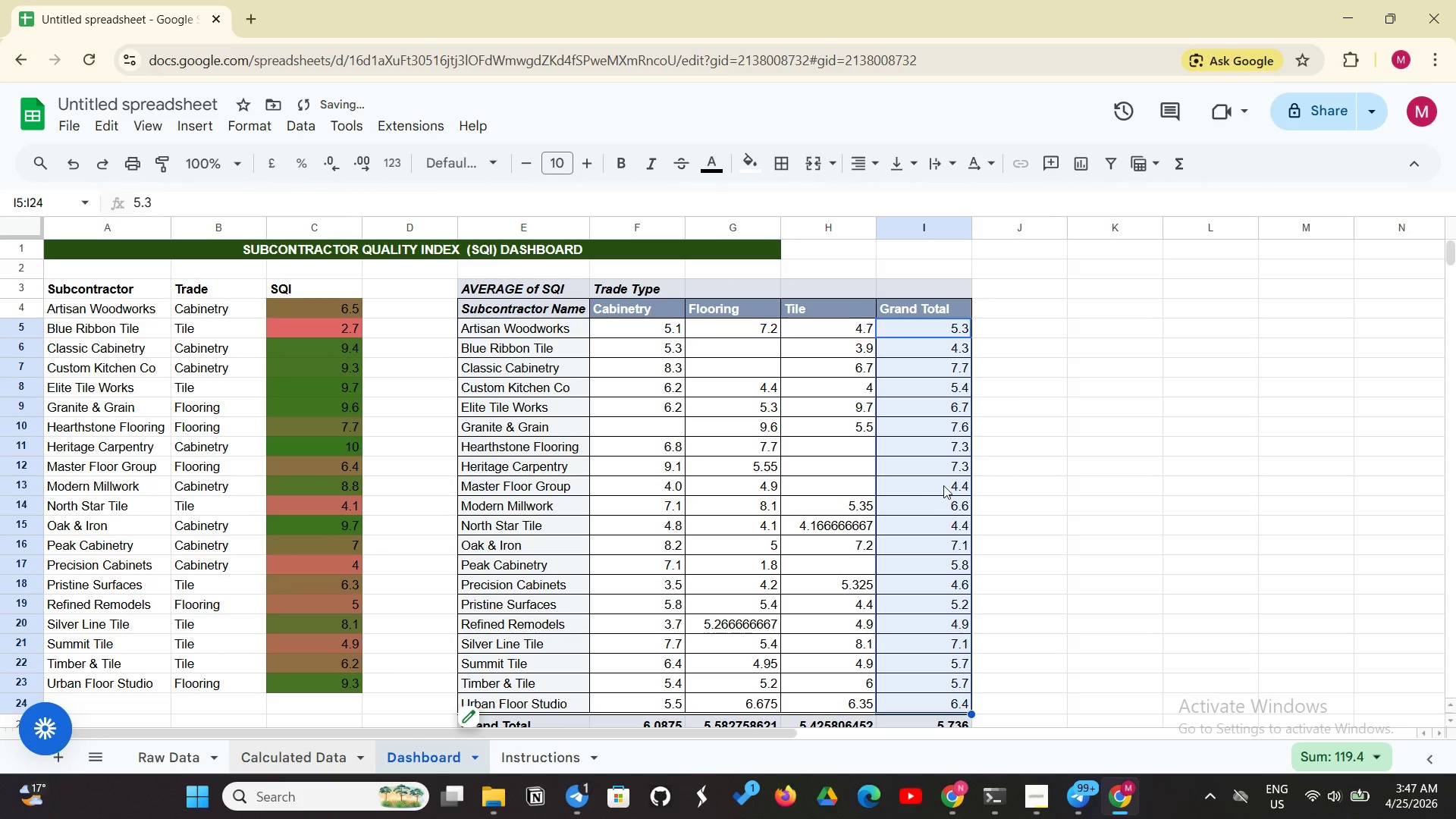 
left_click([963, 476])
 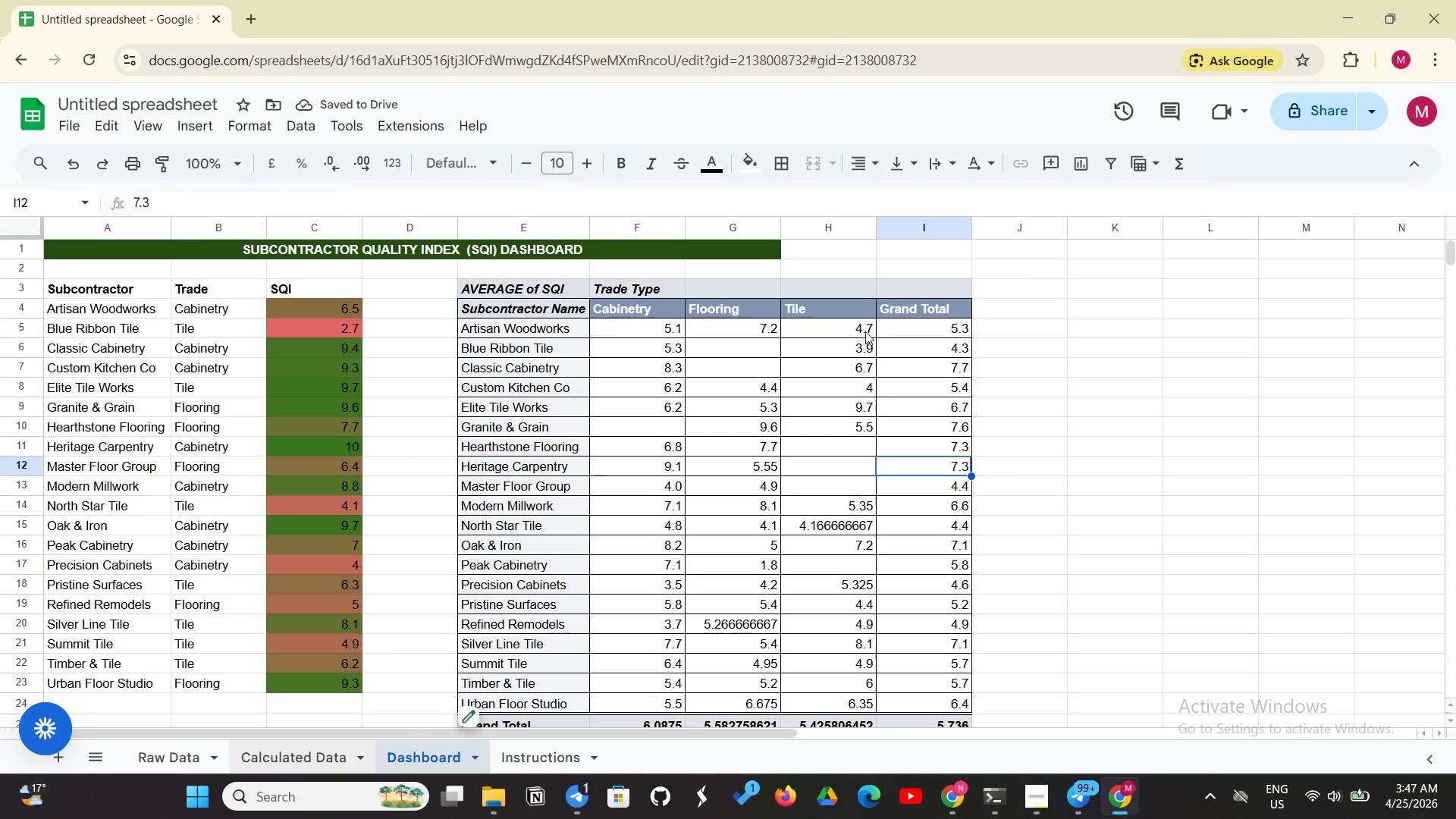 
left_click_drag(start_coordinate=[868, 328], to_coordinate=[859, 701])
 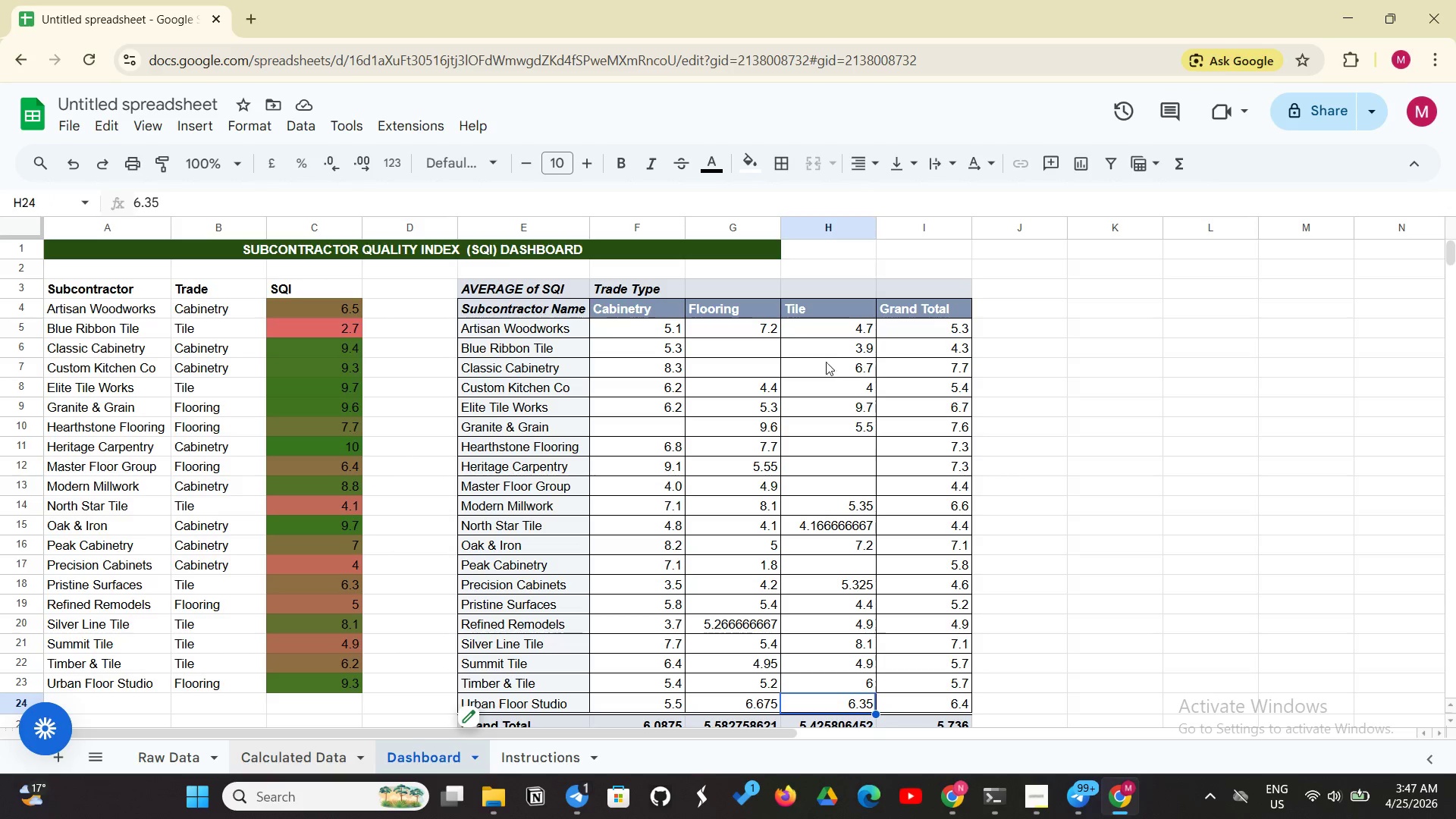 
left_click_drag(start_coordinate=[829, 328], to_coordinate=[846, 702])
 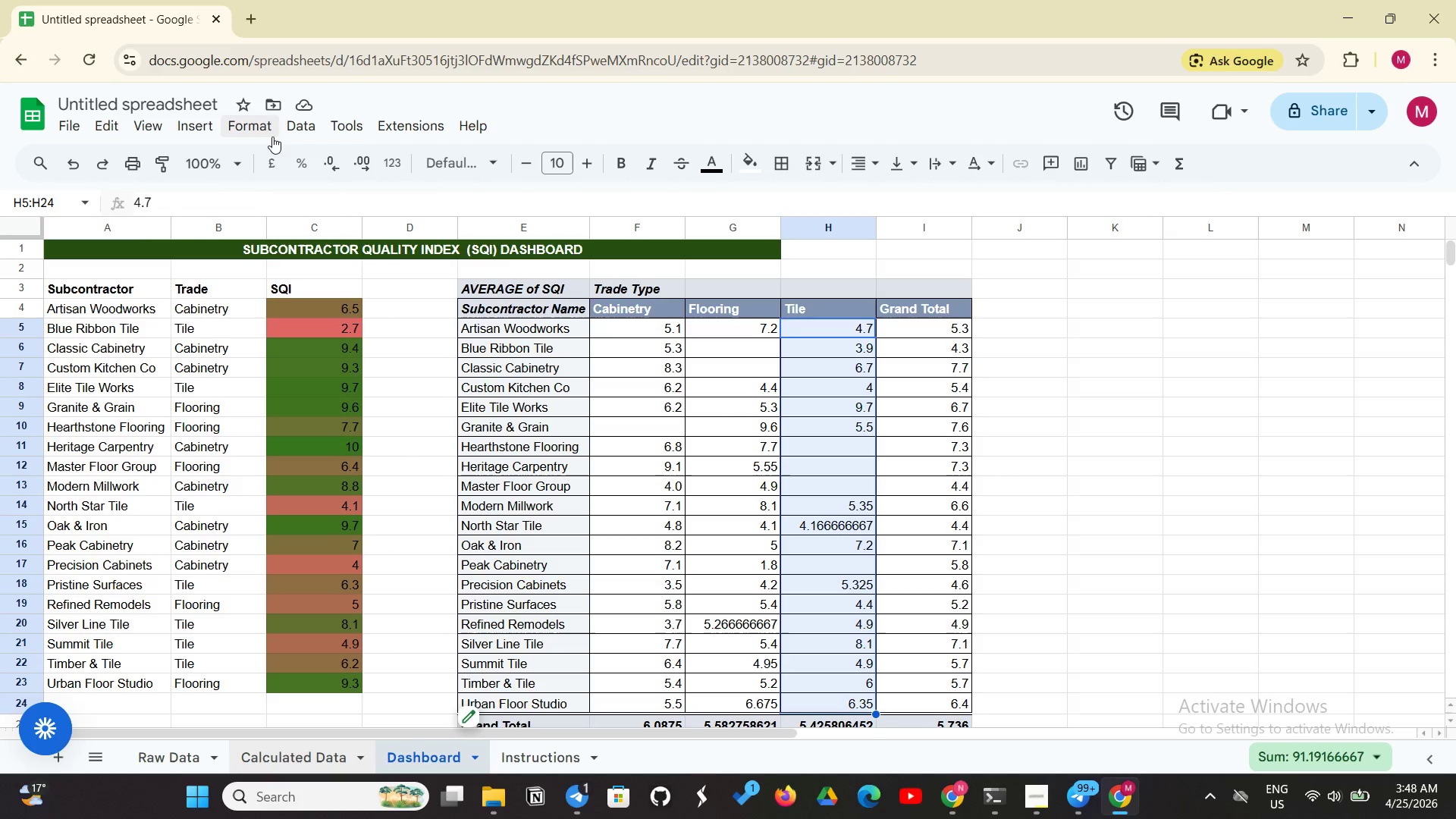 
left_click([238, 124])
 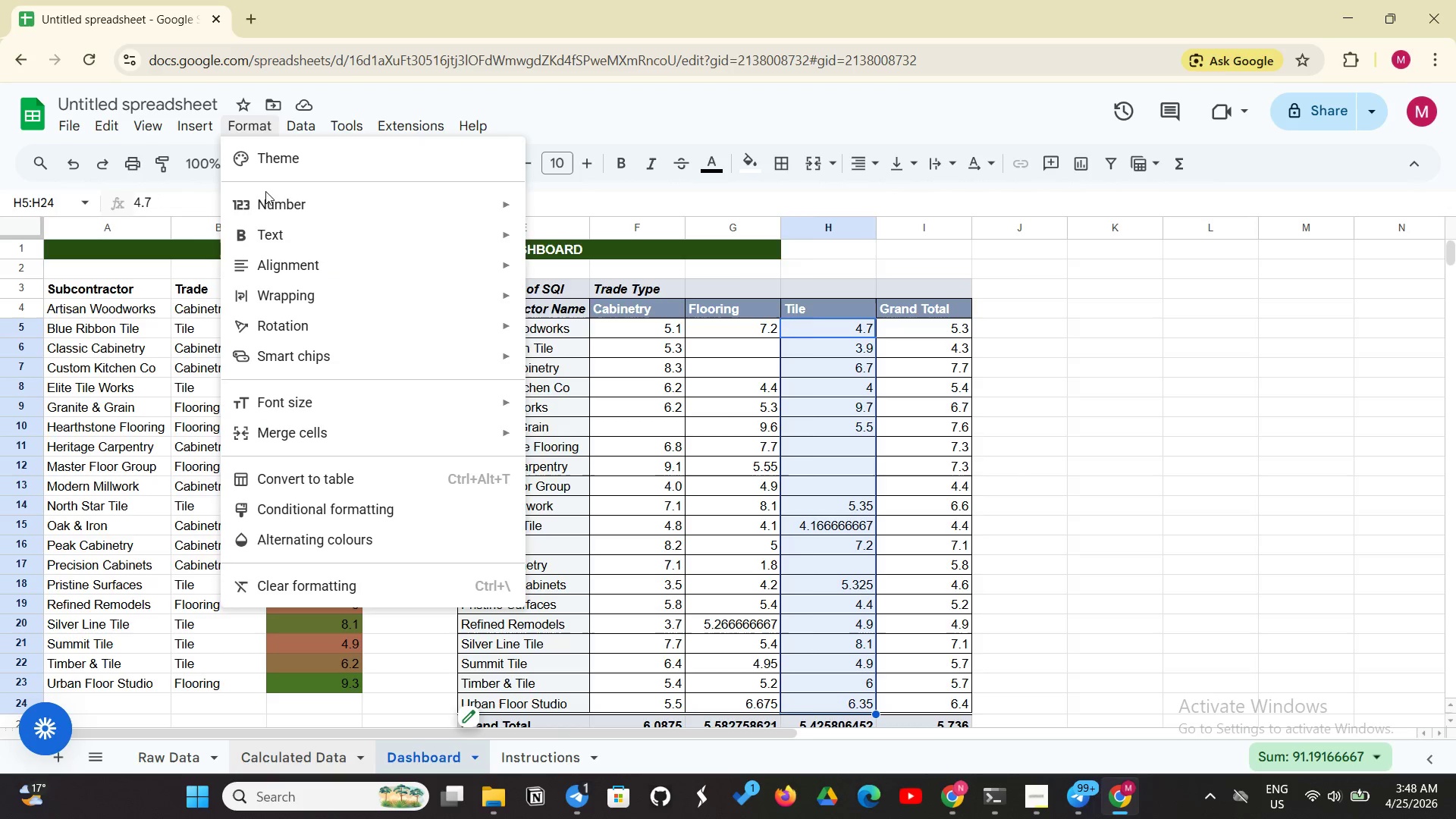 
left_click([265, 196])
 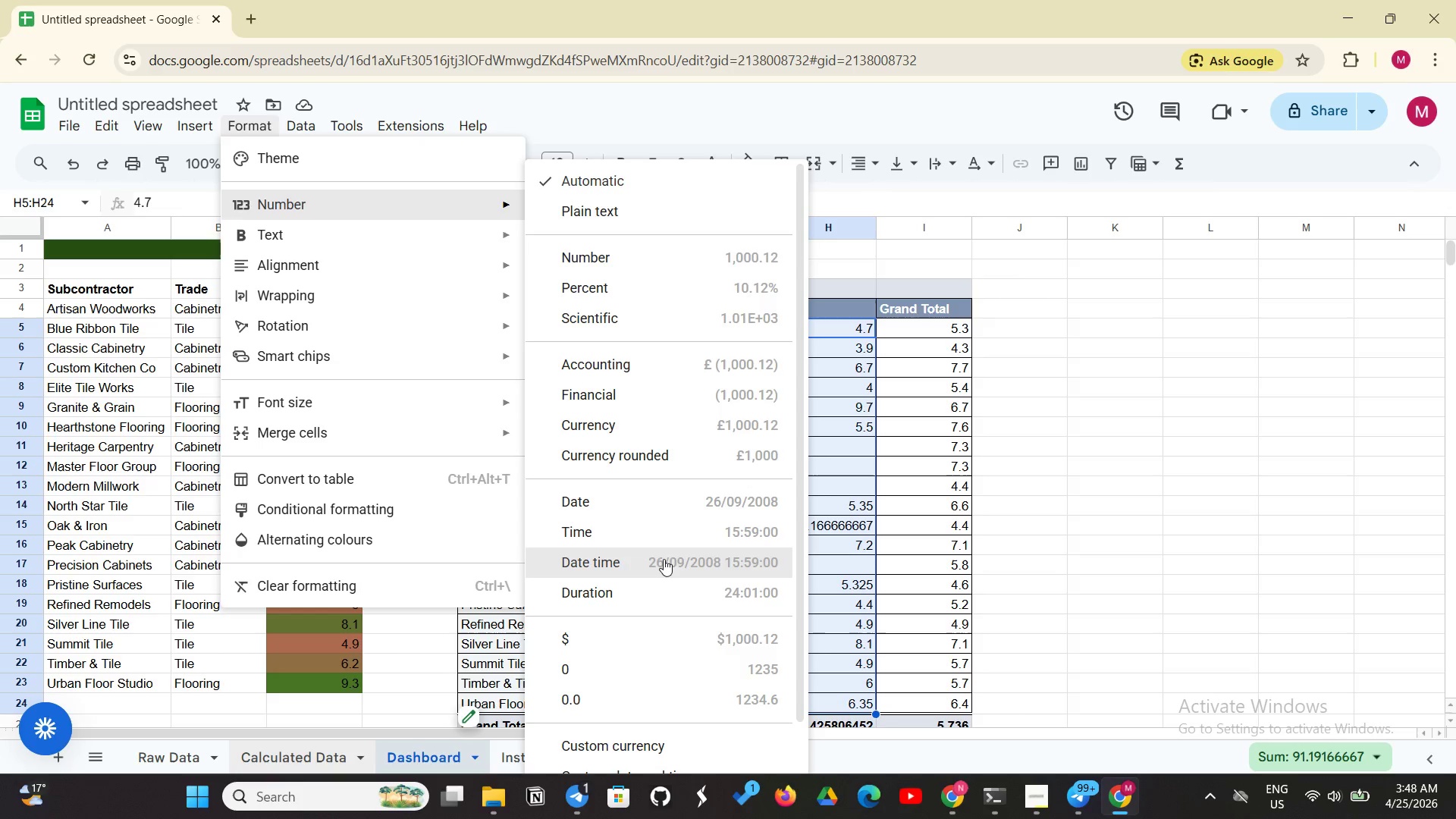 
scroll: coordinate [661, 561], scroll_direction: down, amount: 2.0
 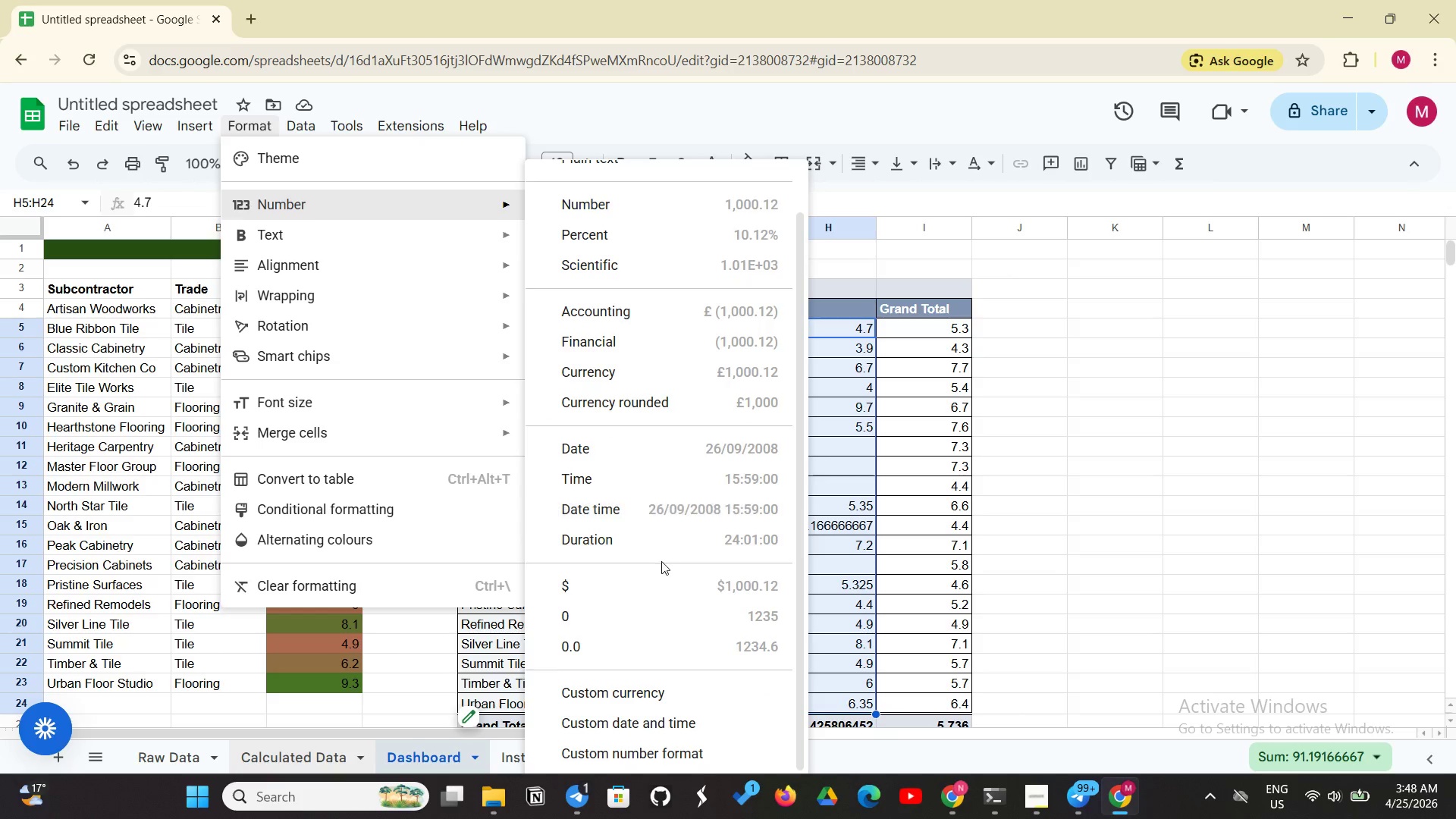 
scroll: coordinate [661, 558], scroll_direction: up, amount: 3.0
 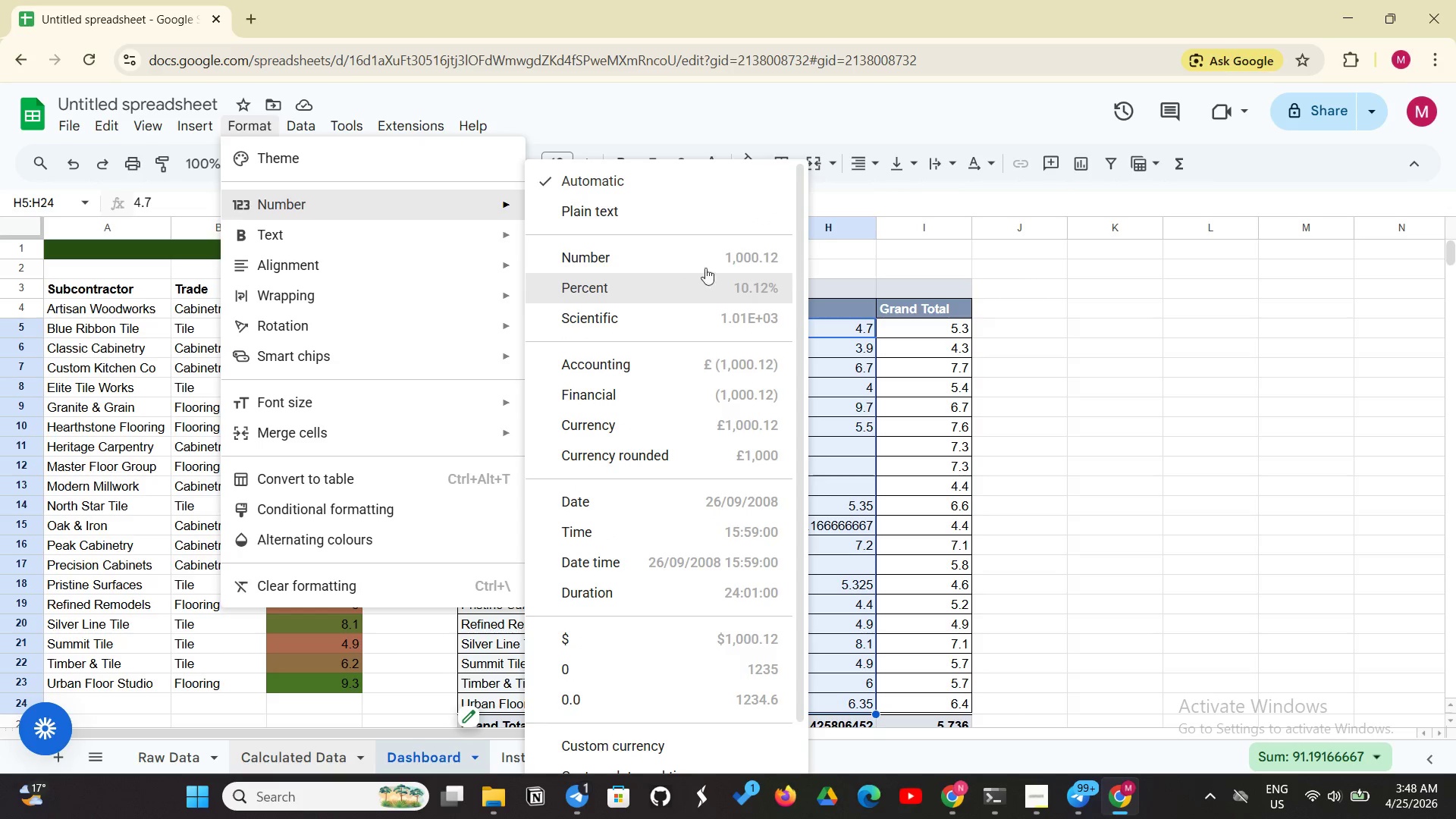 
left_click([708, 266])
 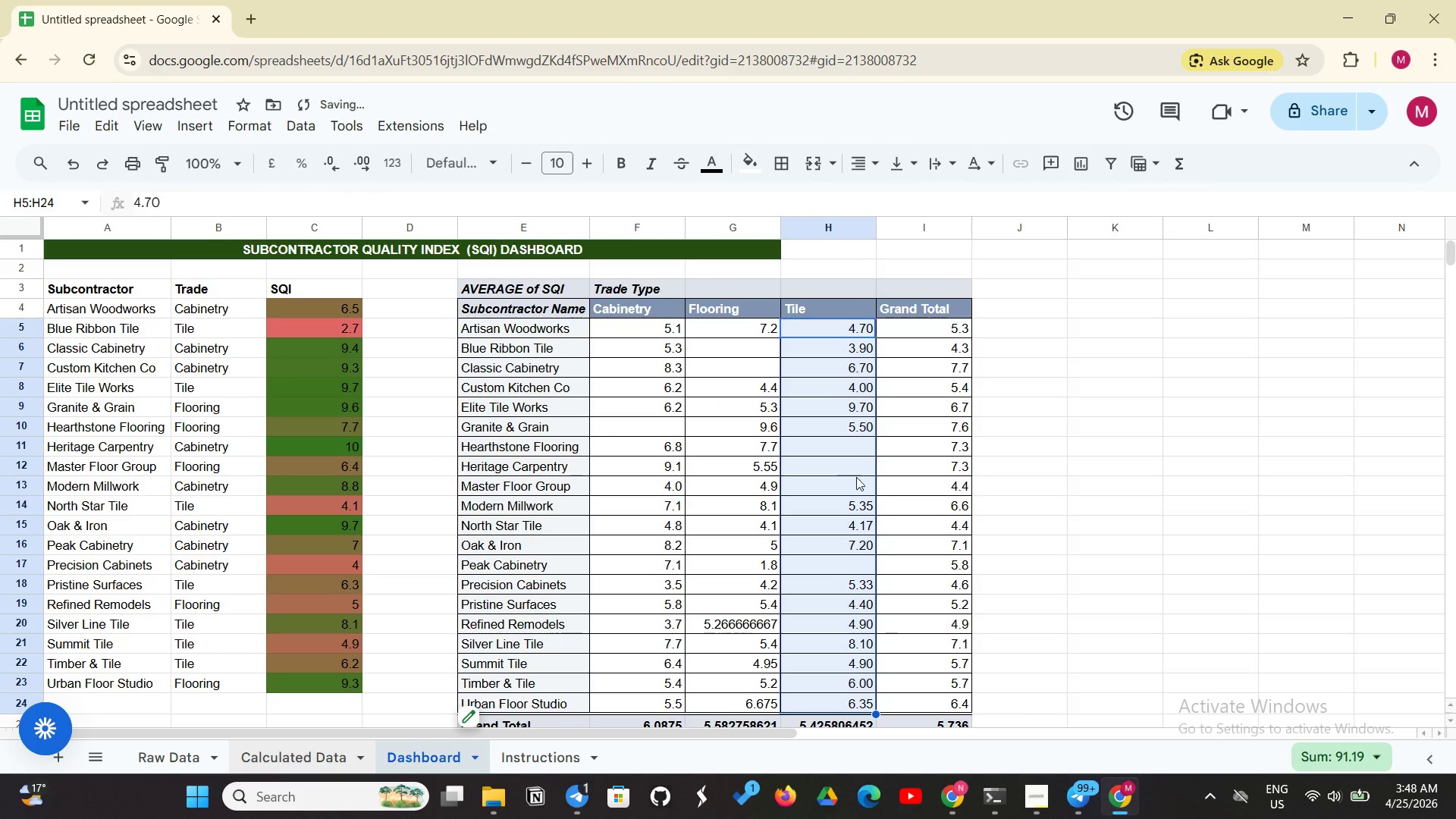 
left_click([874, 468])
 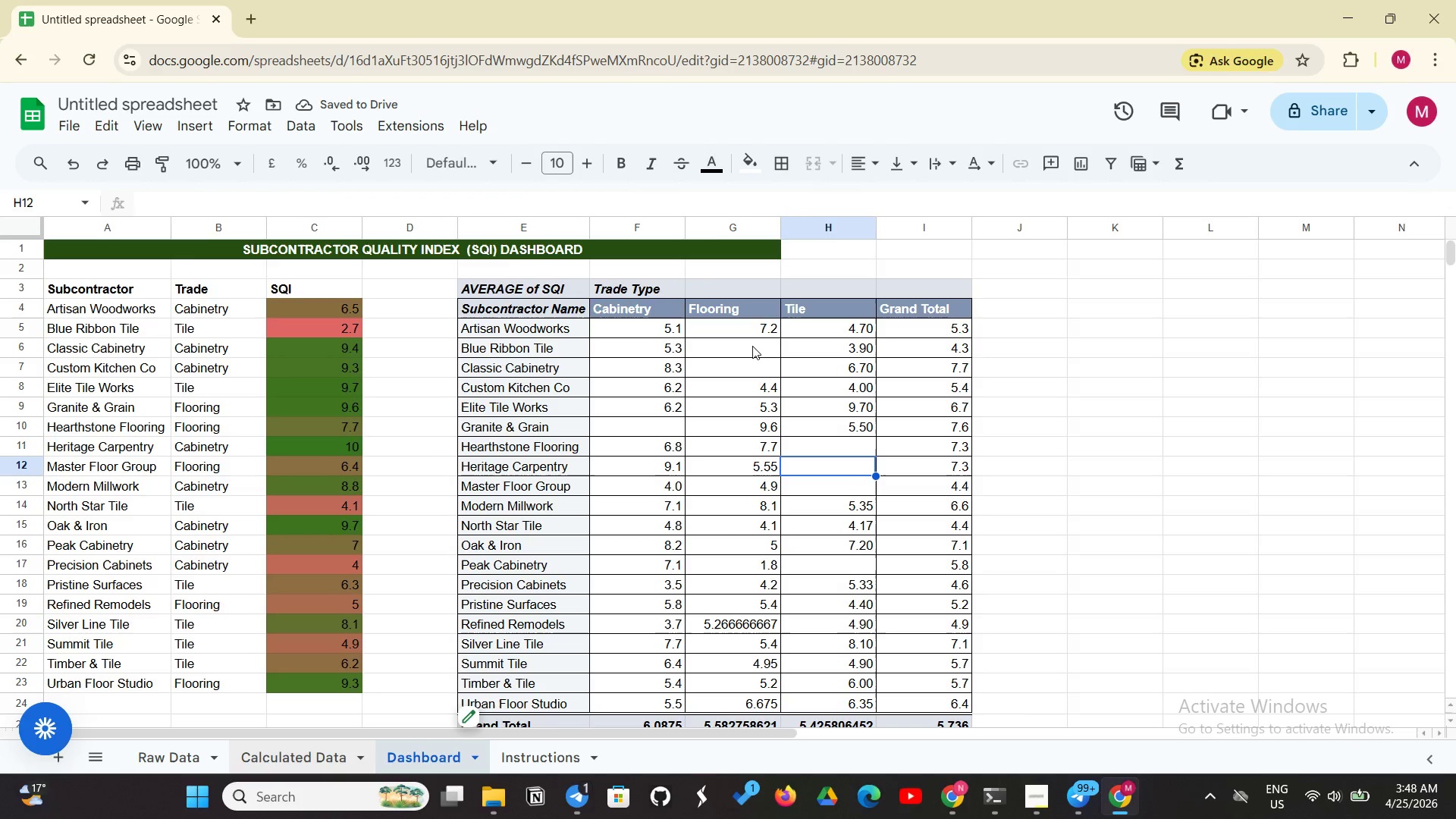 
left_click_drag(start_coordinate=[766, 333], to_coordinate=[757, 700])
 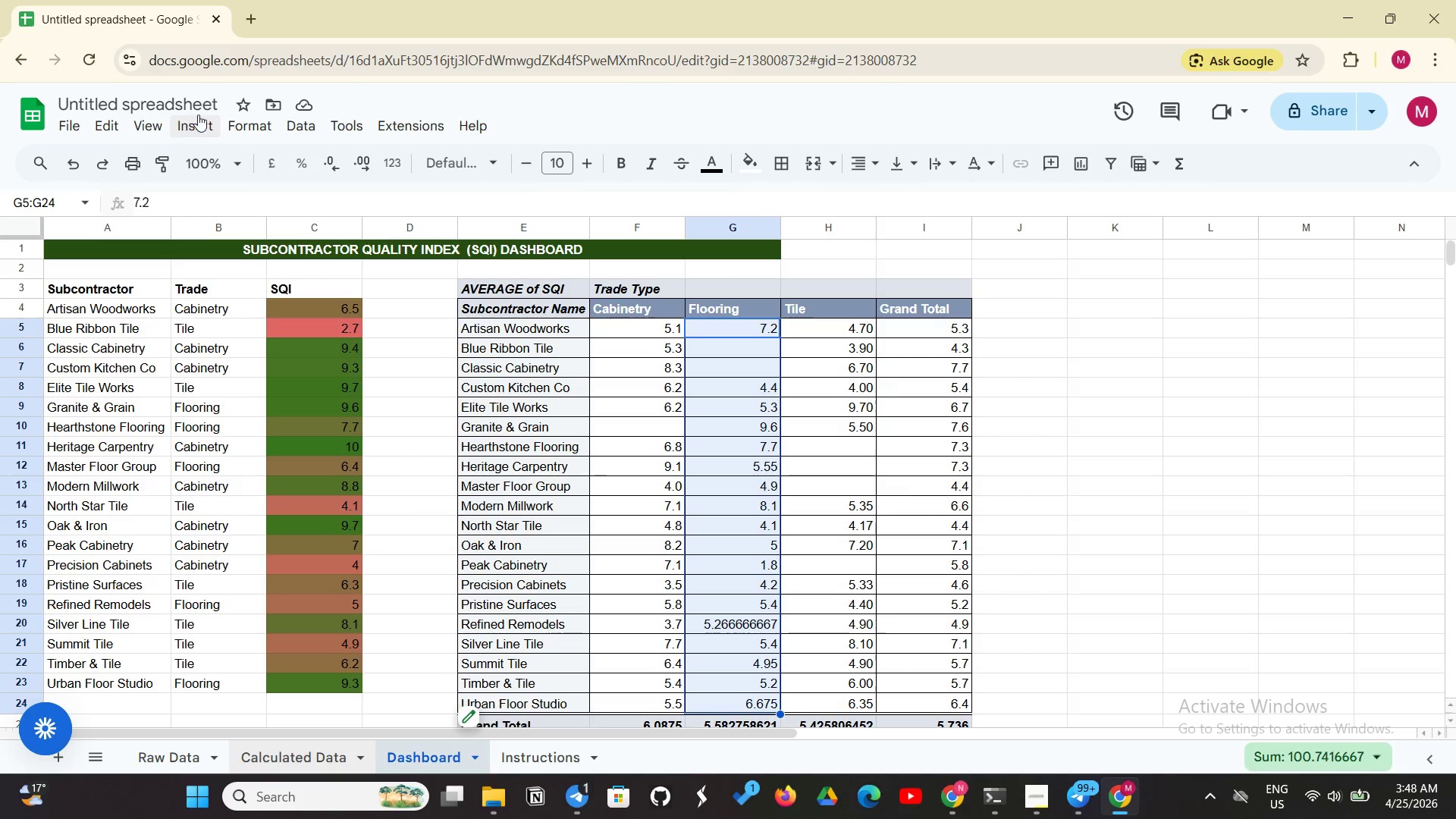 
left_click([259, 115])
 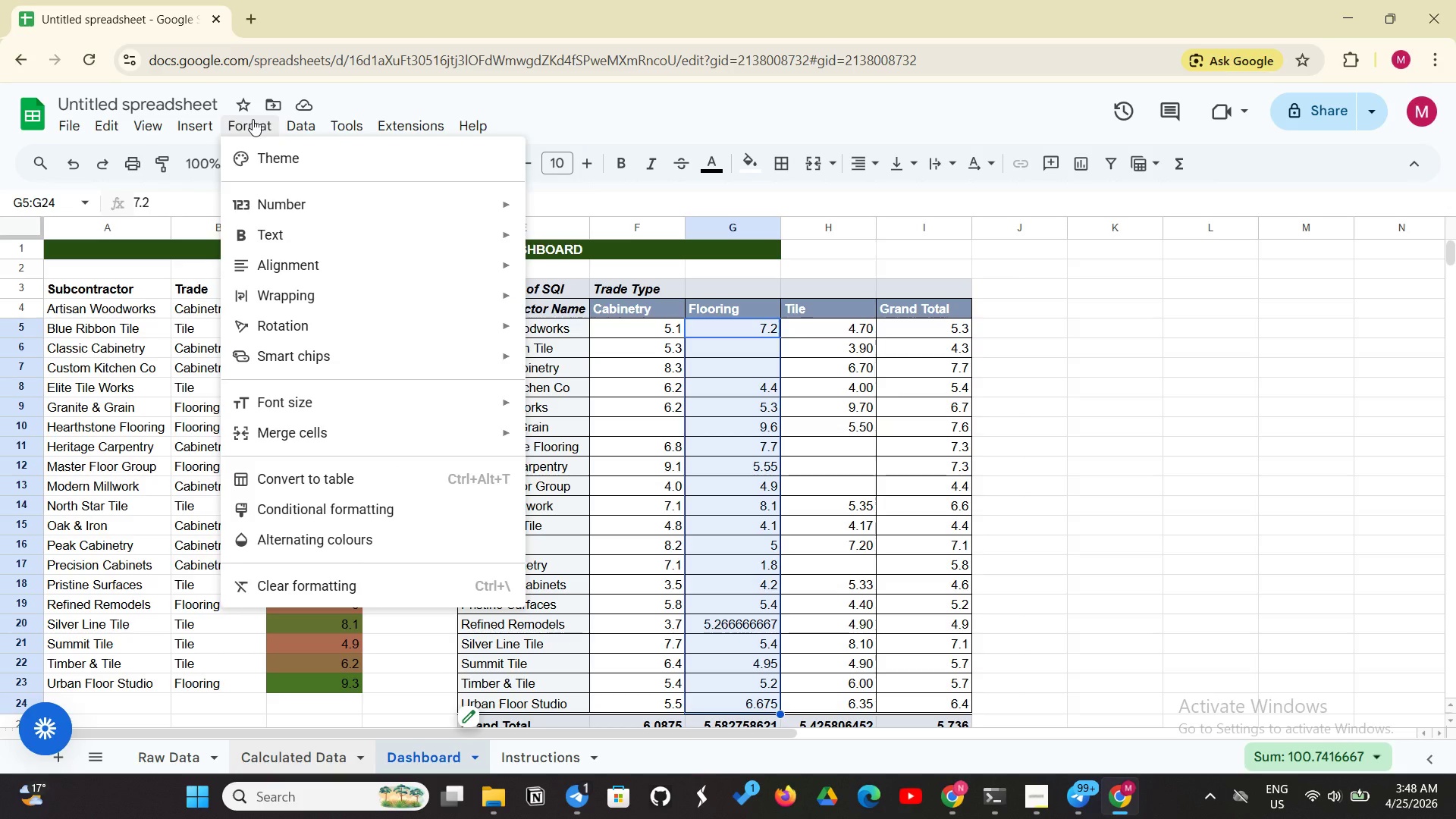 
left_click([253, 119])
 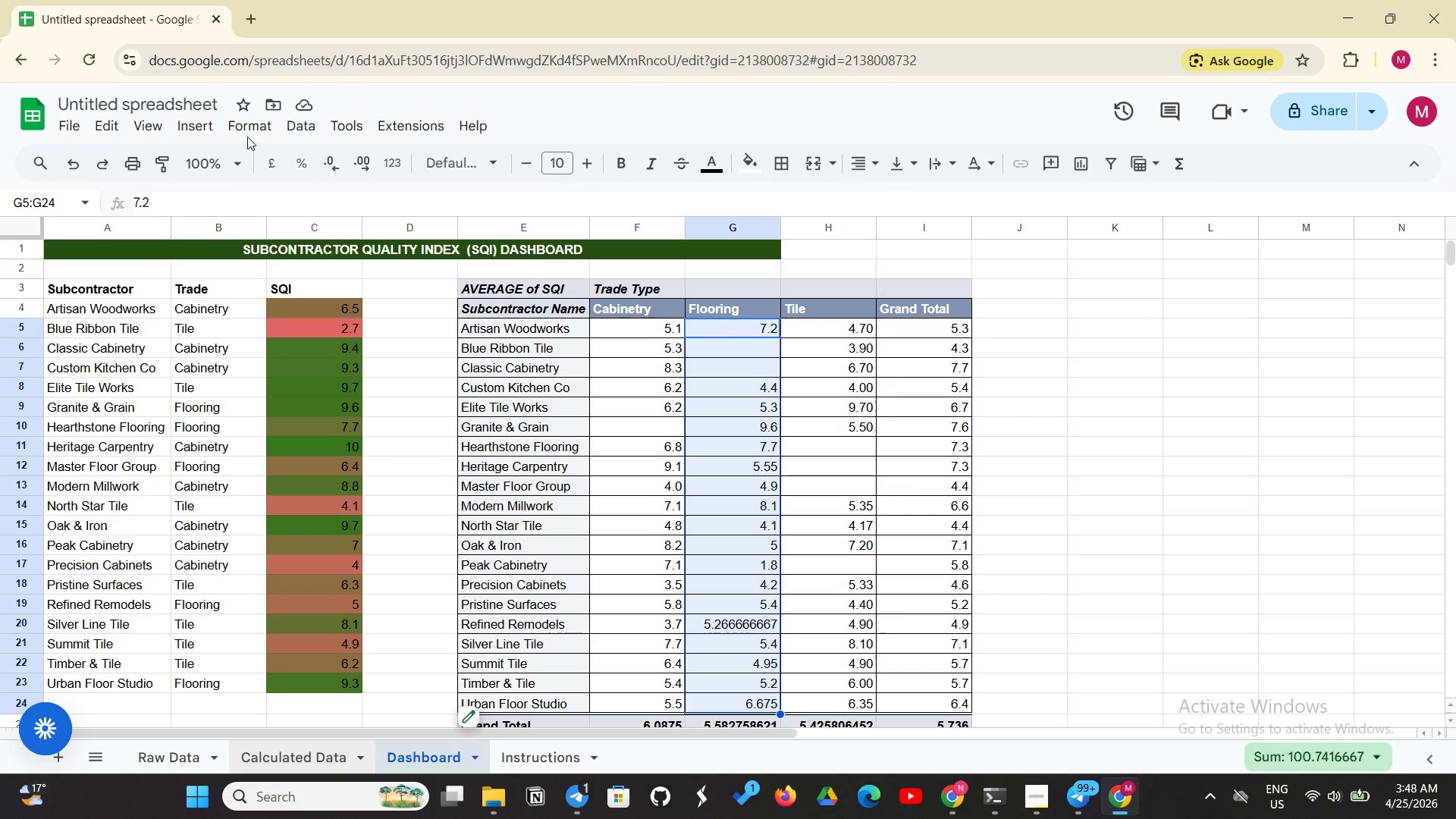 
left_click([242, 128])
 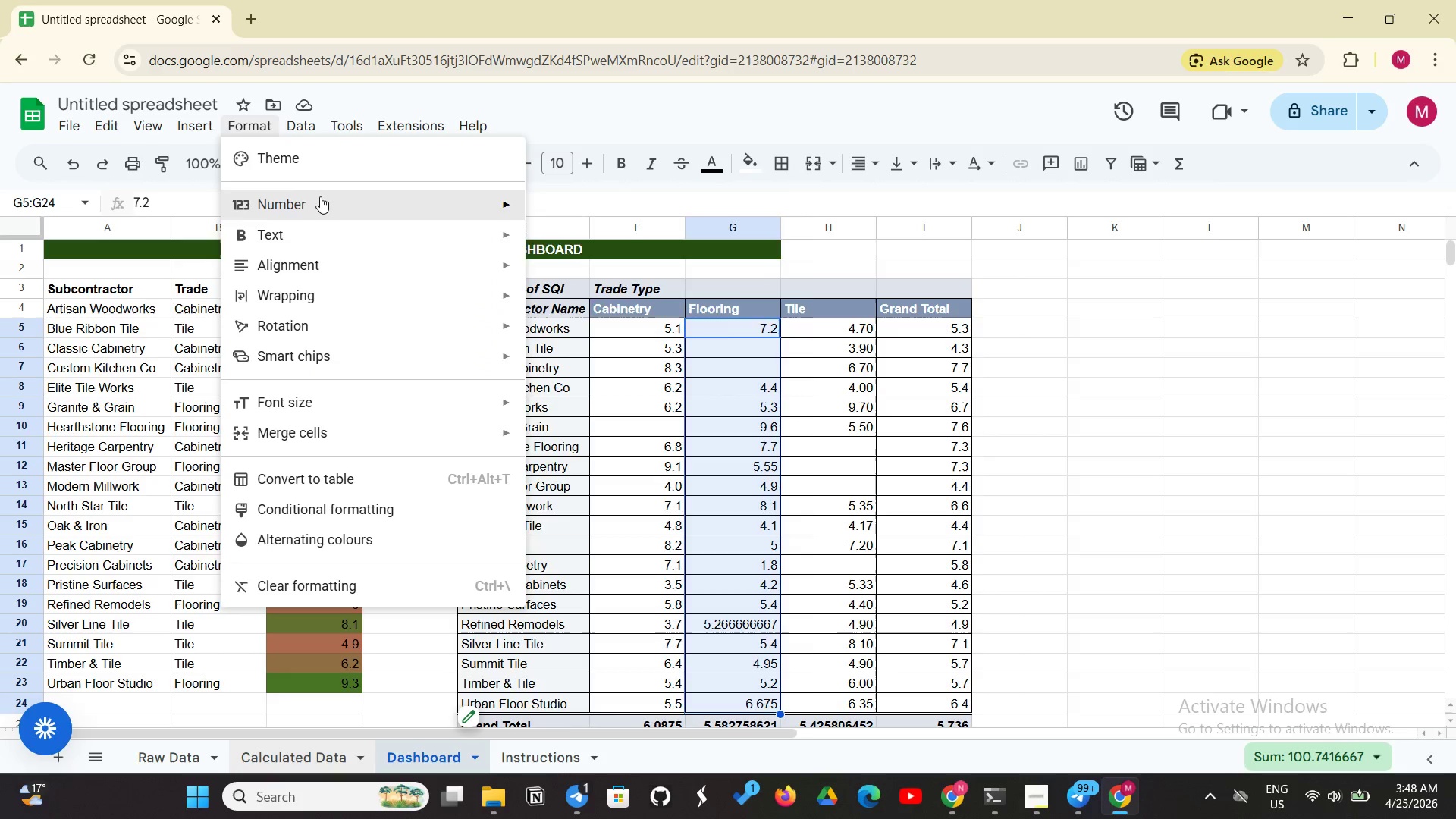 
left_click([318, 199])
 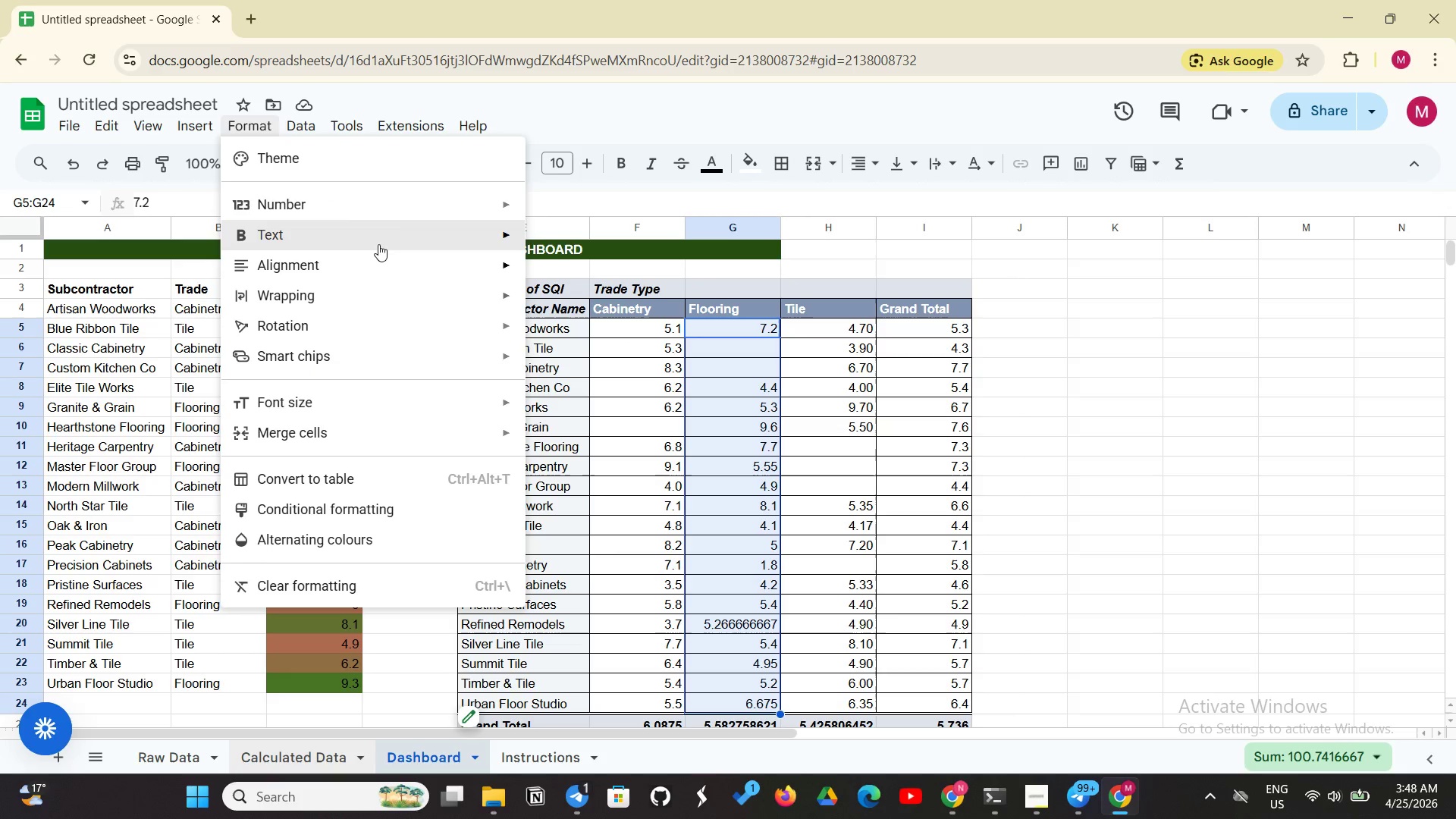 
left_click([421, 212])
 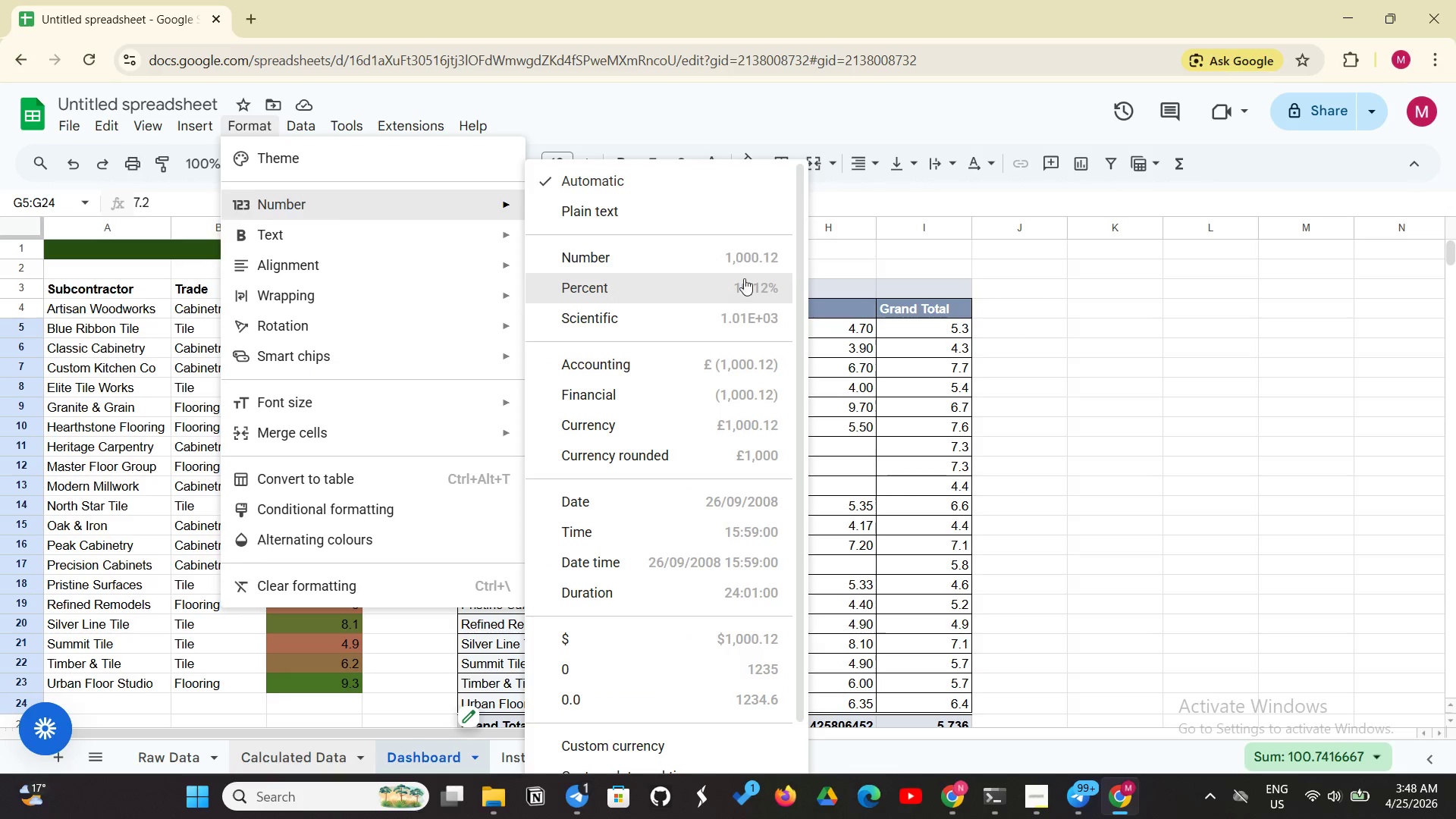 
left_click([758, 269])
 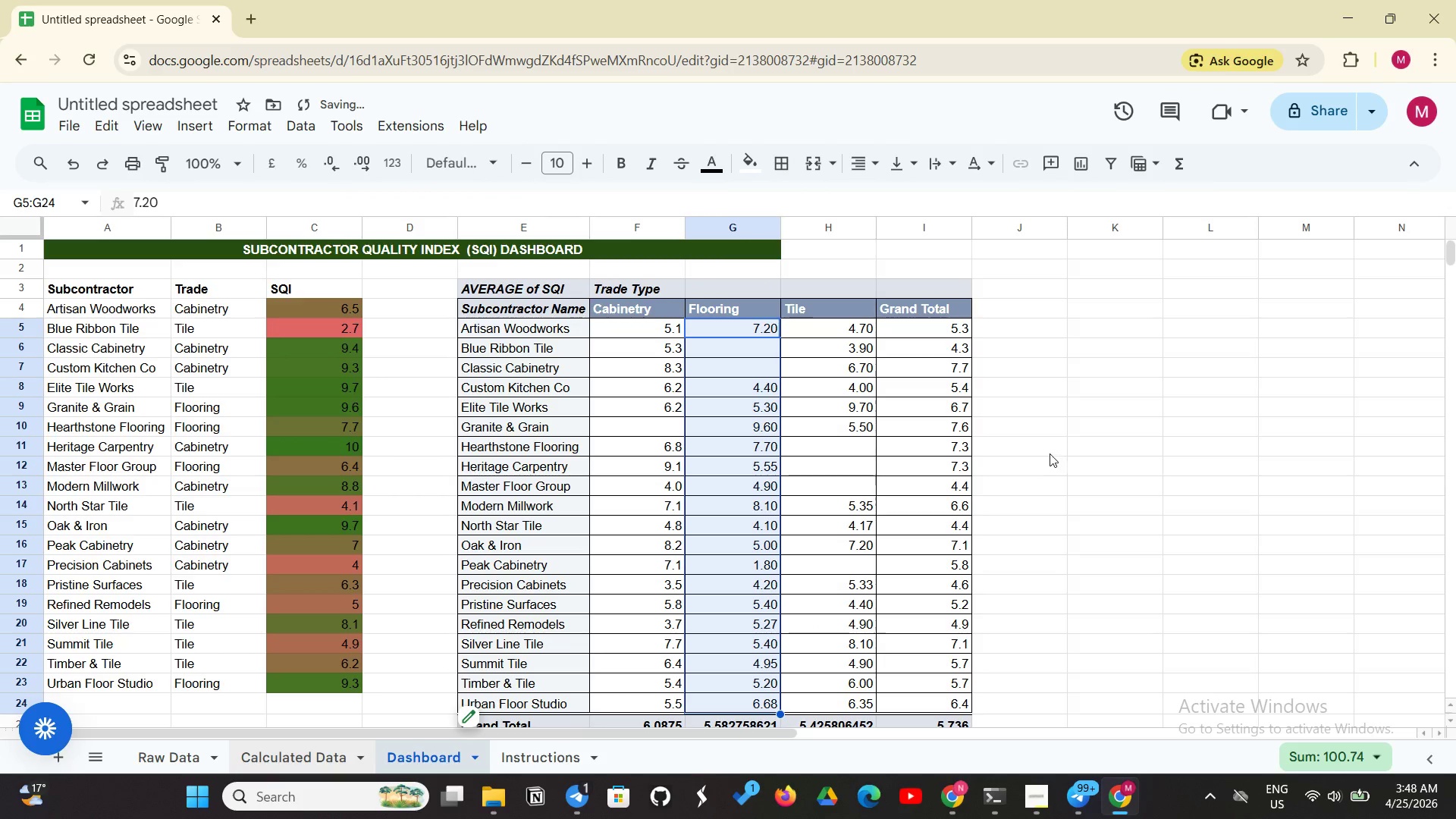 
left_click([1046, 453])
 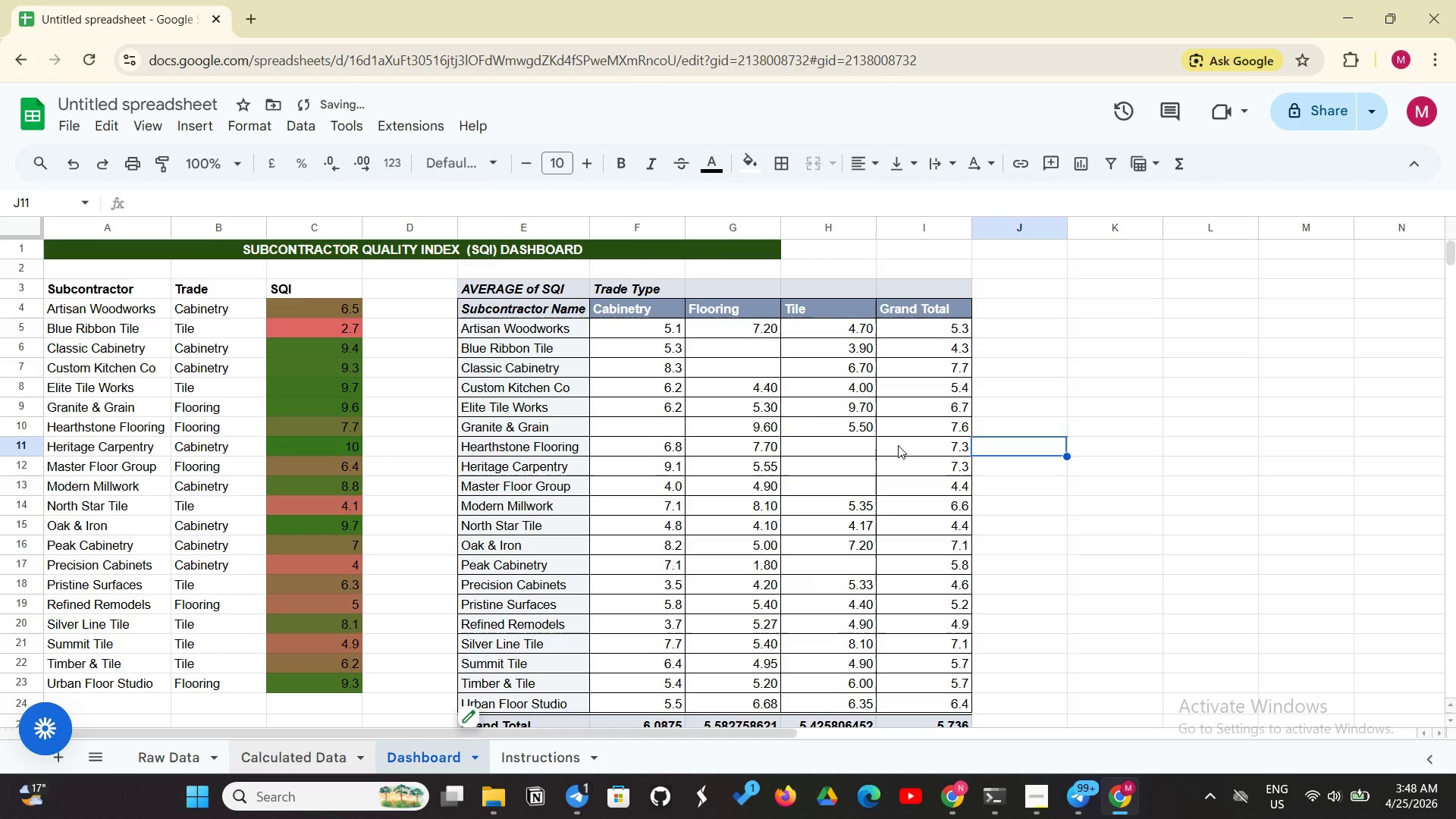 
left_click([807, 463])
 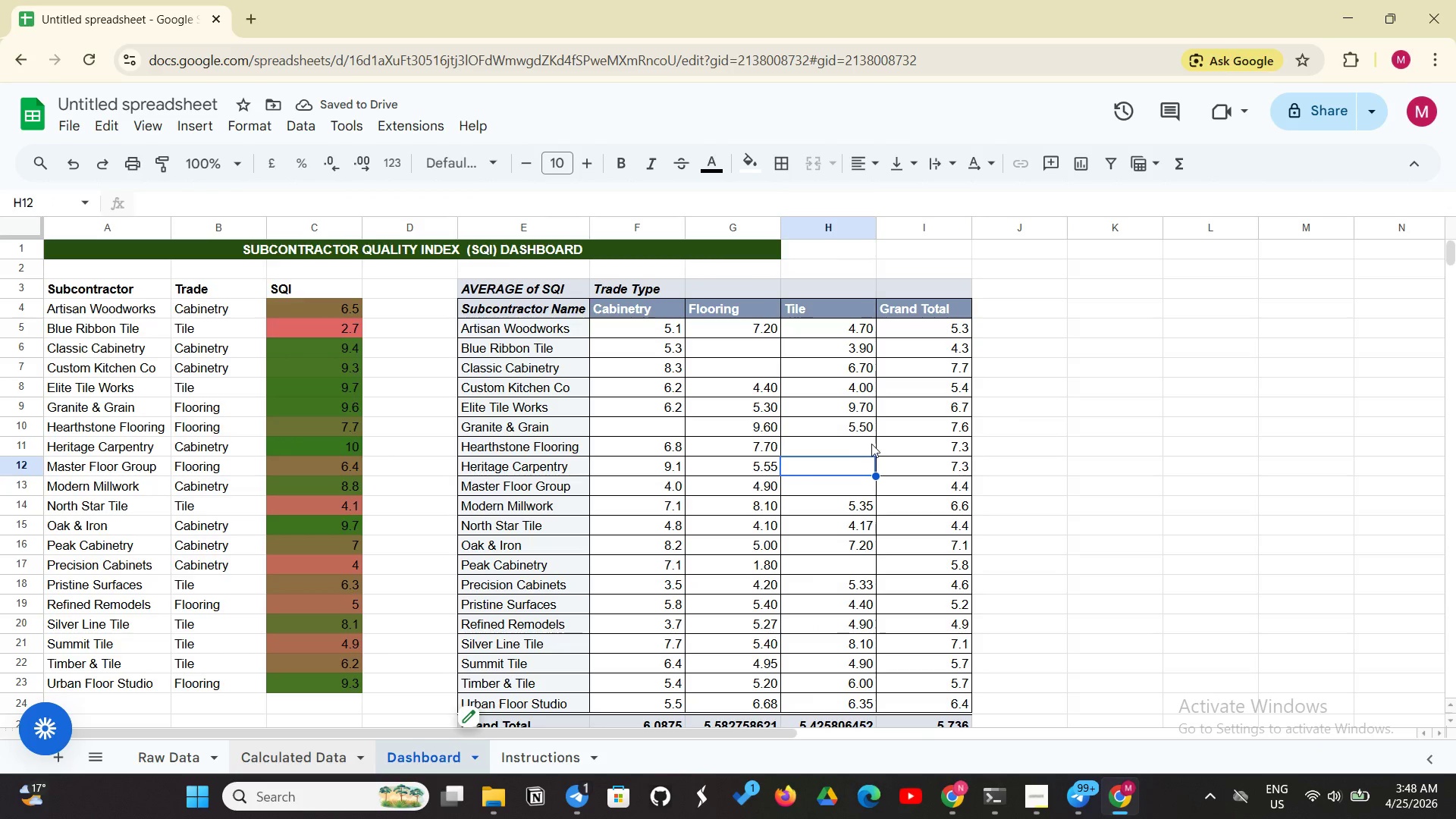 
left_click([871, 444])
 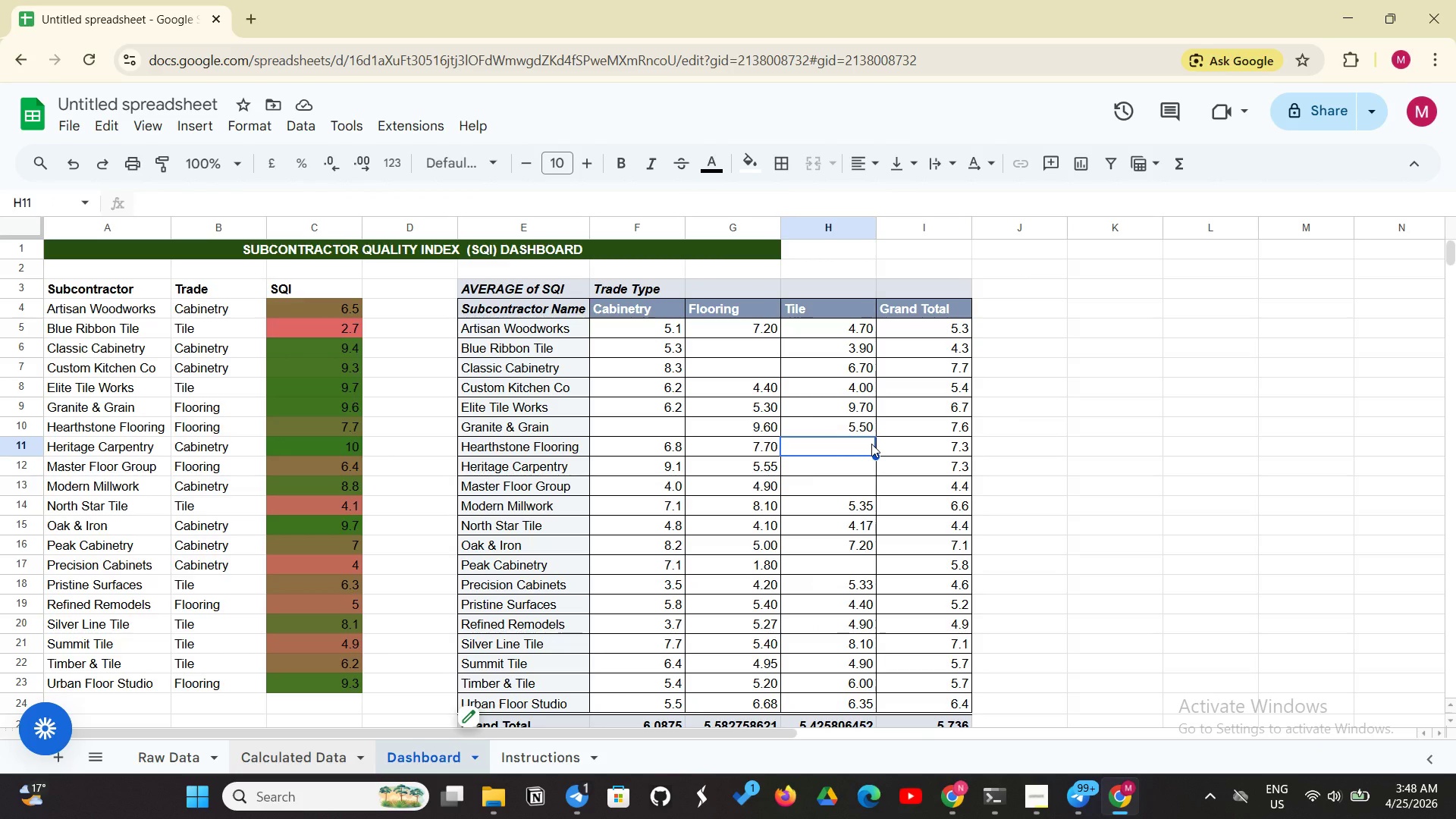 
wait(17.53)
 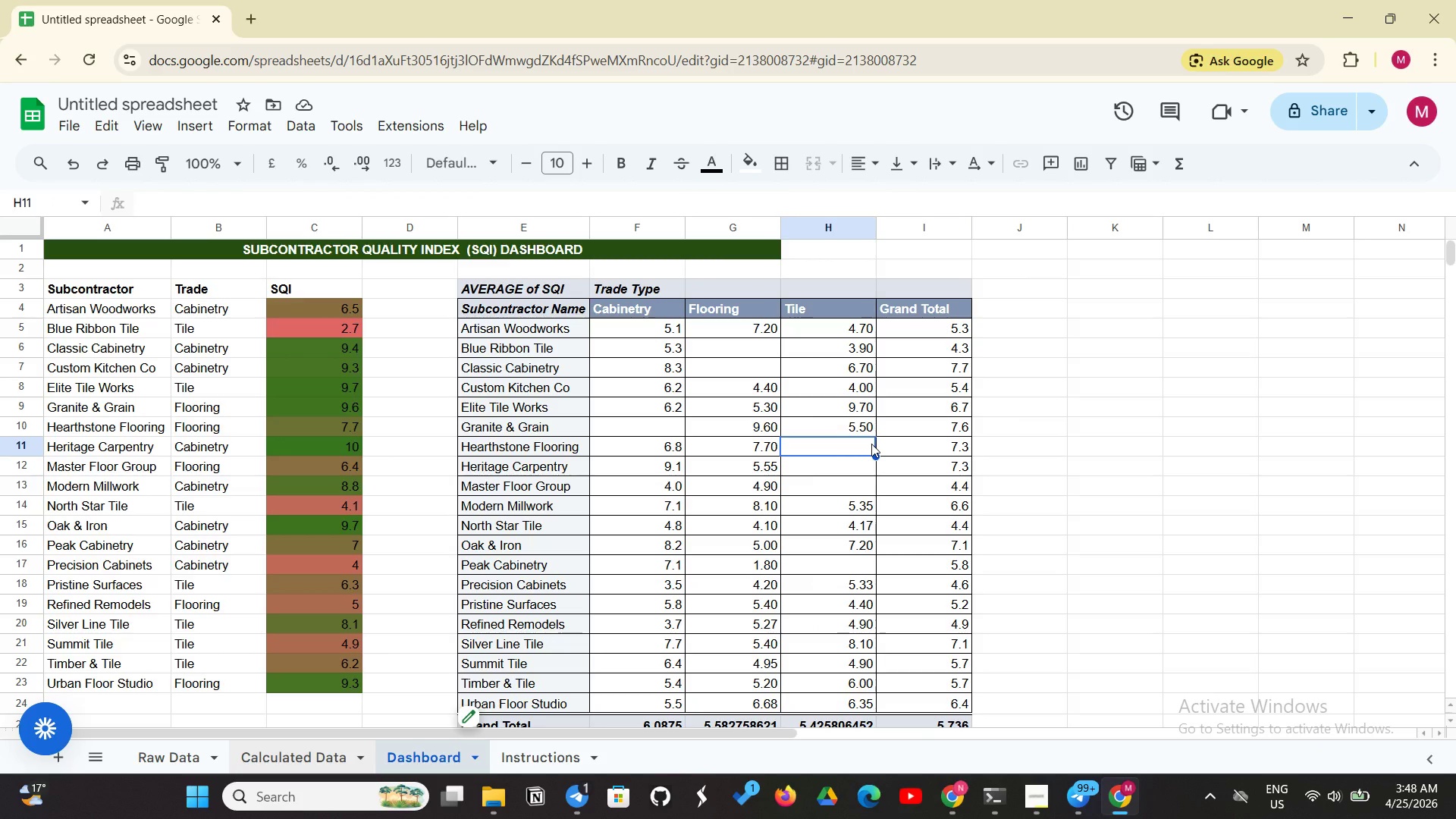 
left_click([876, 472])
 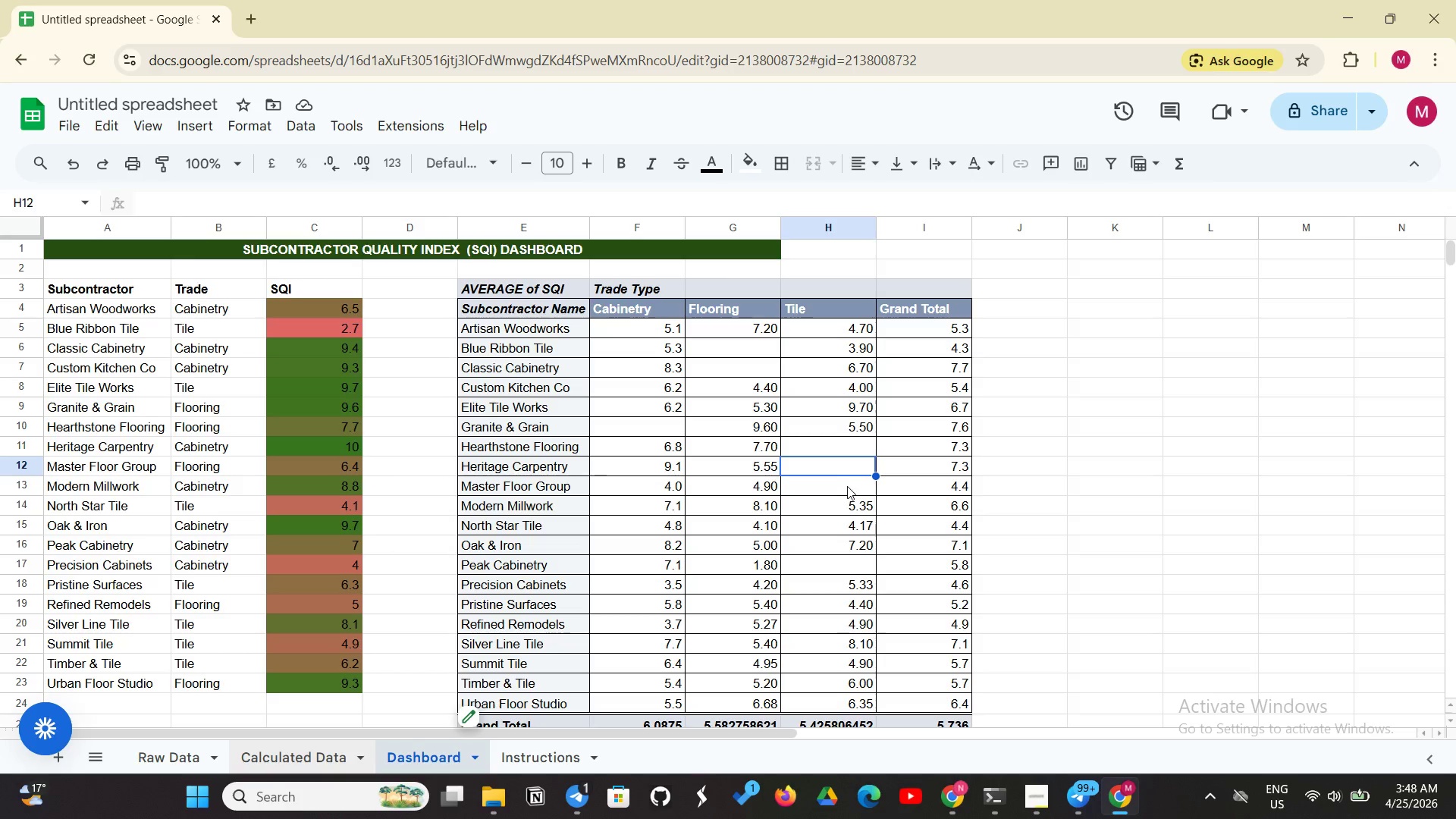 
left_click([847, 486])
 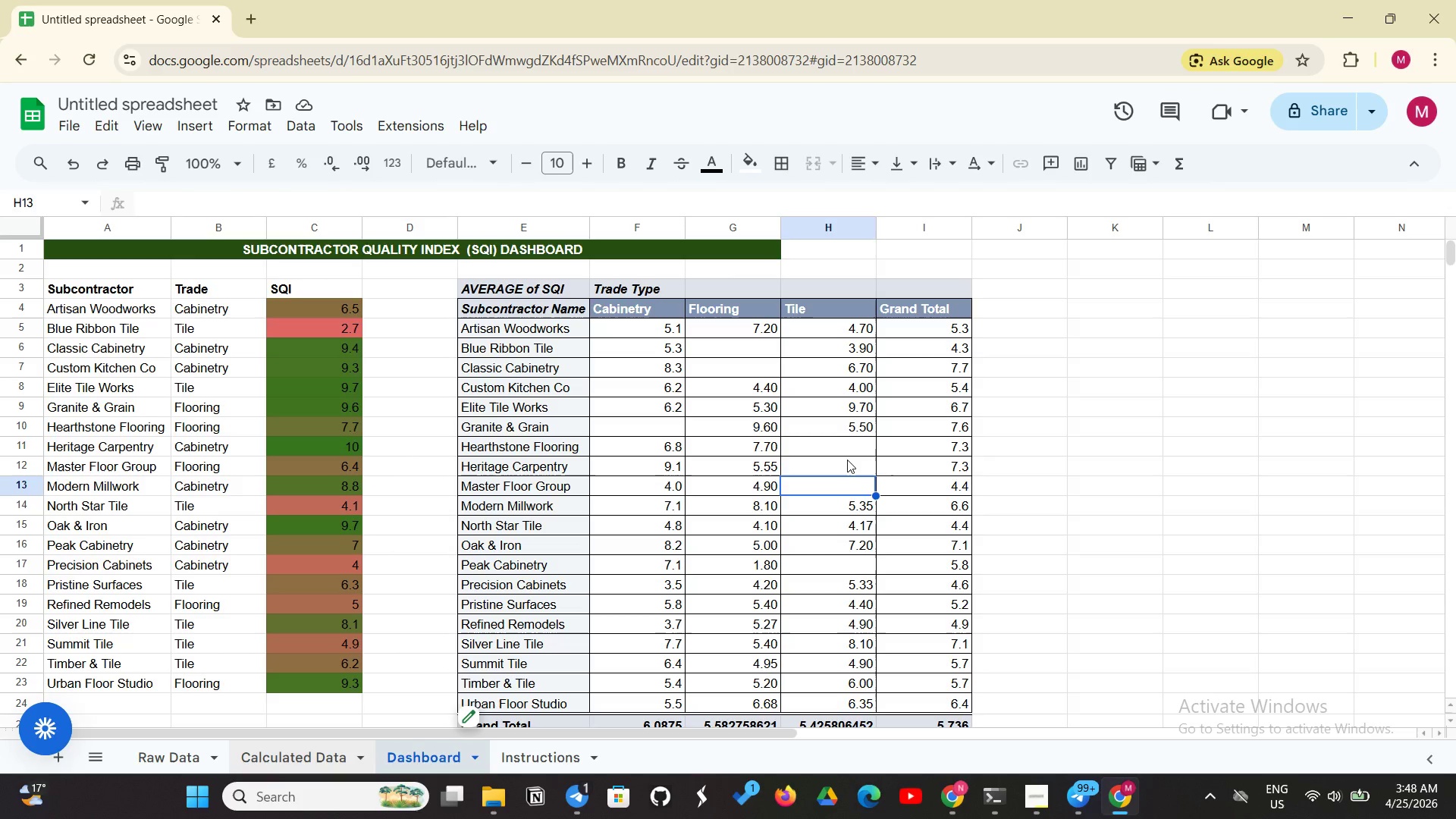 
left_click([847, 460])
 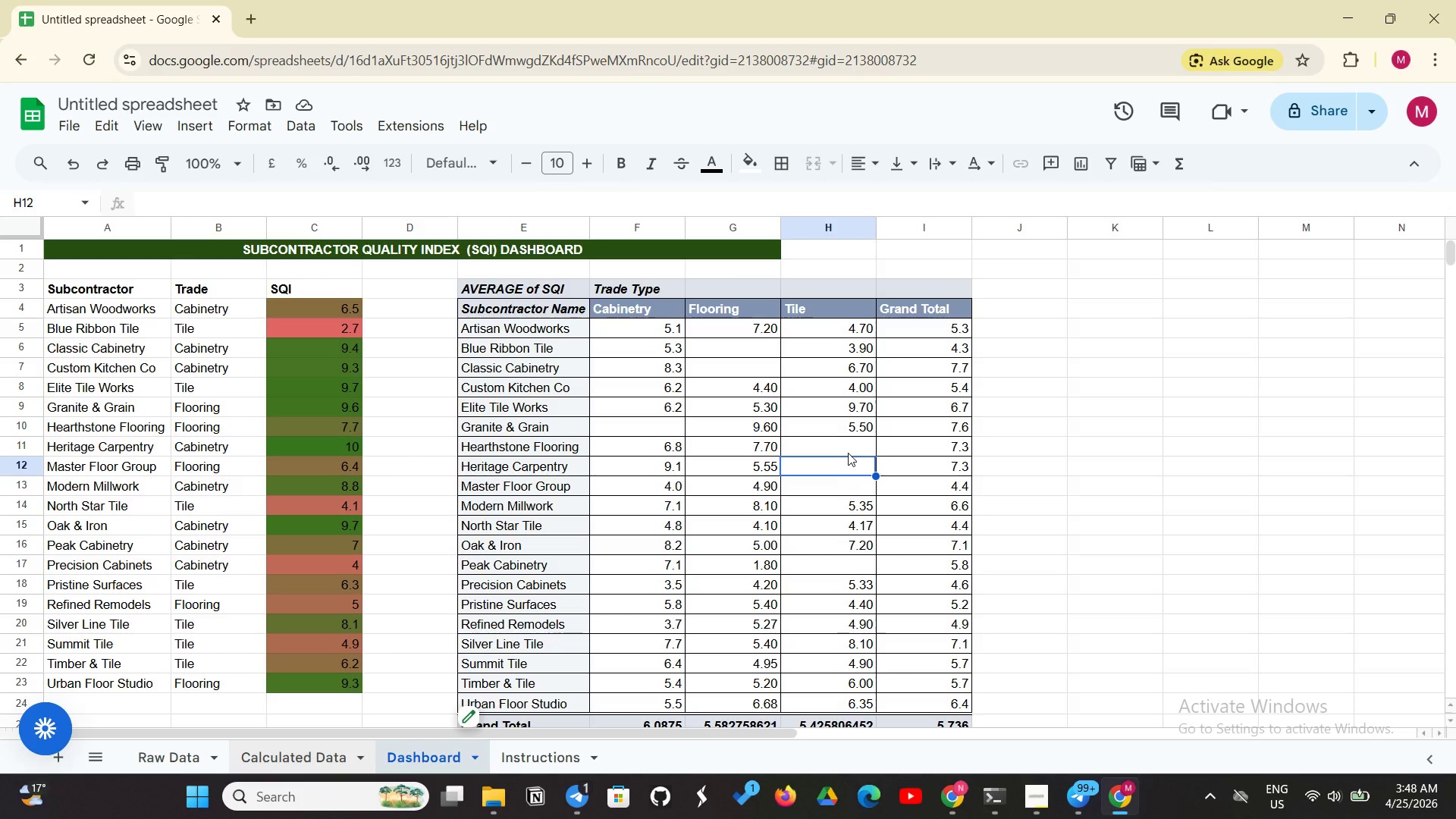 
left_click([848, 452])
 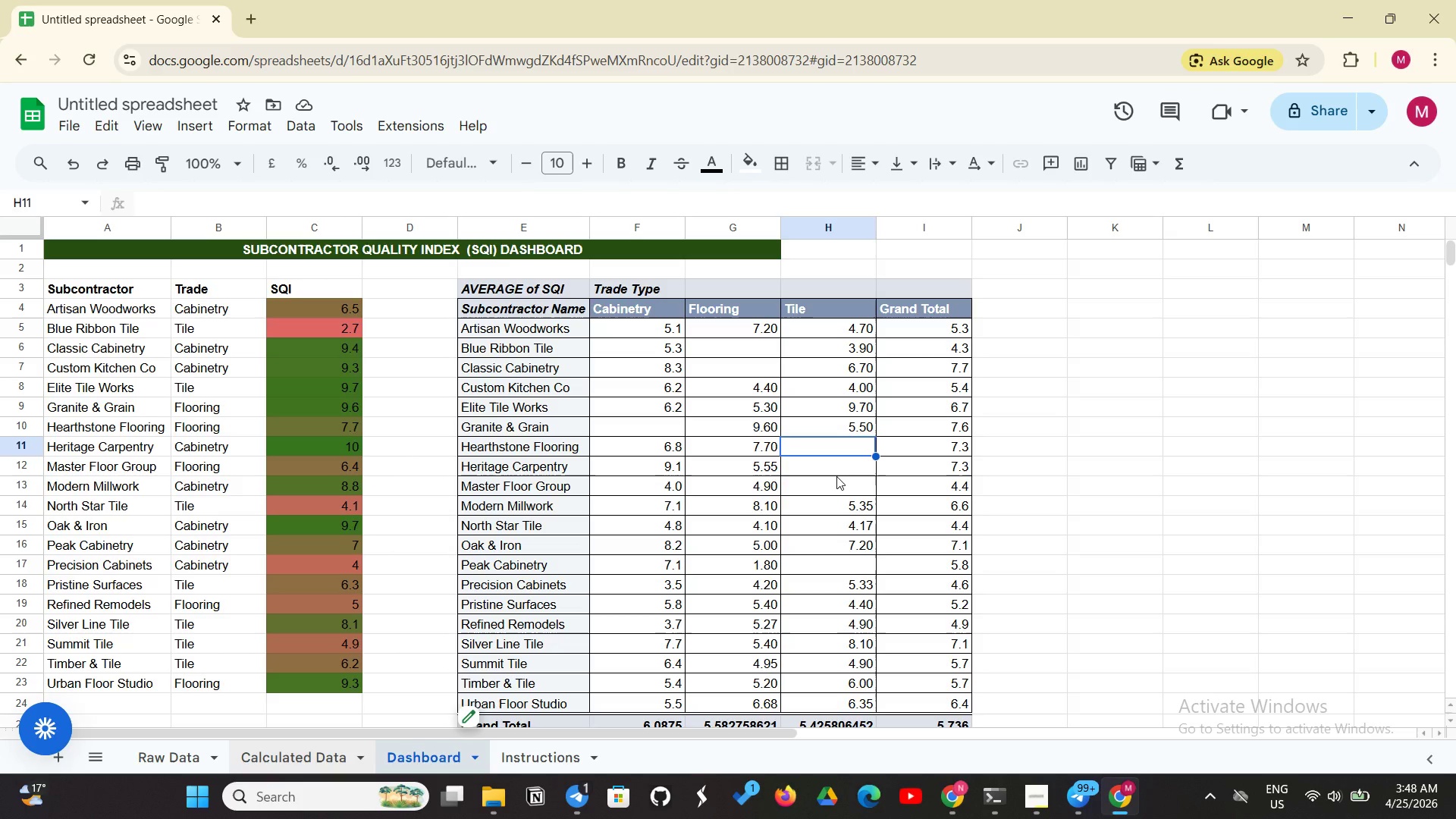 
left_click([836, 476])
 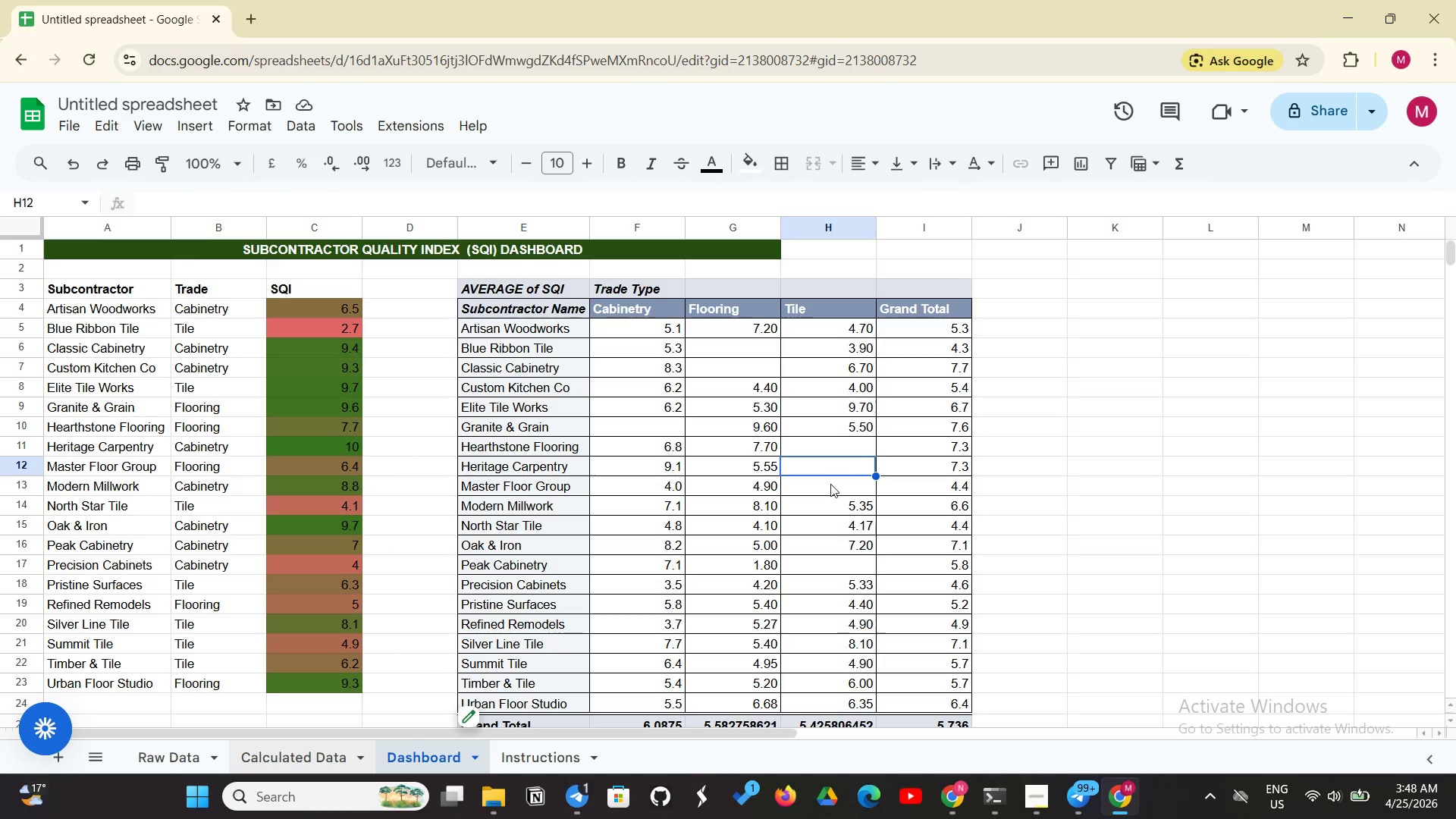 
left_click([830, 485])
 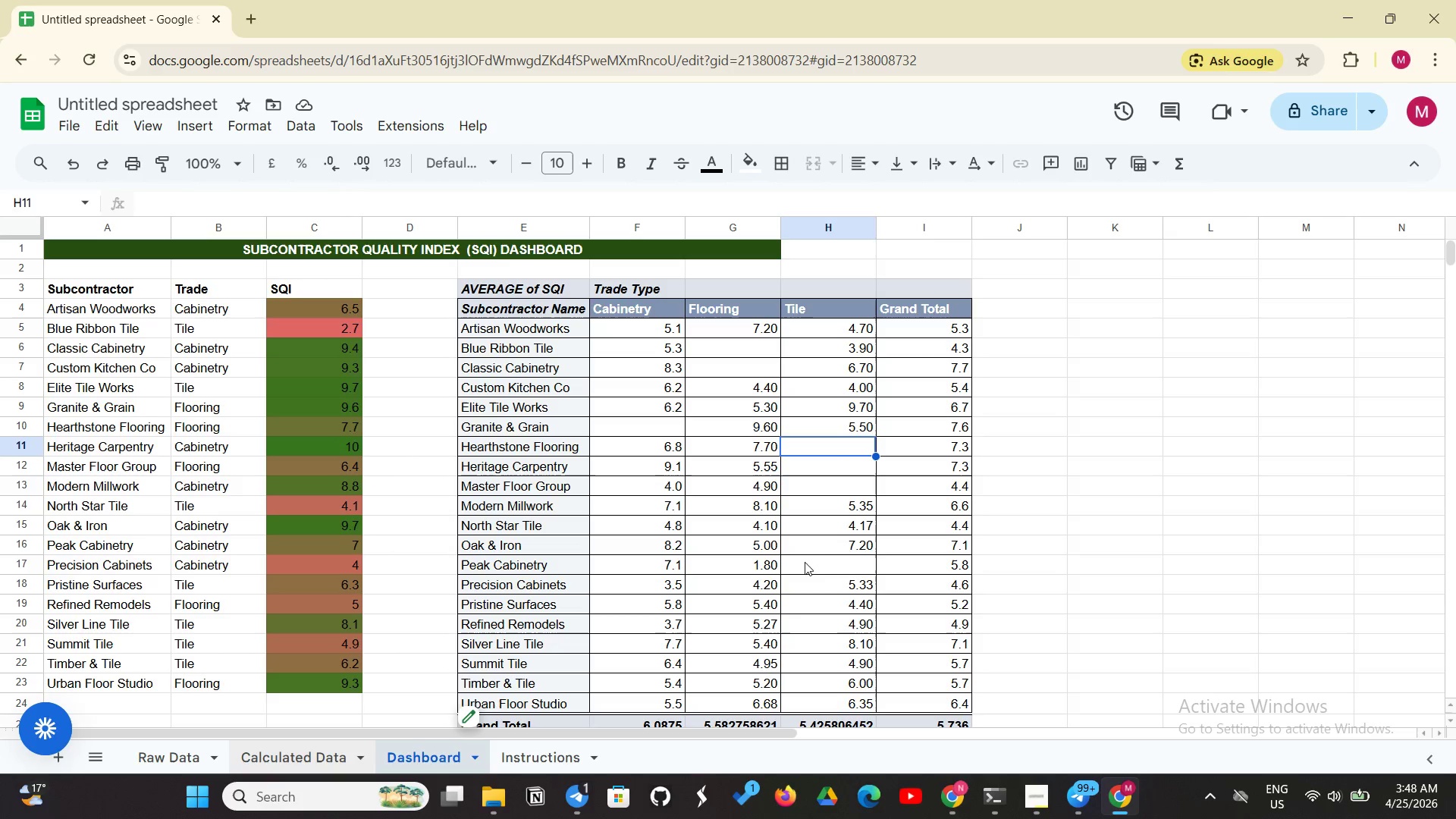 
scroll: coordinate [799, 598], scroll_direction: down, amount: 1.0
 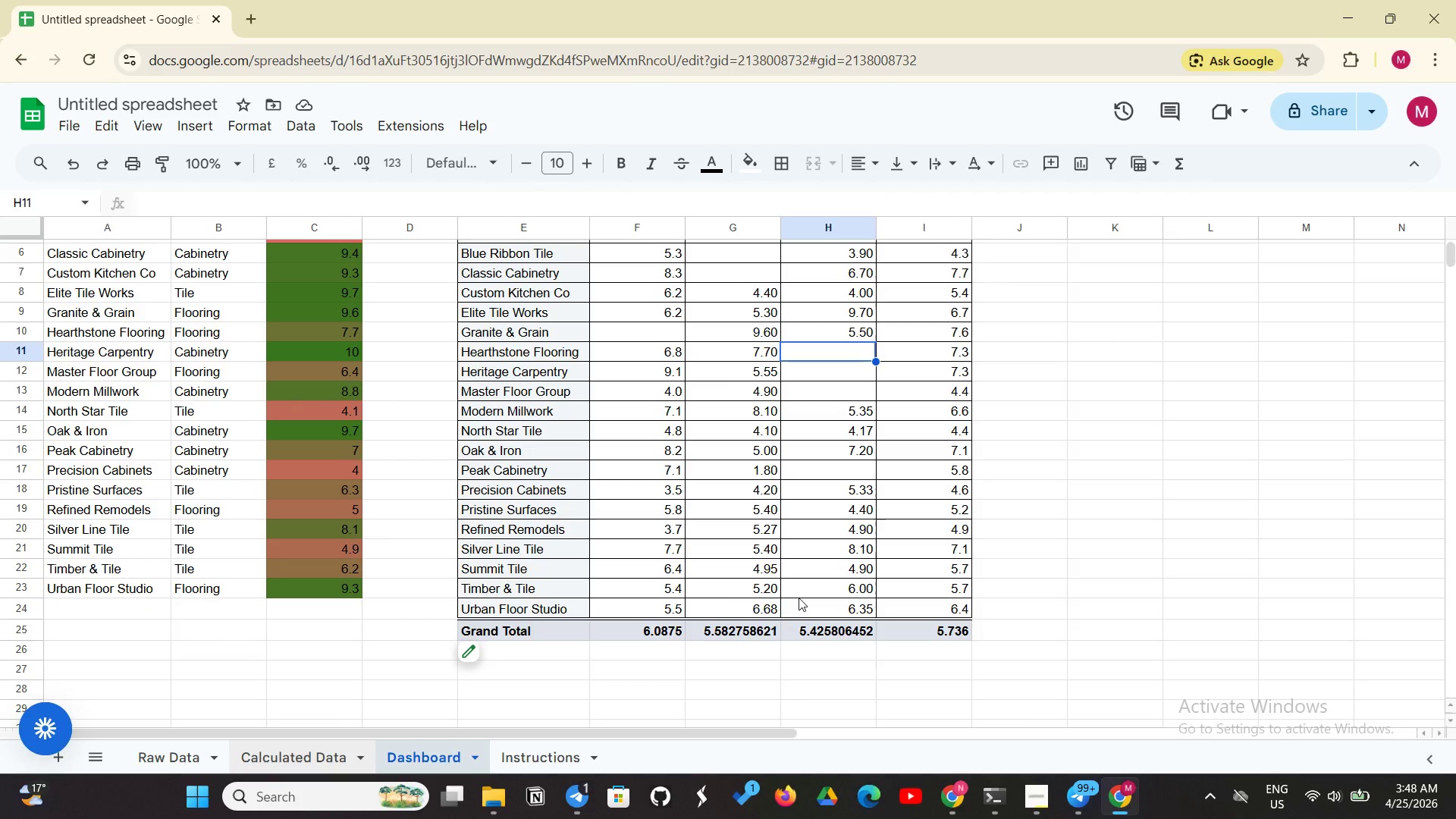 
scroll: coordinate [799, 598], scroll_direction: up, amount: 2.0
 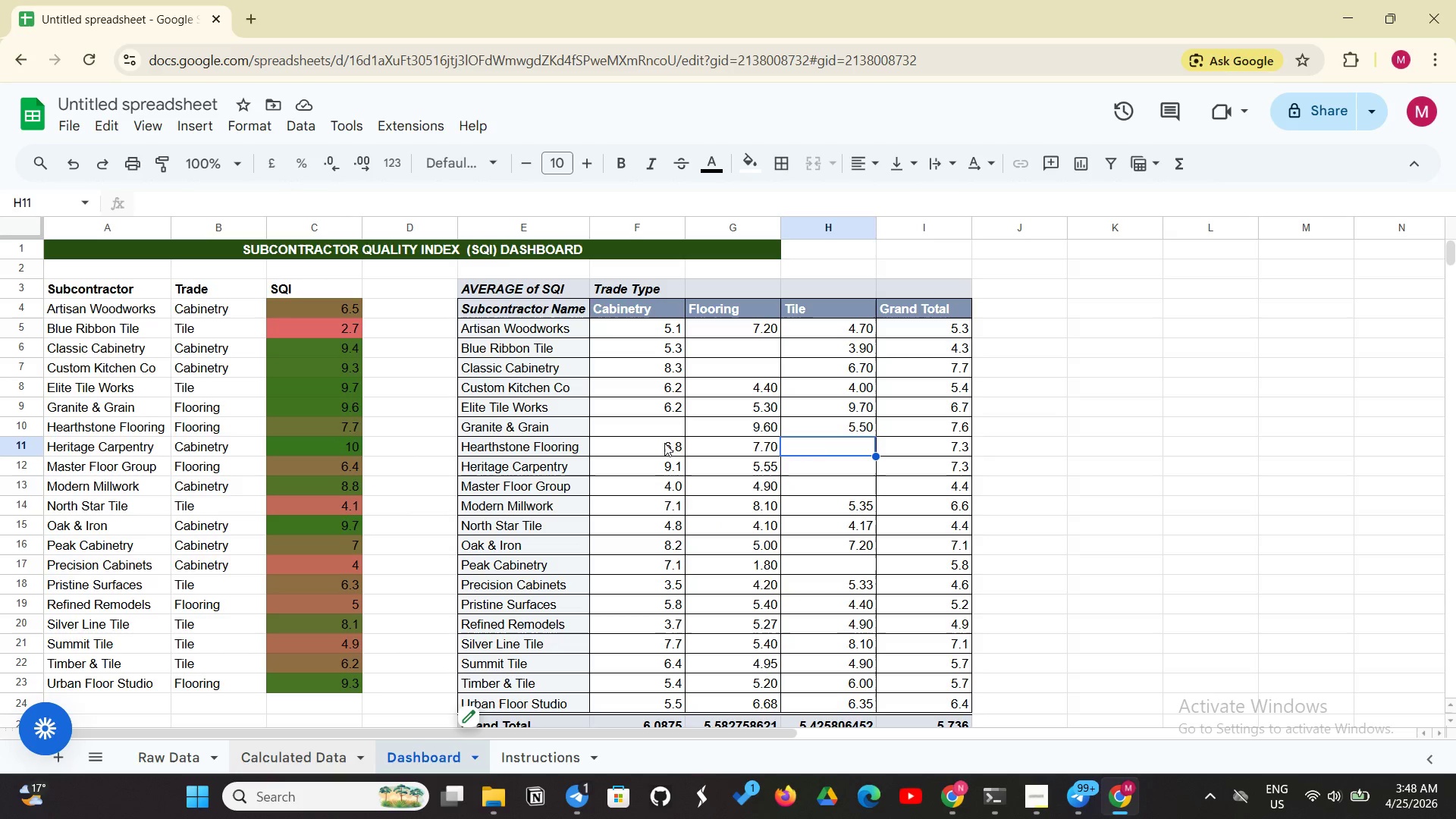 
left_click([663, 430])
 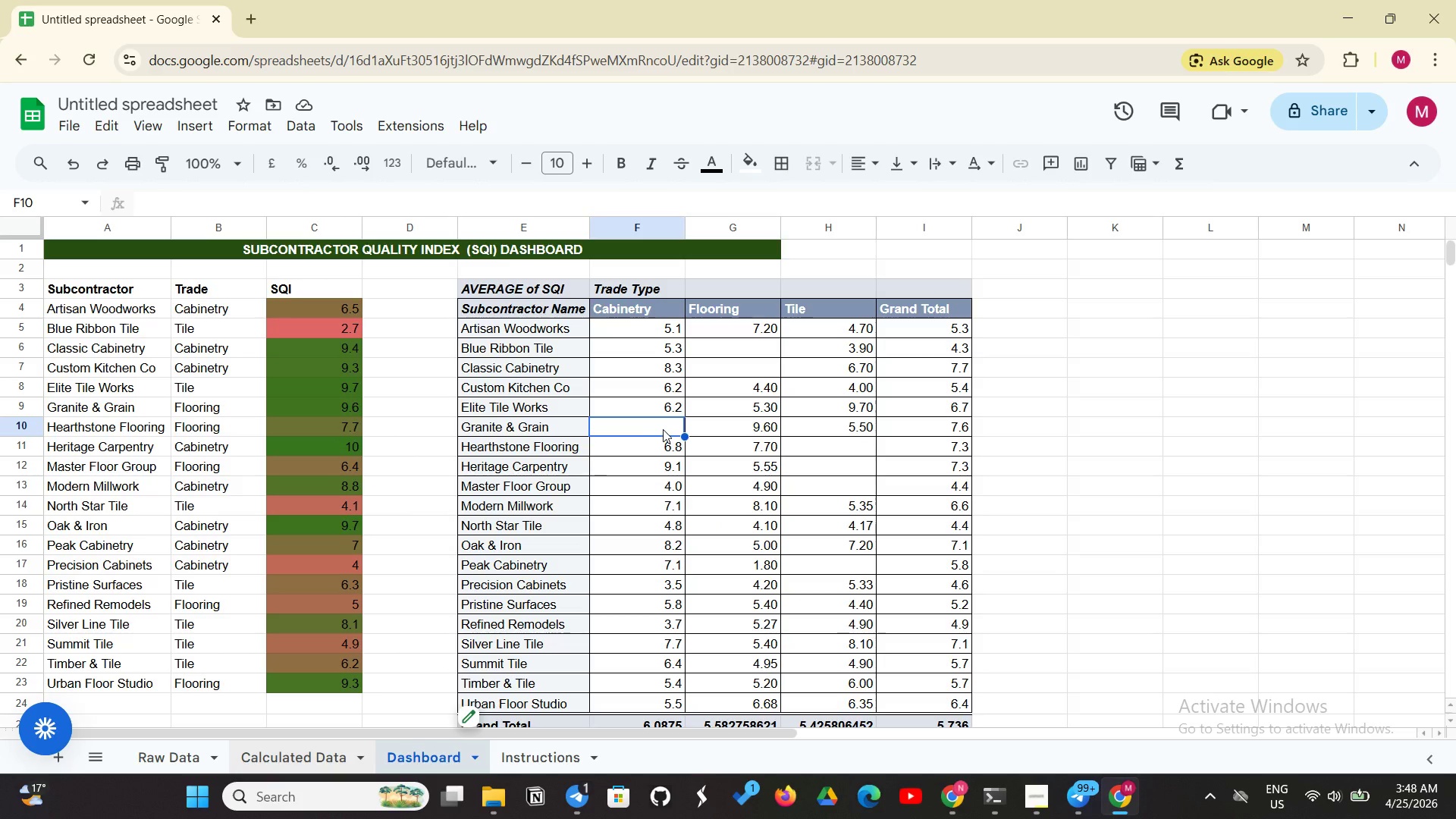 
right_click([663, 429])
 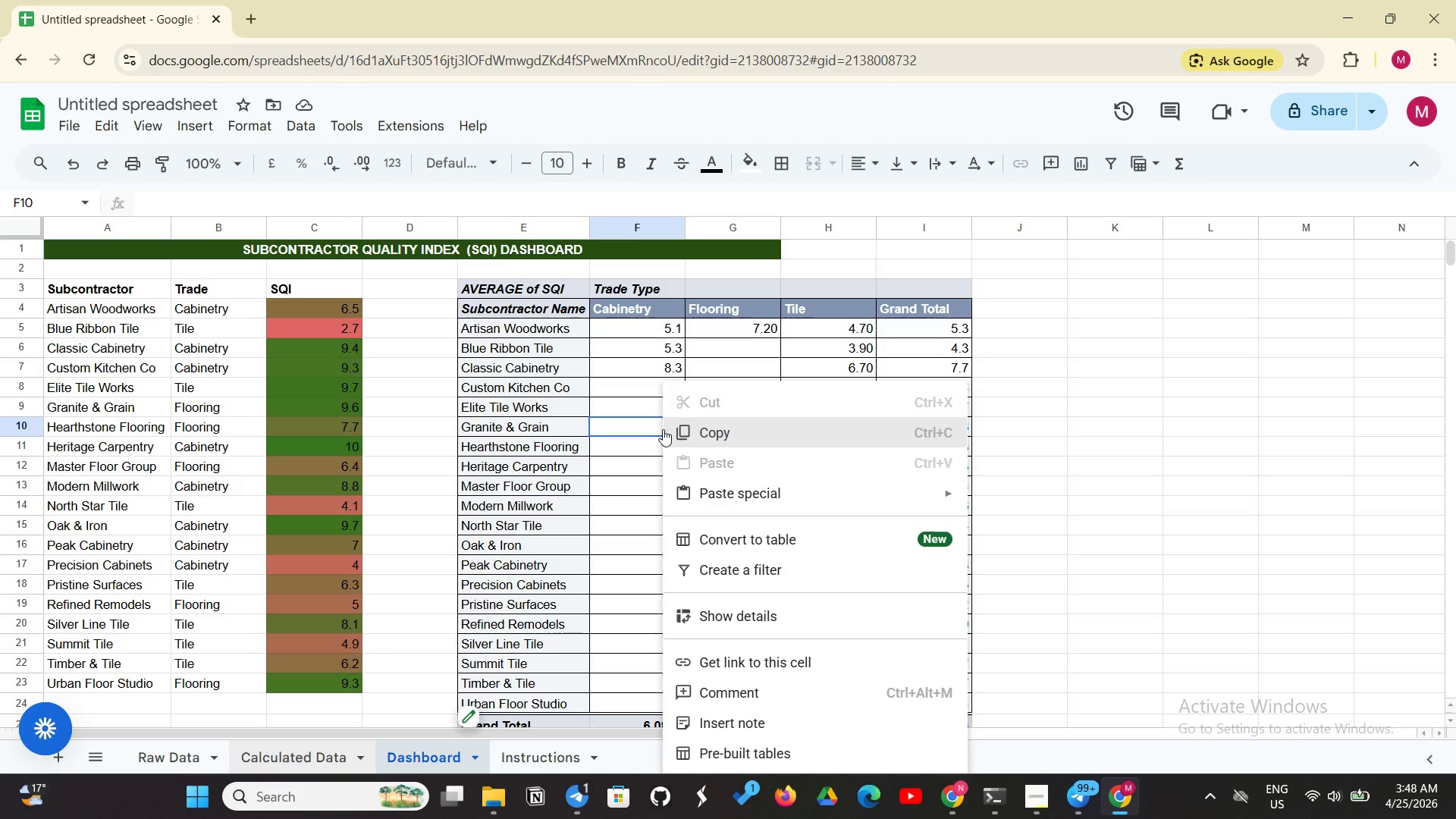 
left_click([662, 428])
 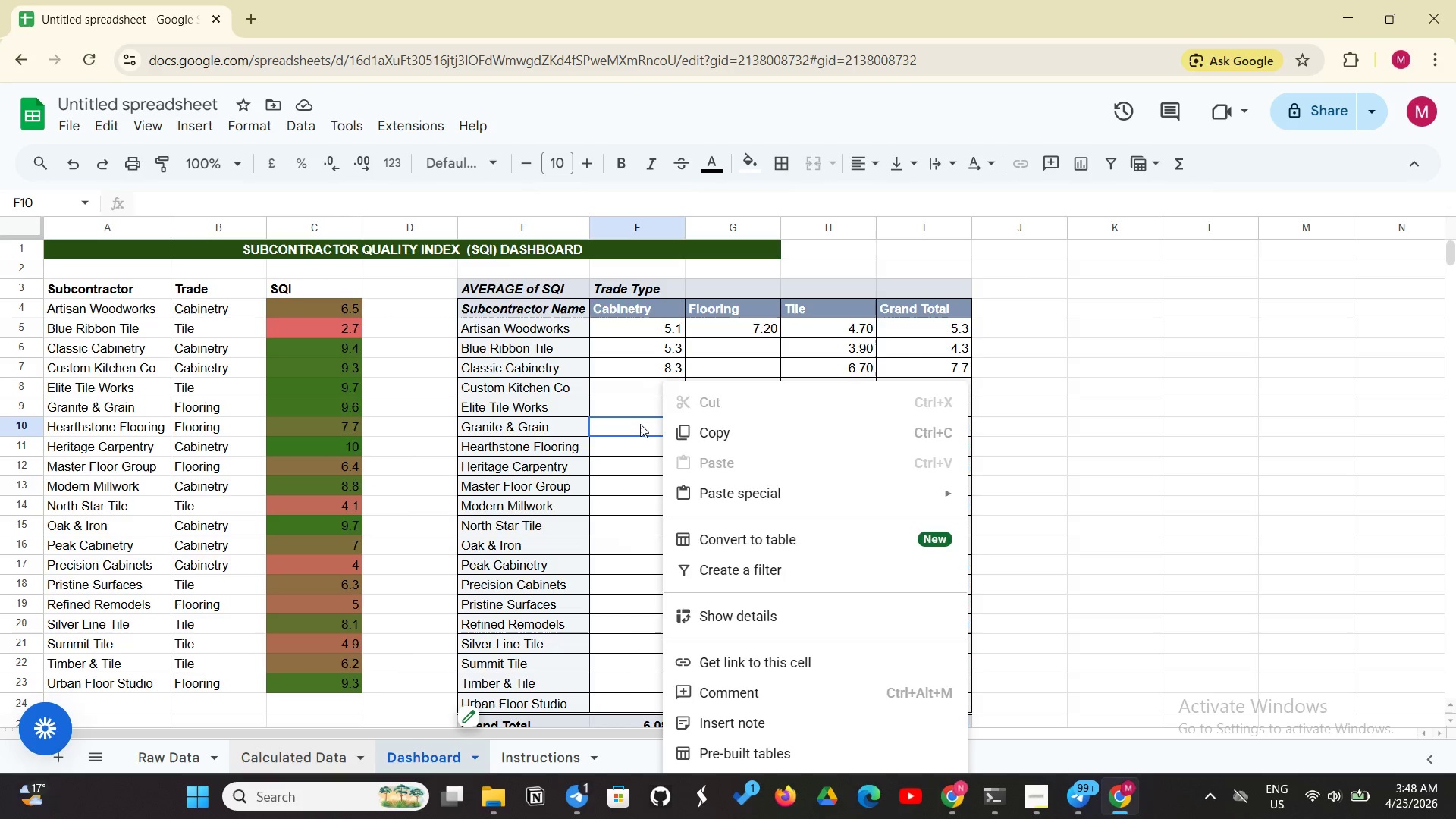 
left_click([639, 424])
 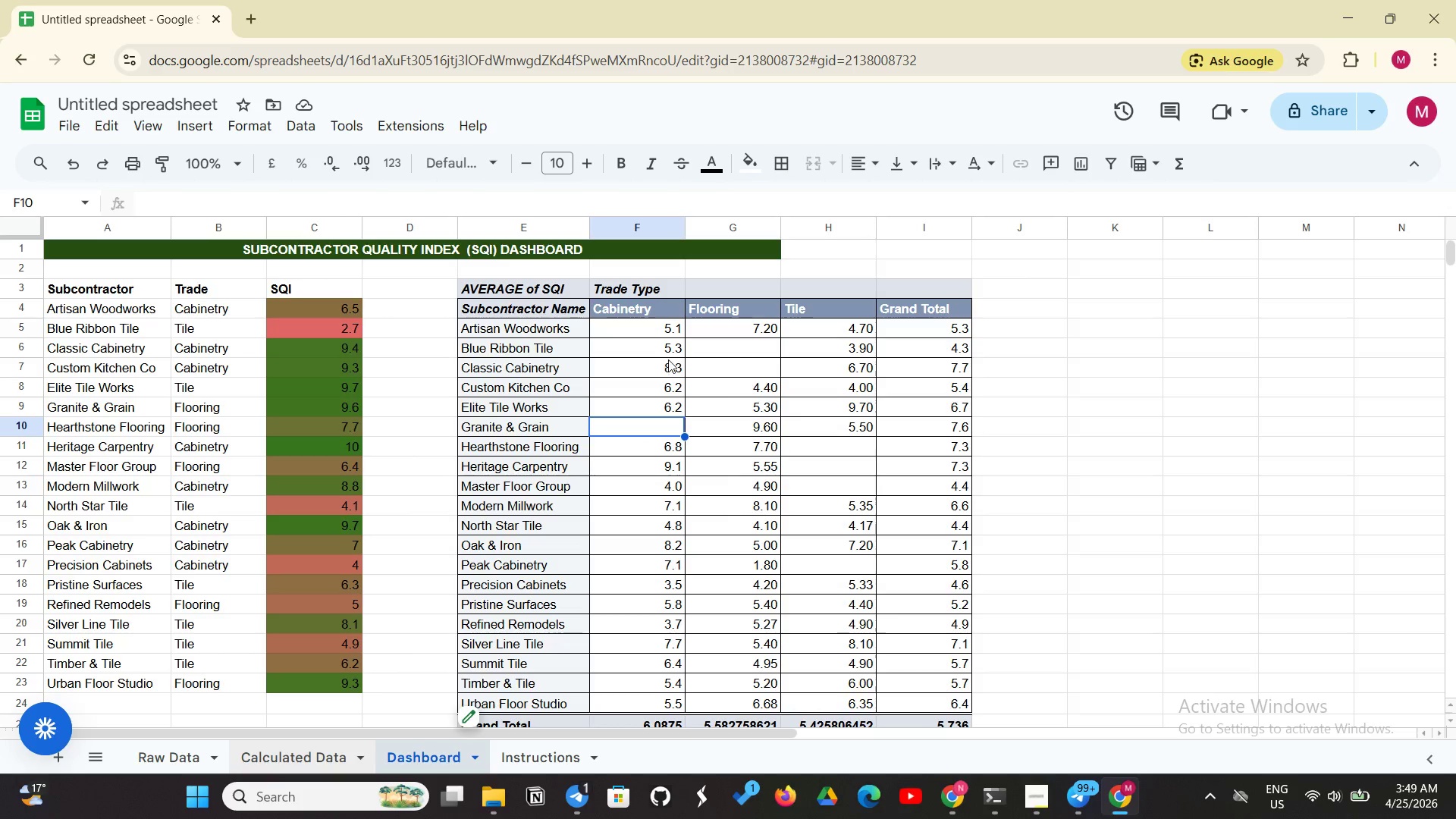 
left_click([668, 358])
 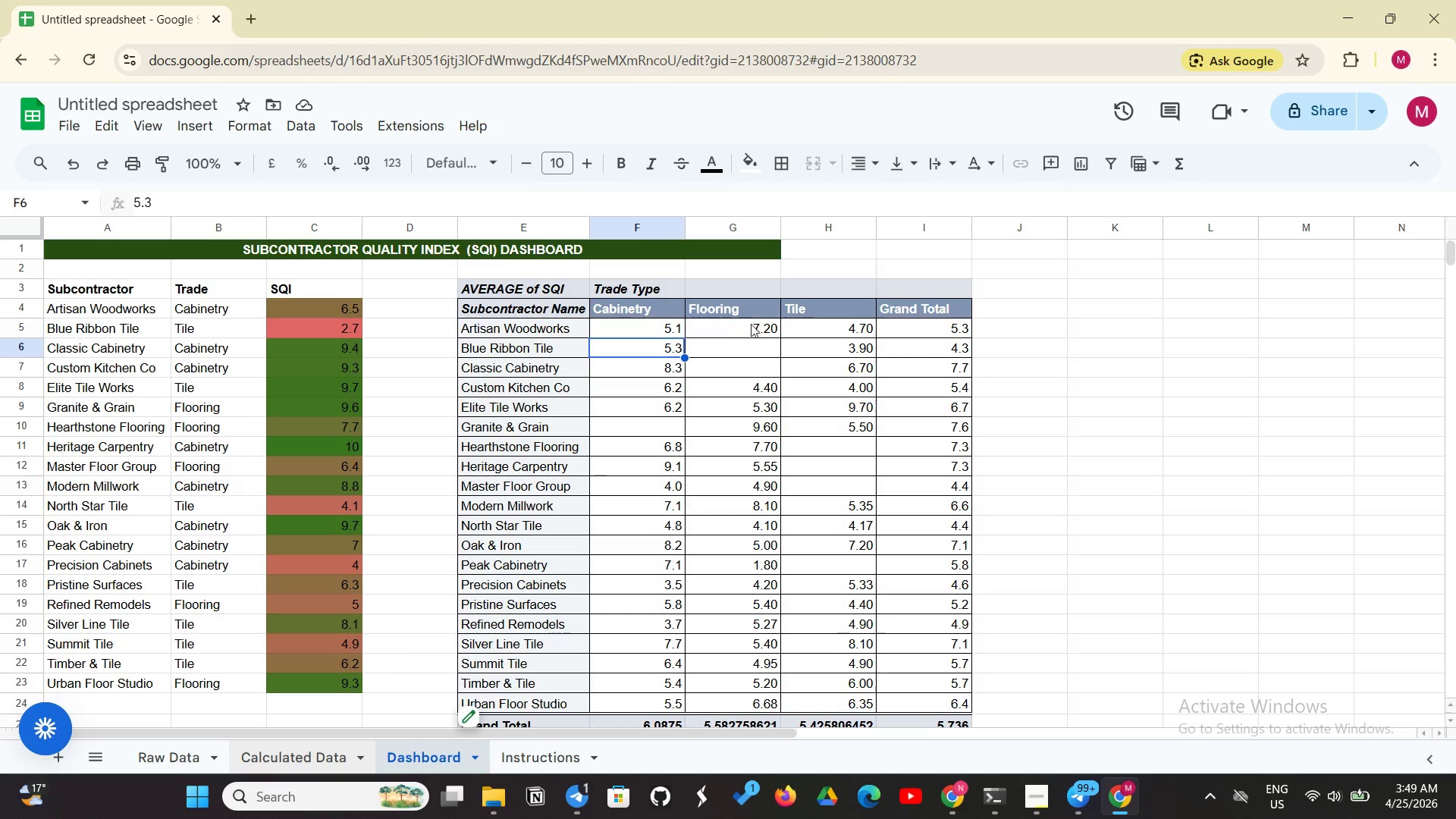 
left_click([753, 323])
 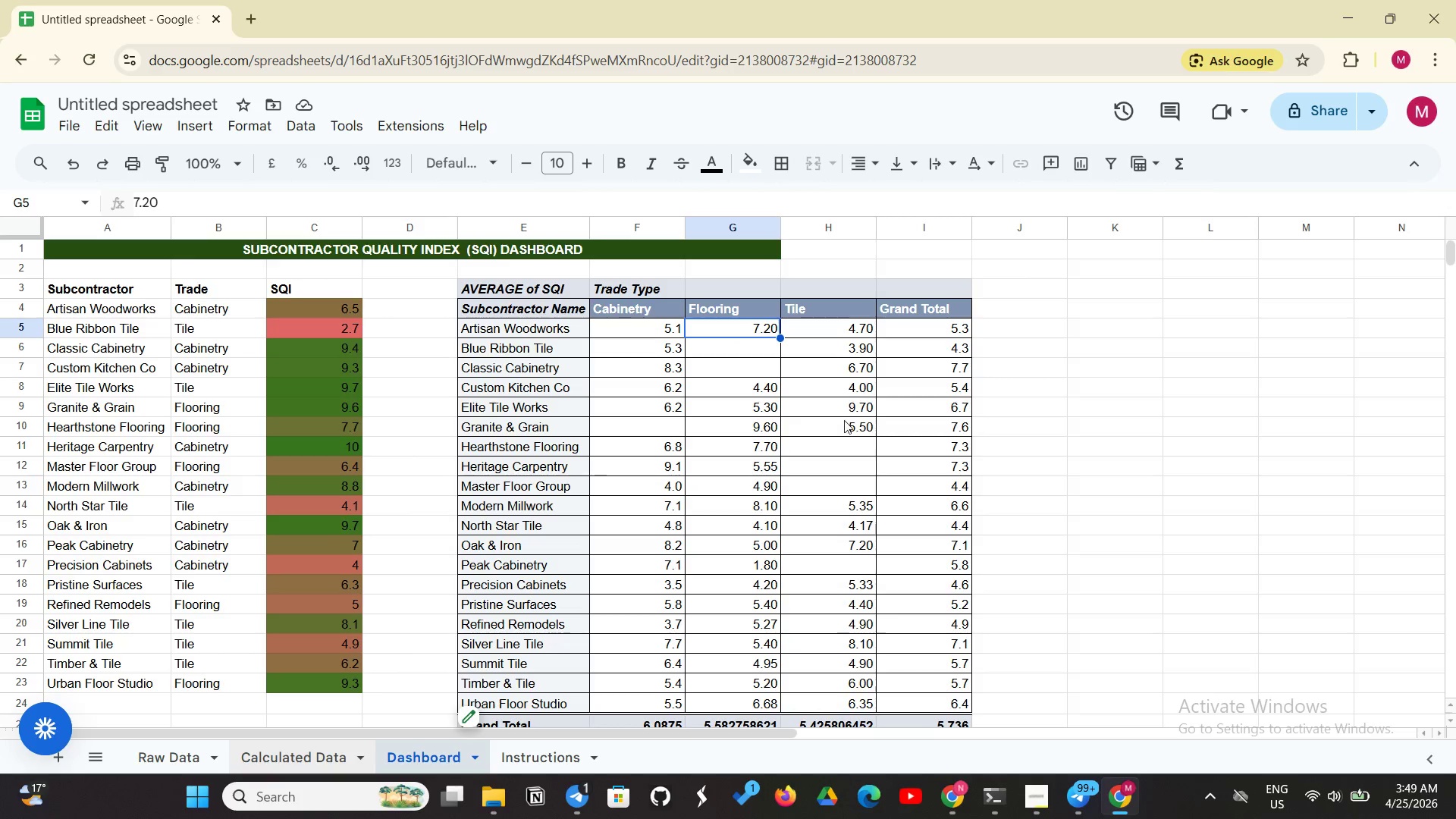 
left_click([846, 429])
 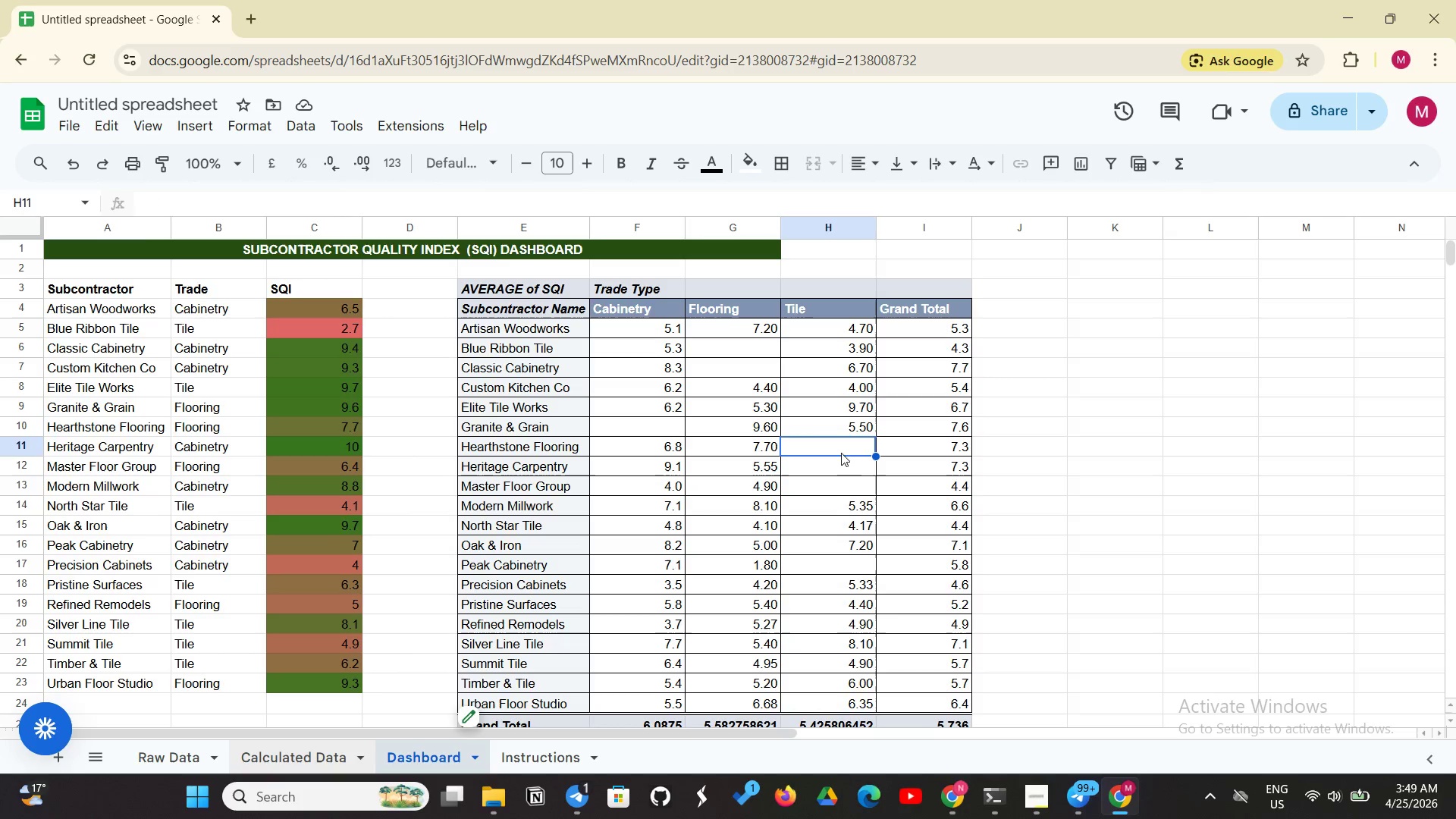 
left_click([830, 501])
 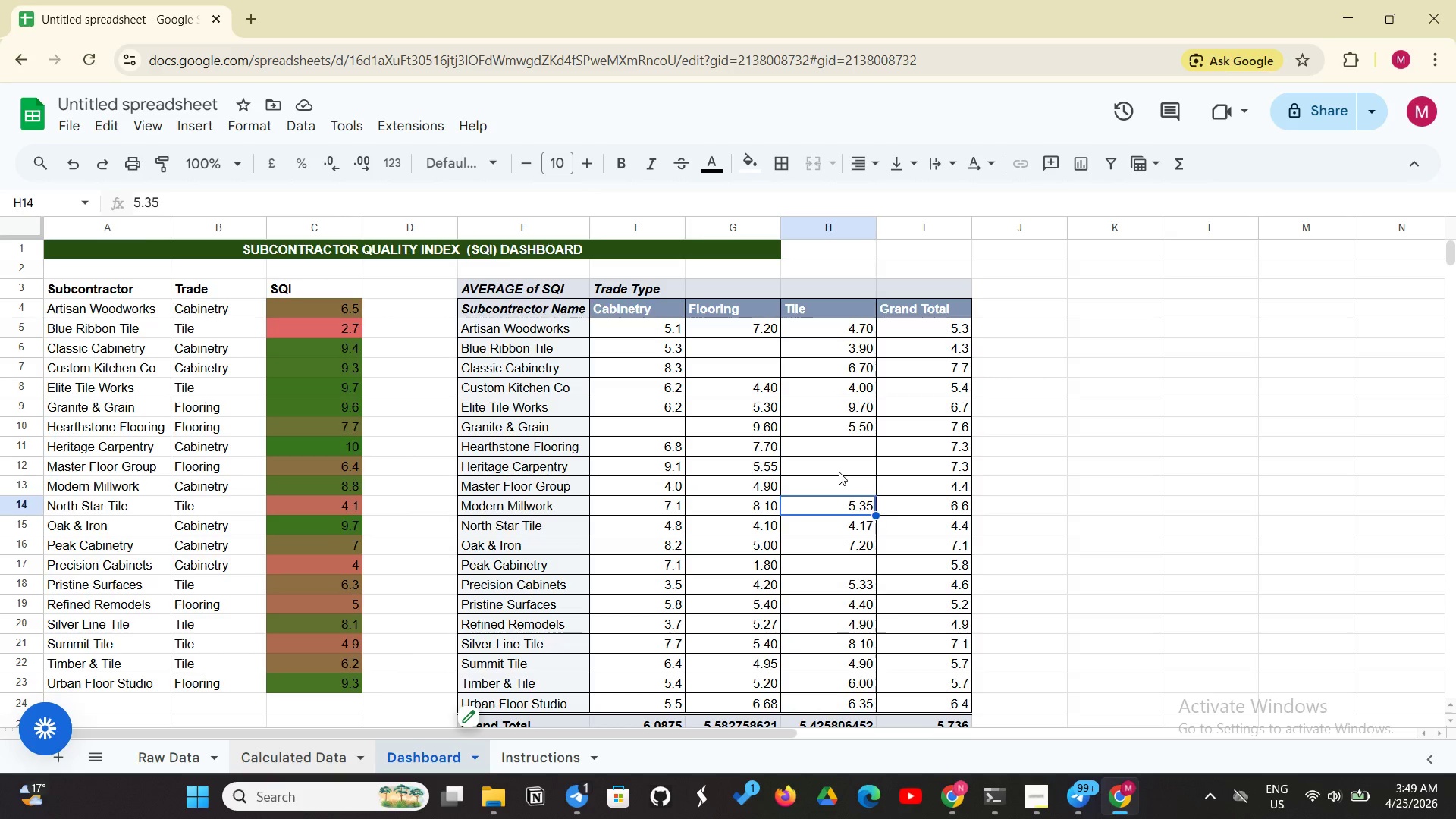 
left_click([839, 472])
 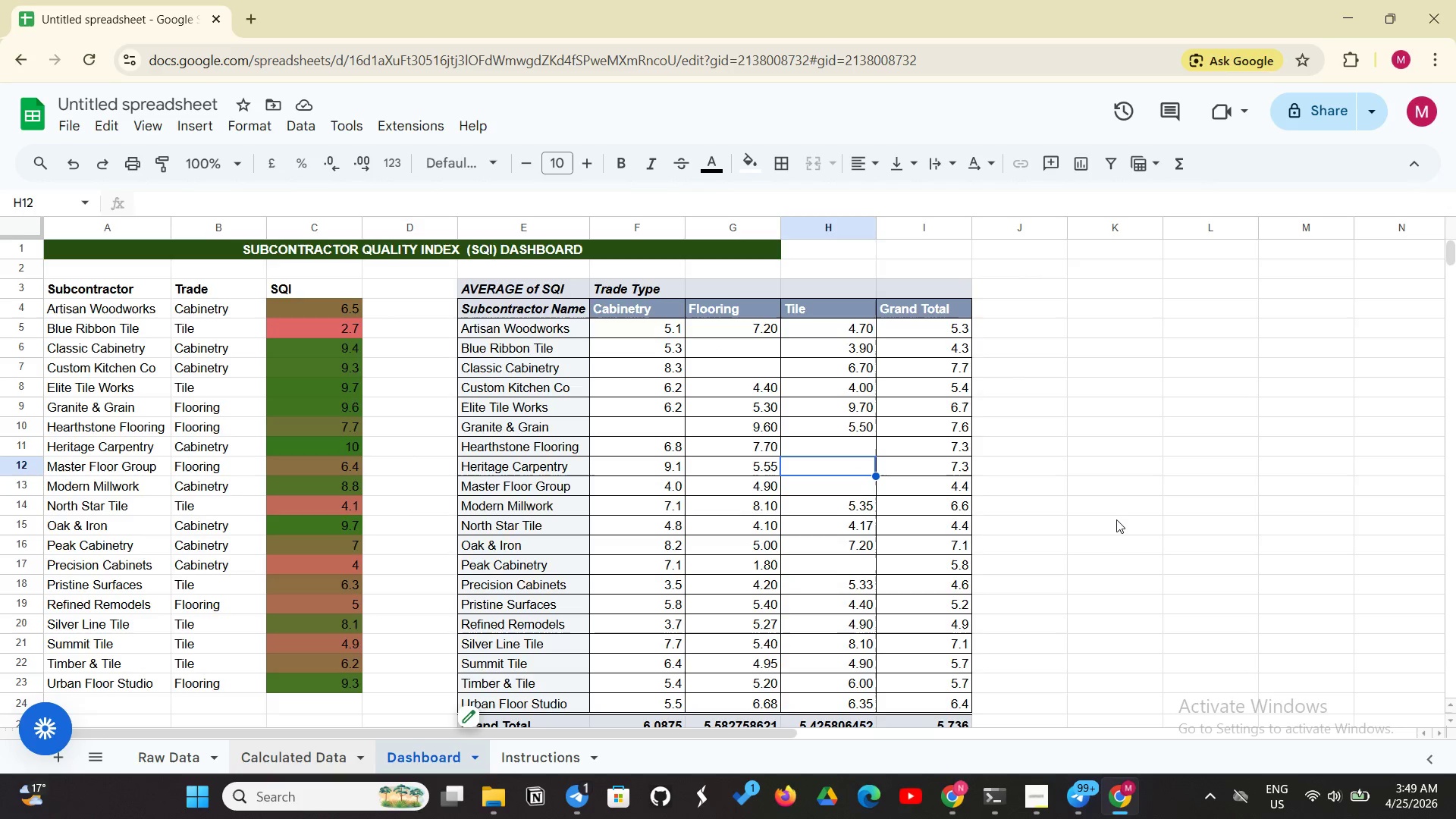 
scroll: coordinate [1117, 520], scroll_direction: down, amount: 1.0
 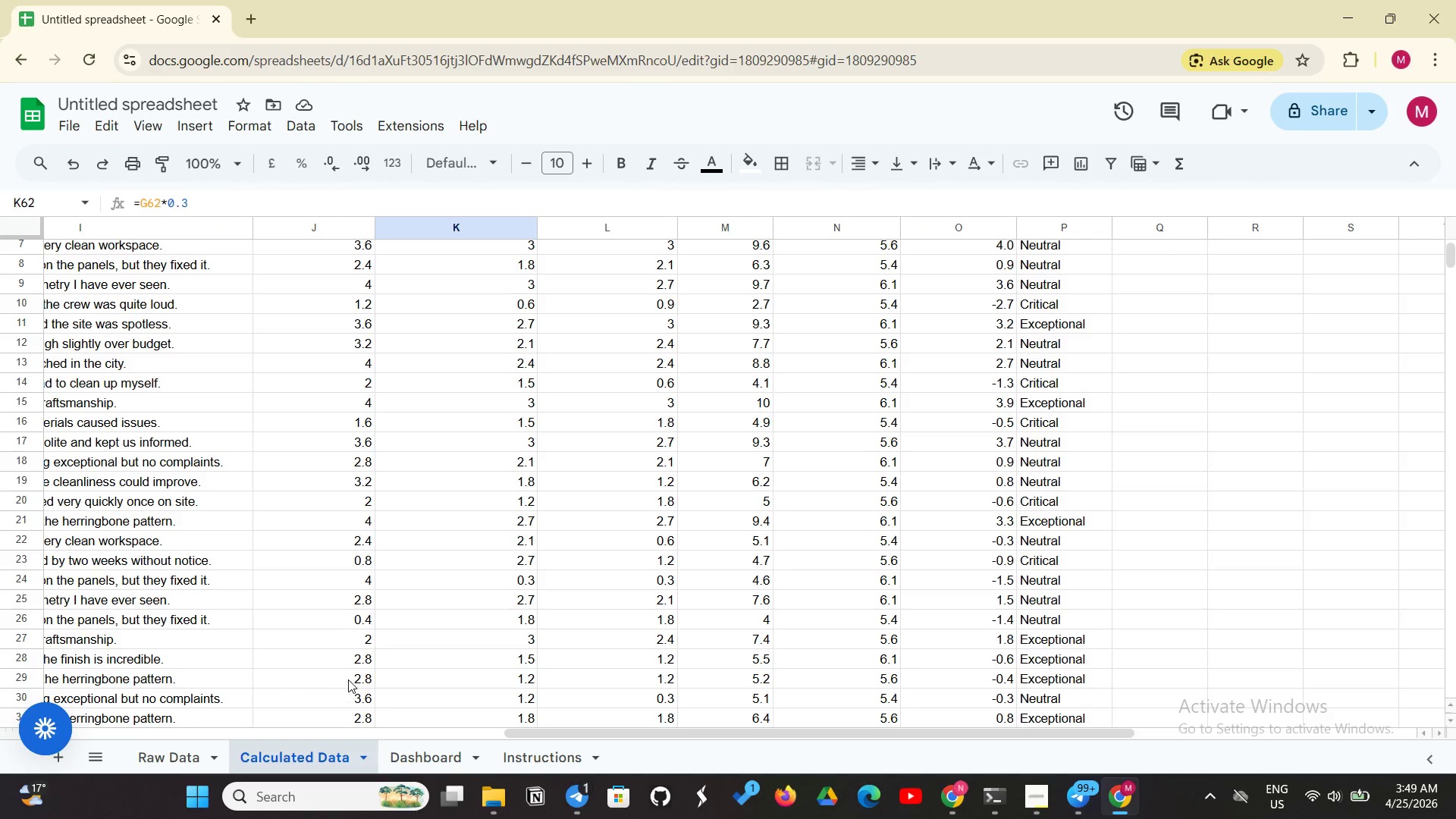 
mouse_move([303, 402])
 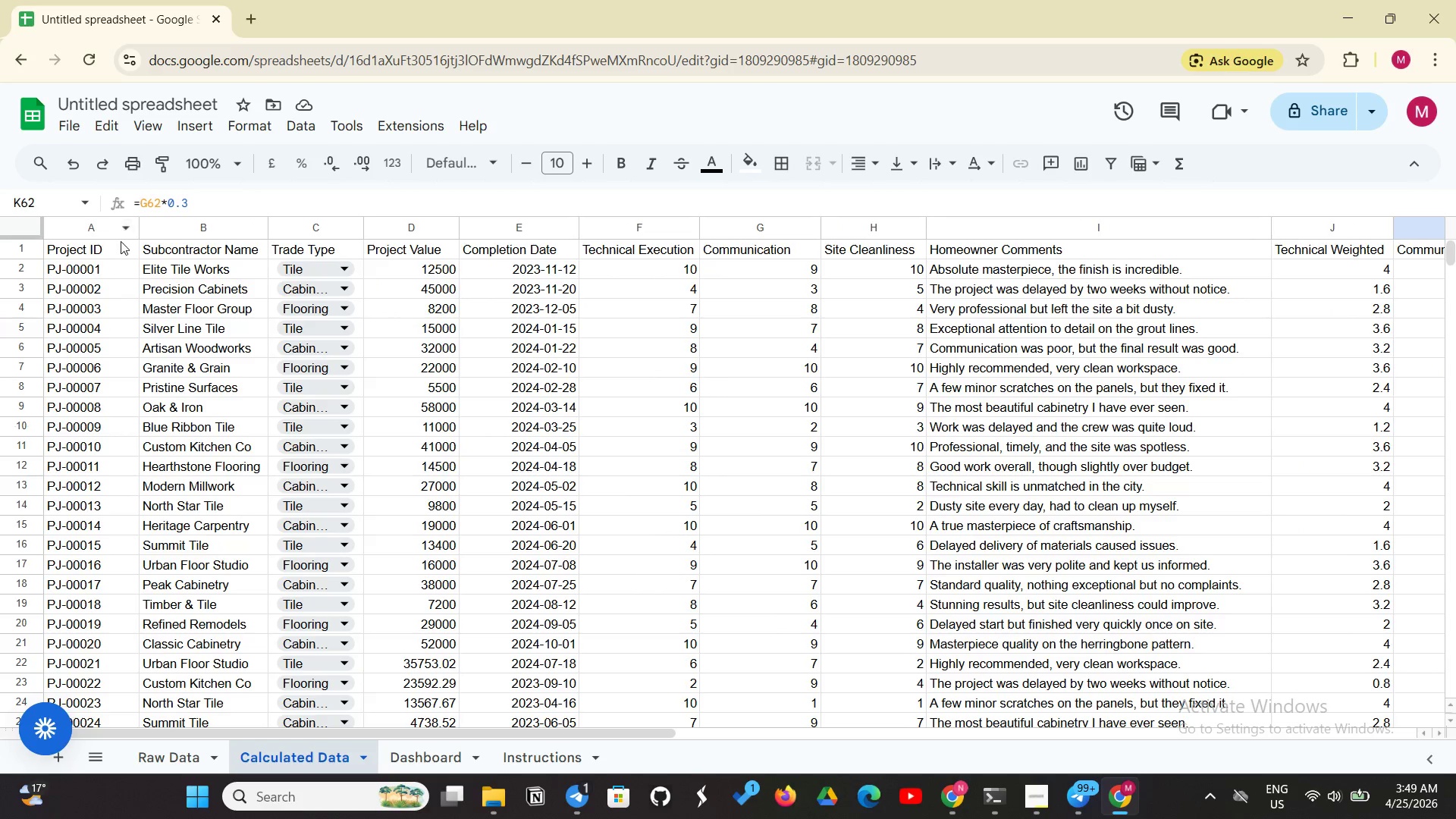 
left_click_drag(start_coordinate=[119, 245], to_coordinate=[871, 238])
 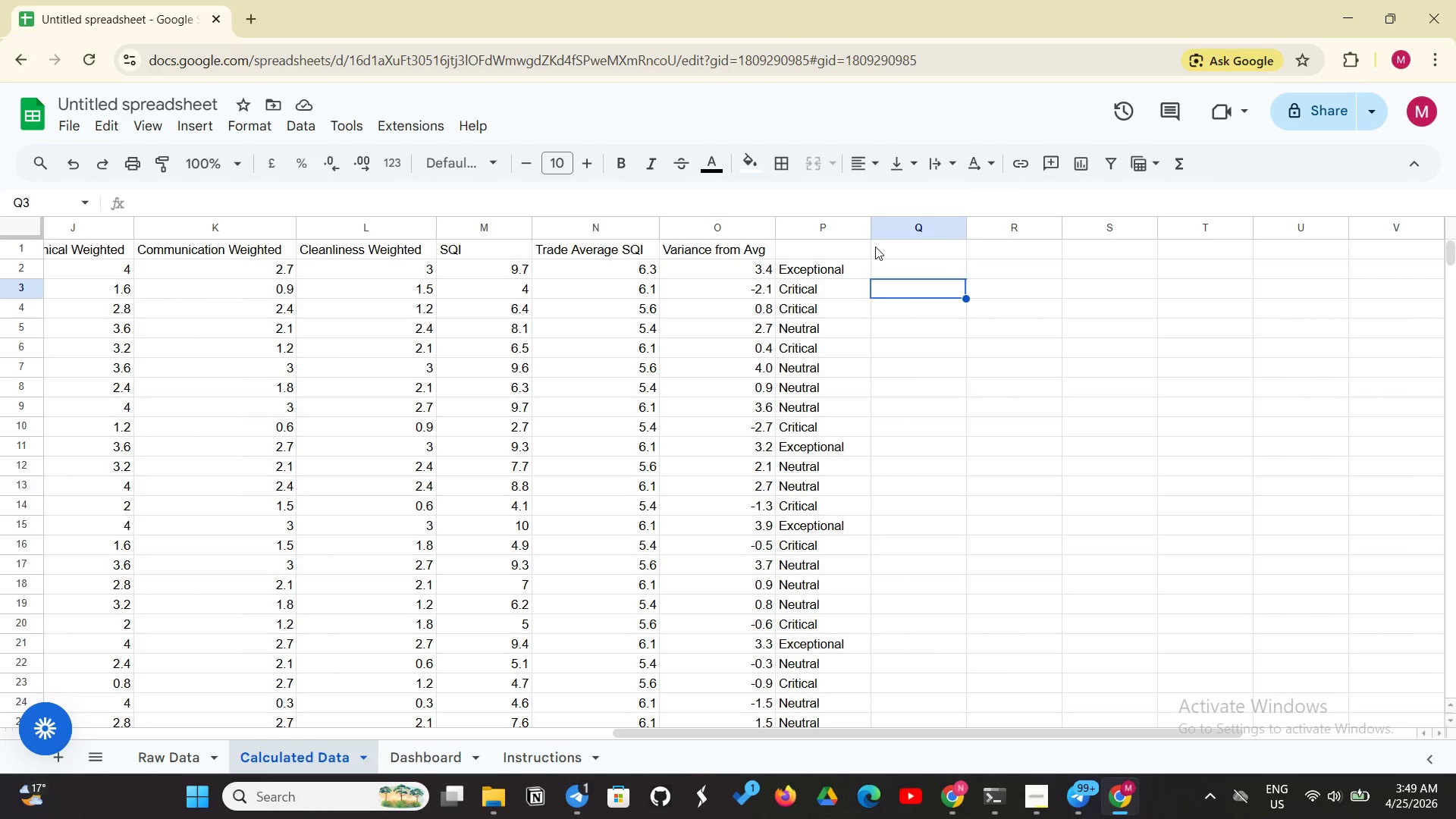 
left_click_drag(start_coordinate=[865, 249], to_coordinate=[80, 220])
 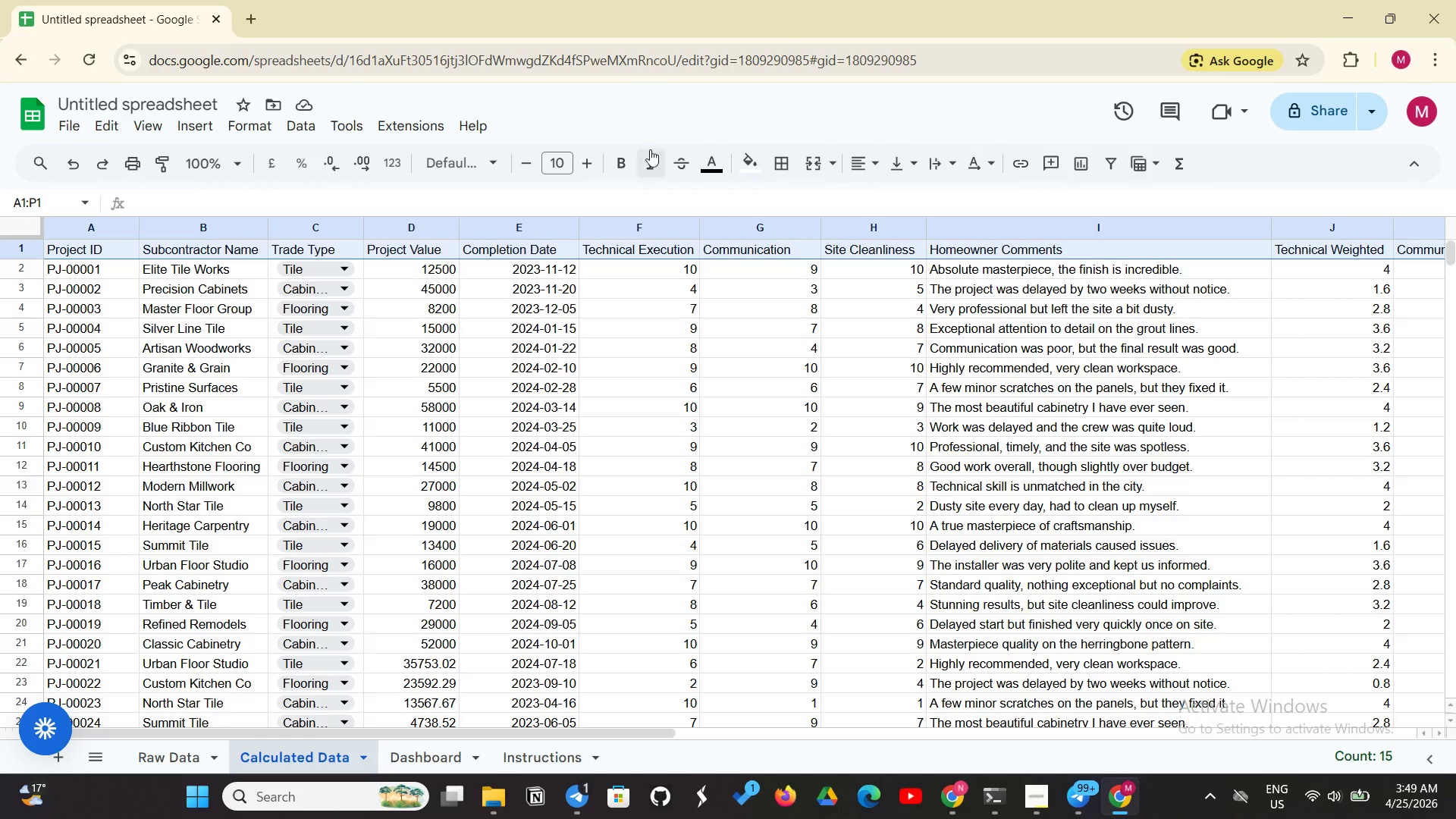 
left_click([614, 158])
 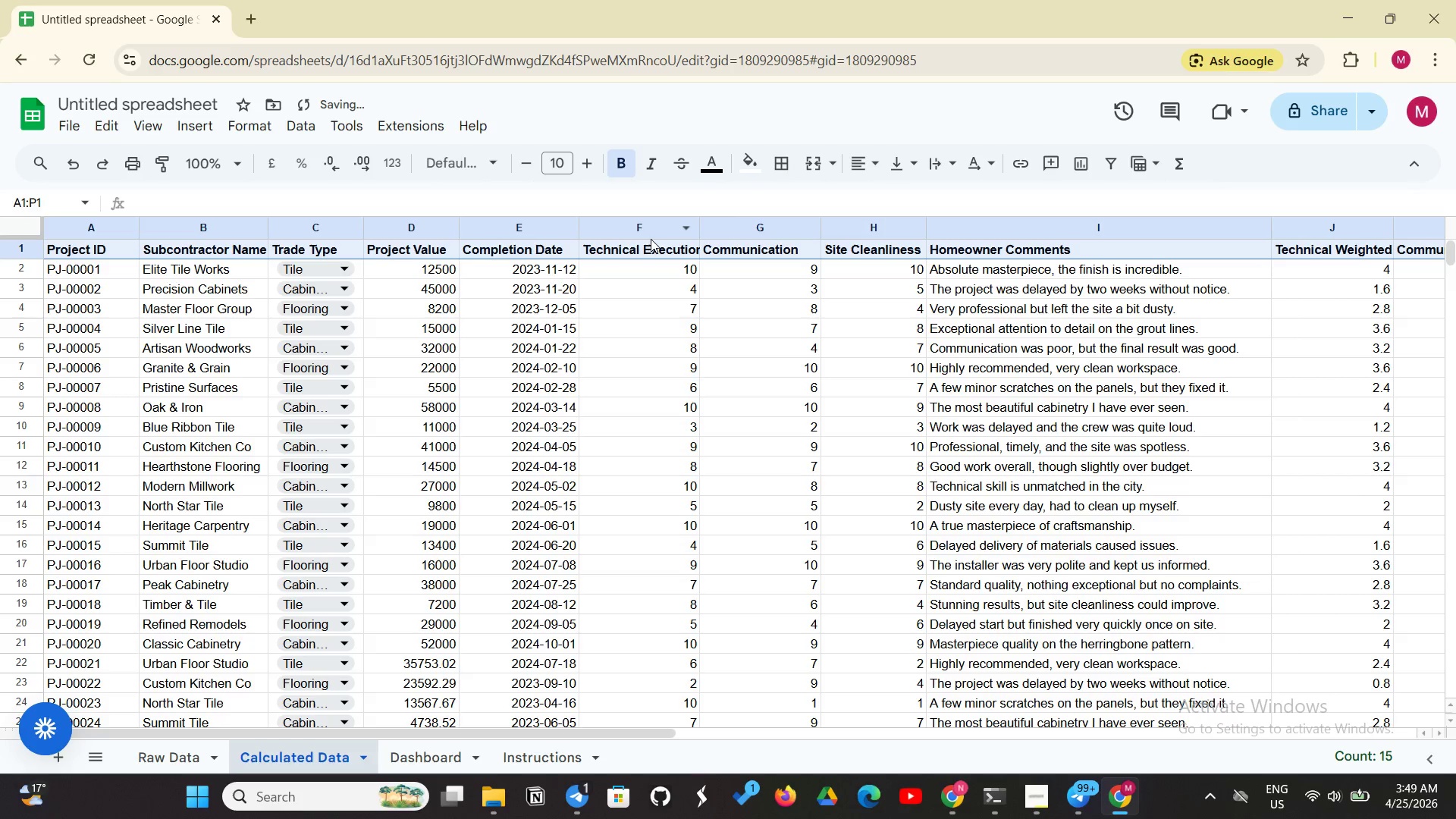 
key(Control+Shift+E)
 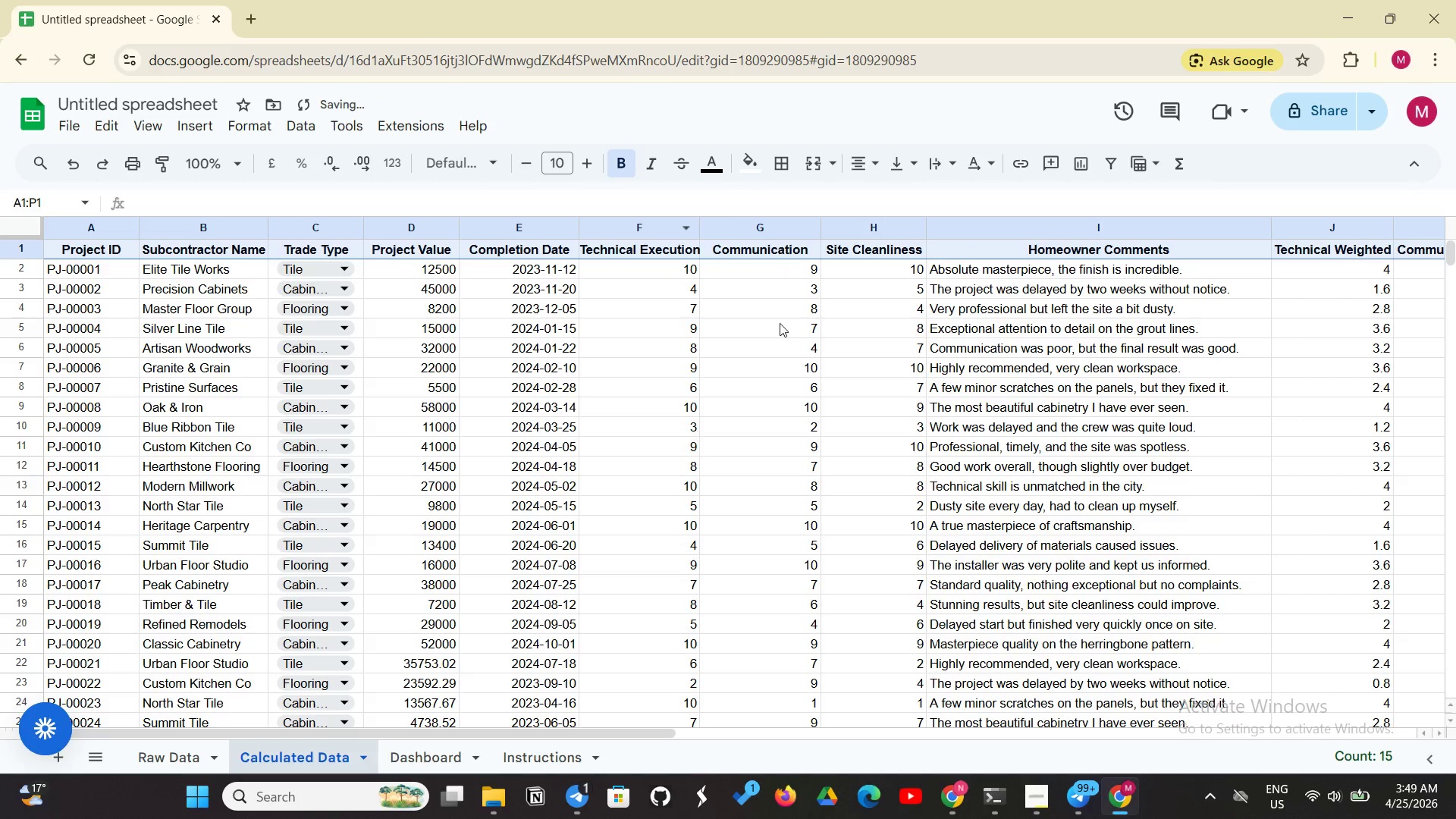 
left_click([678, 397])
 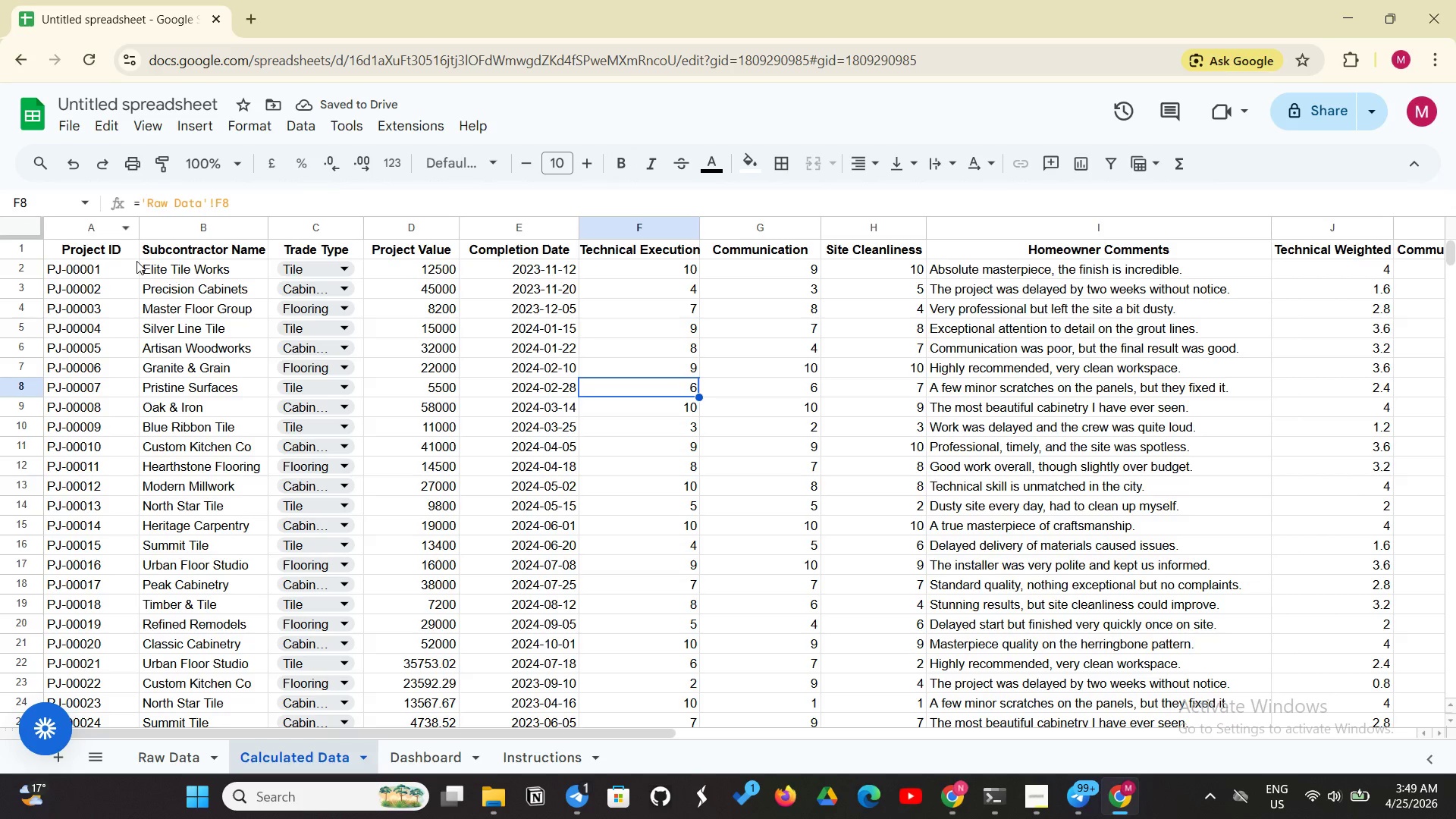 
scroll: coordinate [701, 386], scroll_direction: up, amount: 4.0
 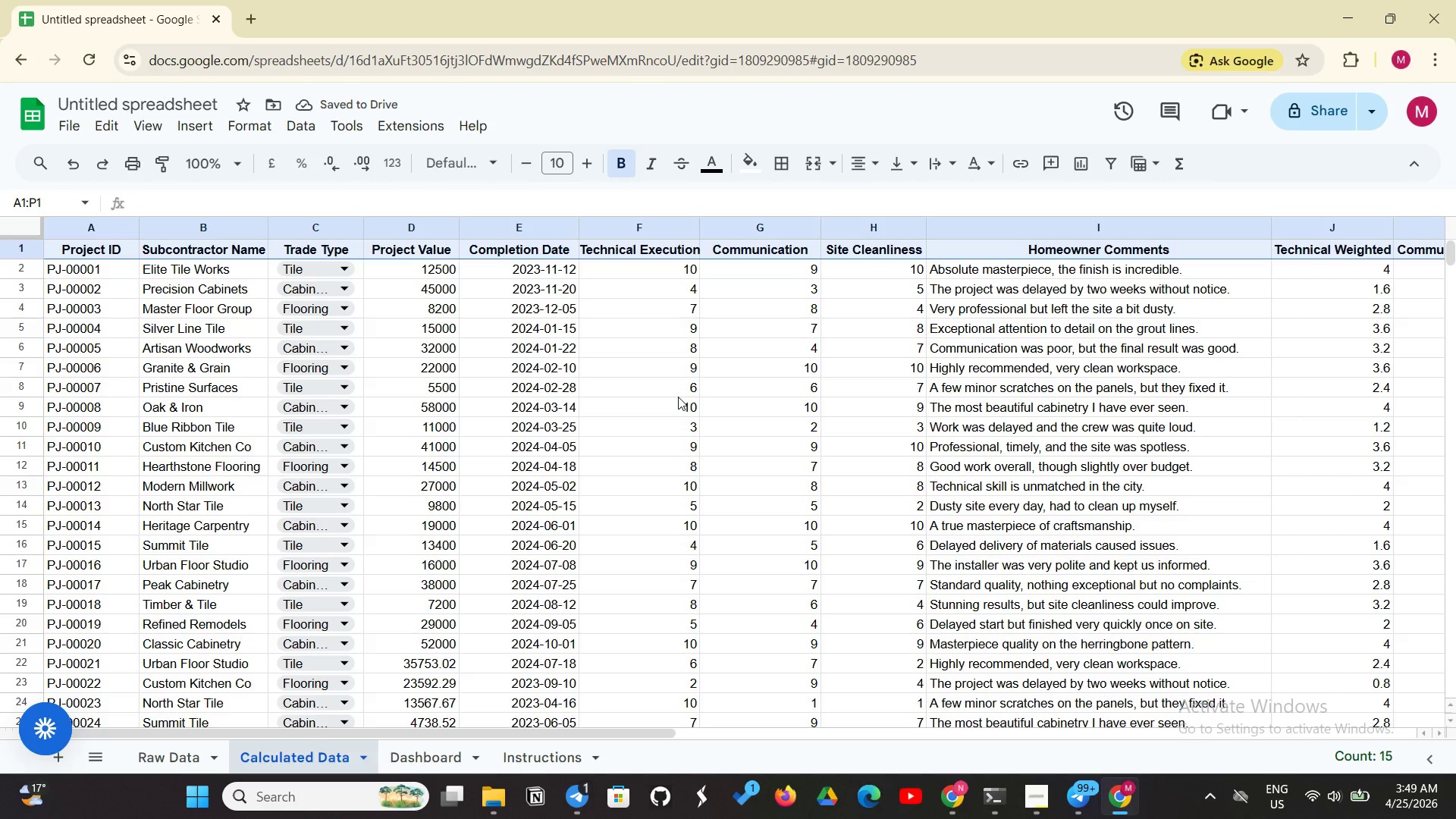 
left_click_drag(start_coordinate=[120, 268], to_coordinate=[987, 436])
 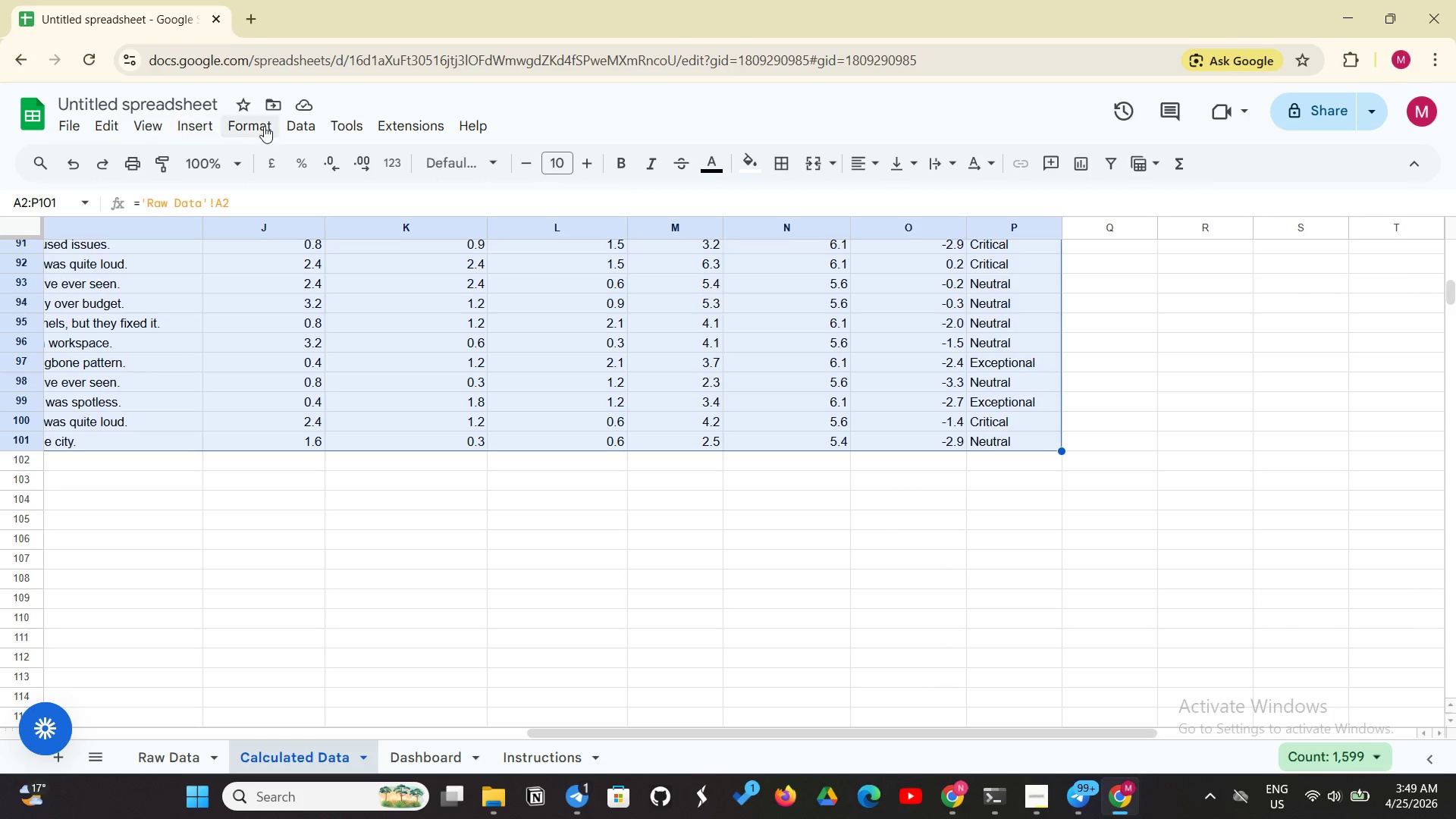 
left_click([266, 126])
 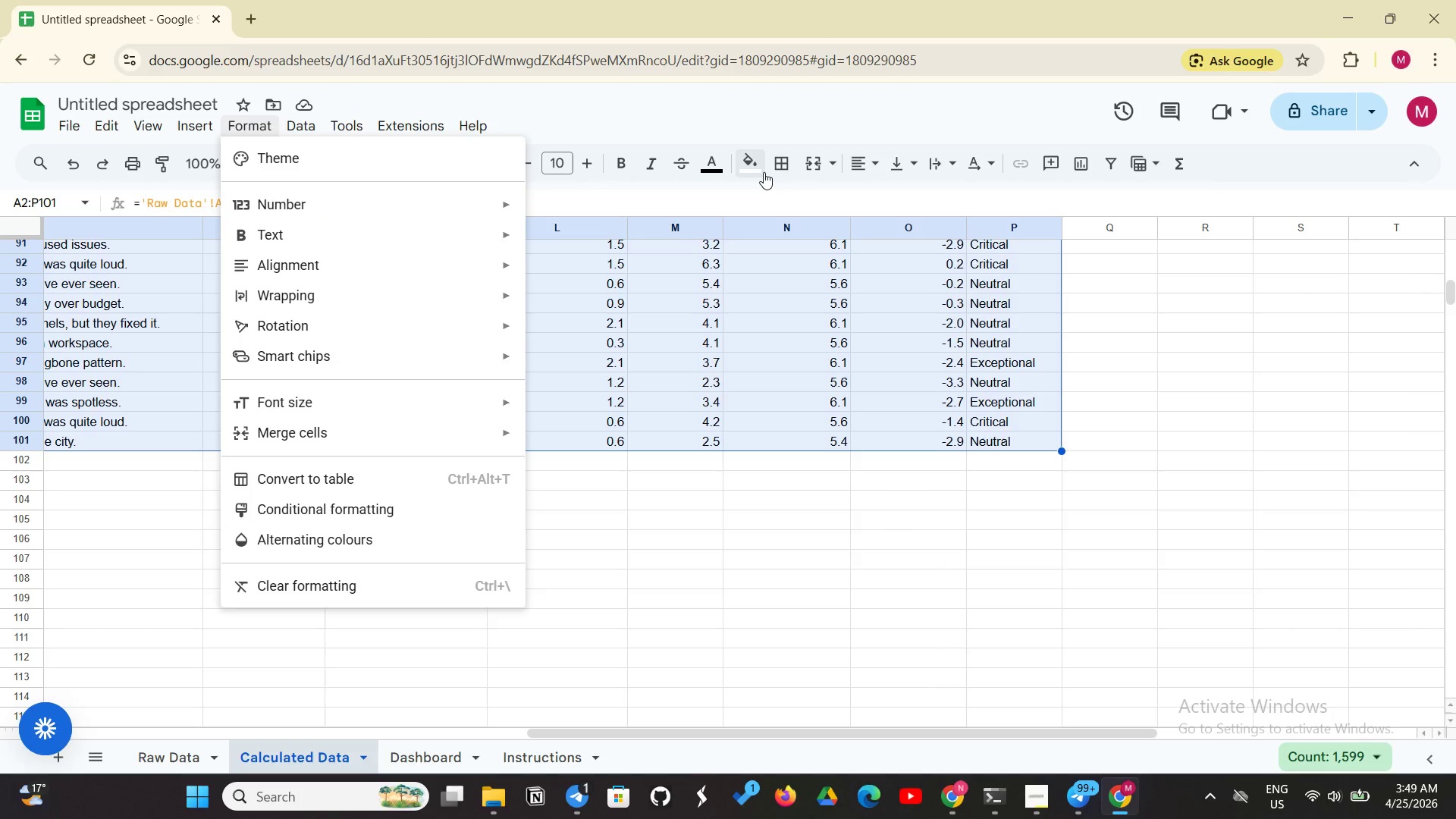 
left_click([793, 159])
 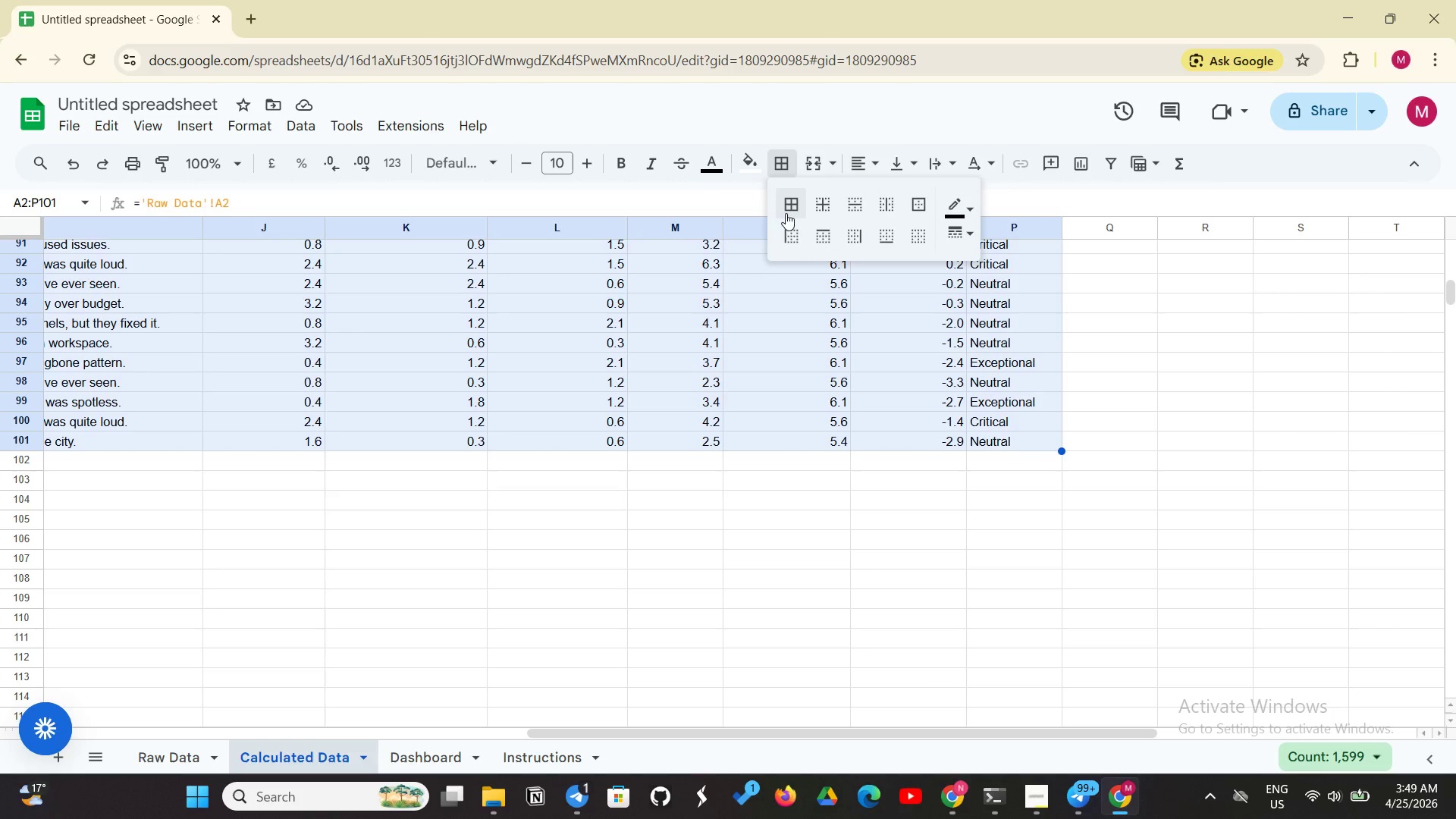 
left_click([786, 212])
 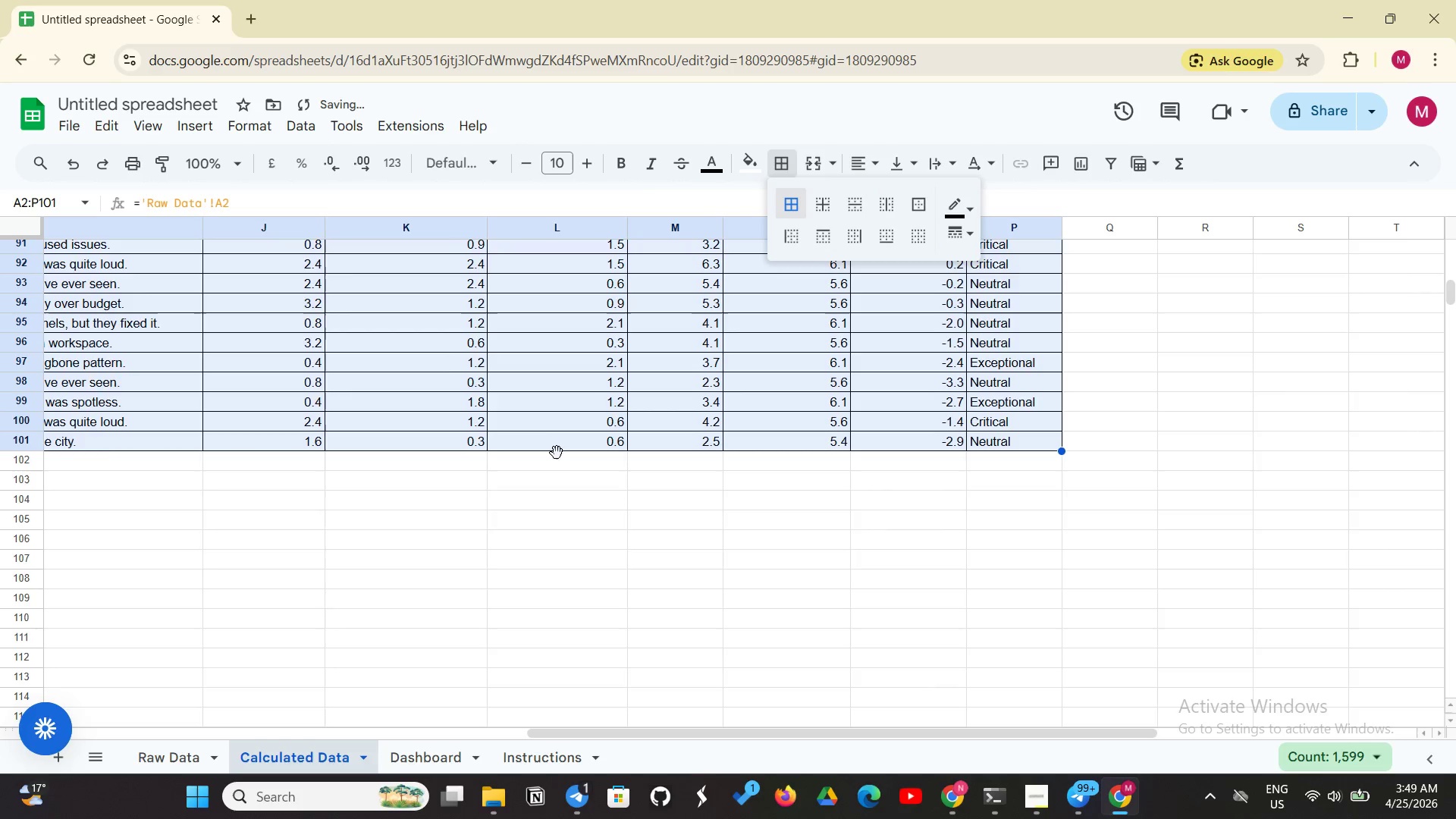 
scroll: coordinate [561, 464], scroll_direction: up, amount: 30.0
 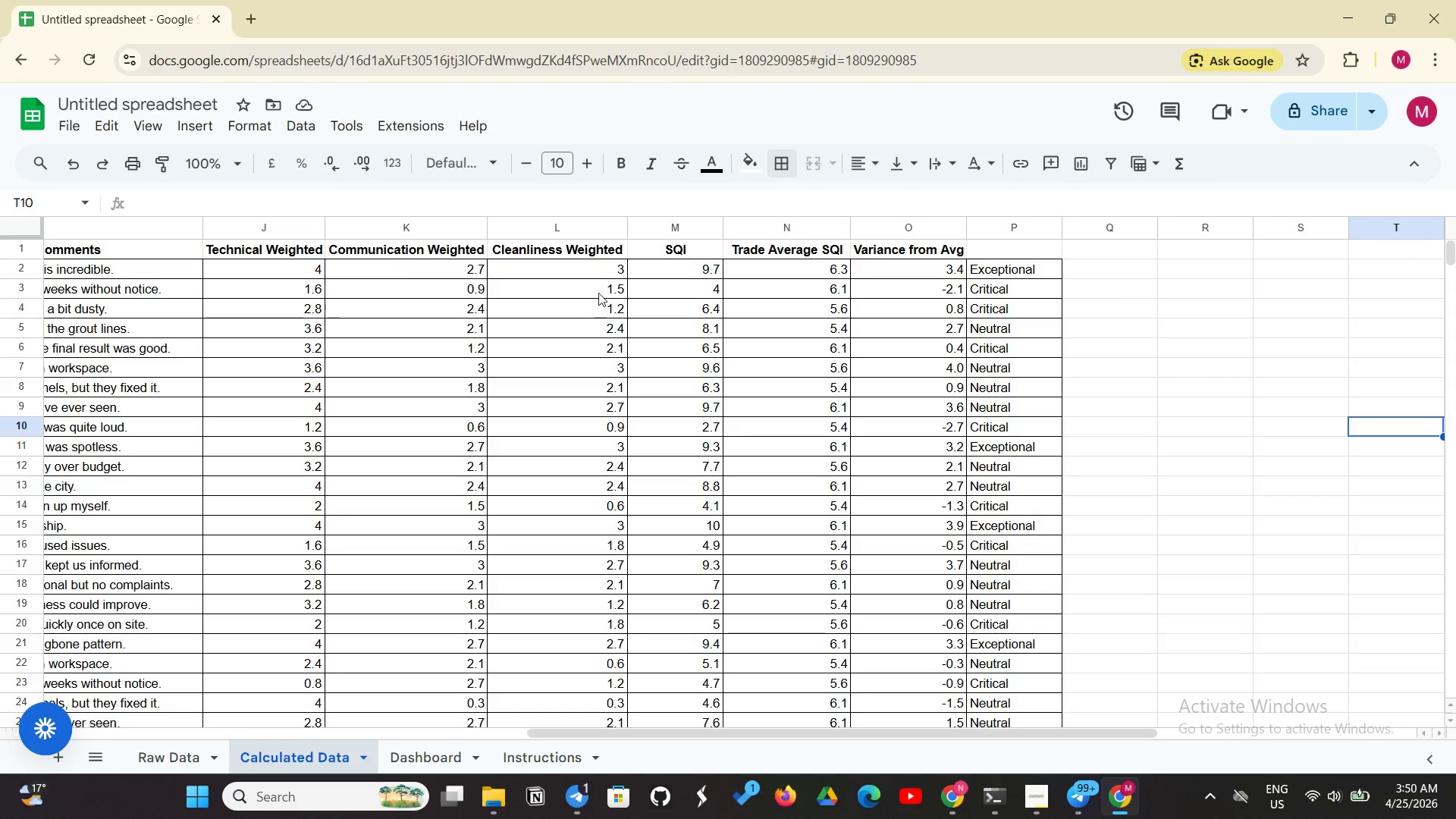 
left_click_drag(start_coordinate=[598, 272], to_coordinate=[613, 577])
 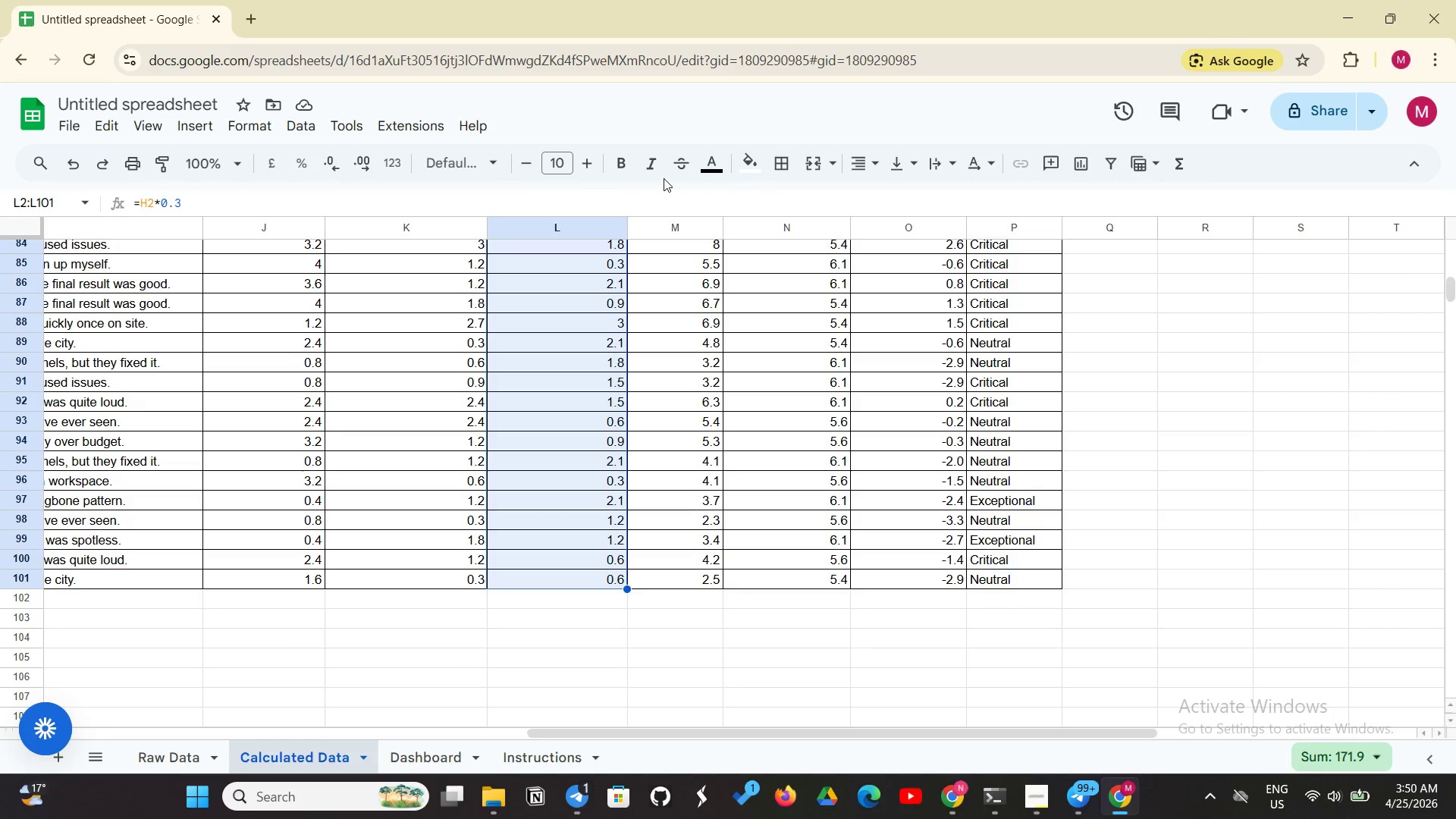 
wait(7.55)
 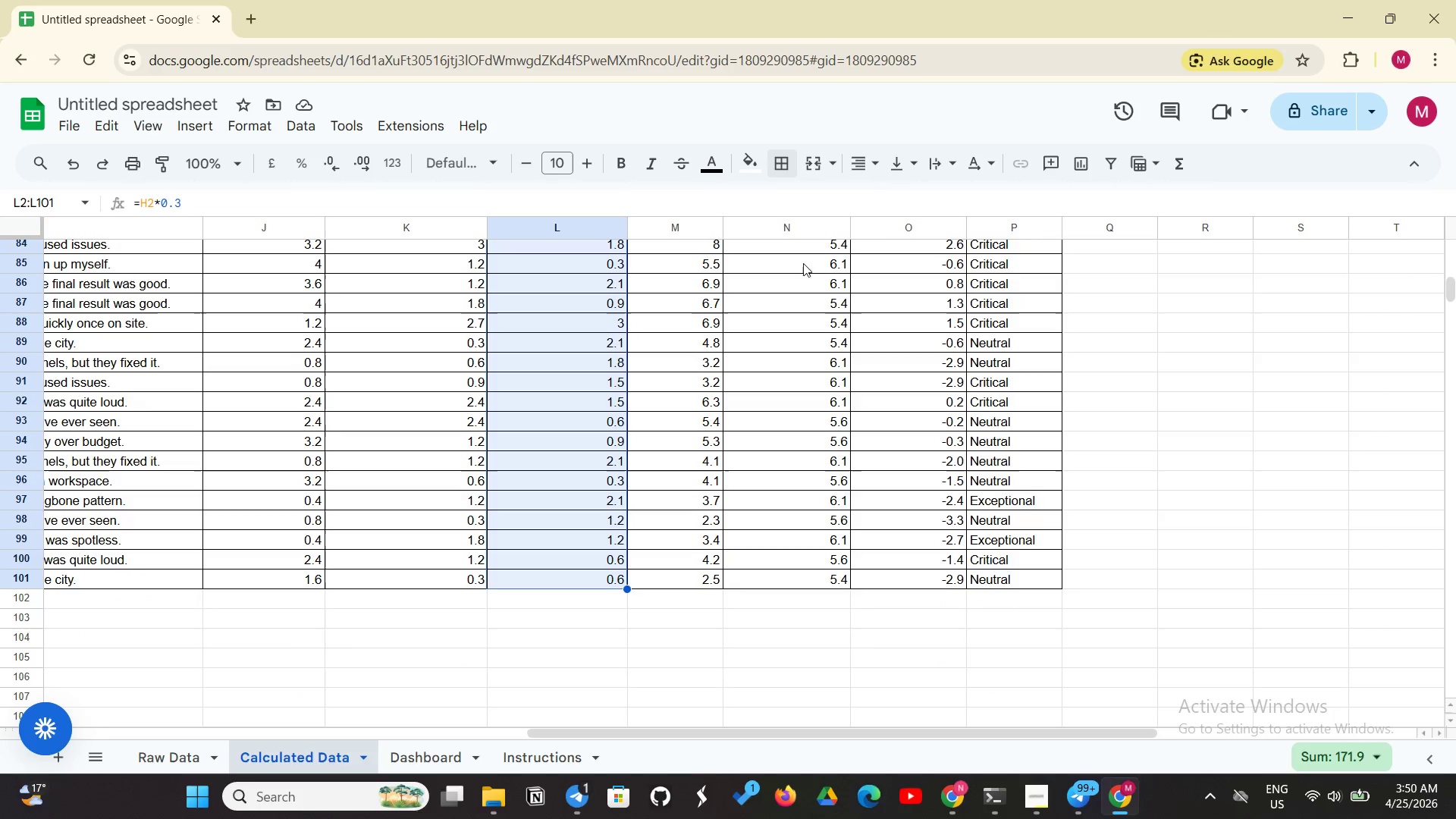 
left_click([246, 127])
 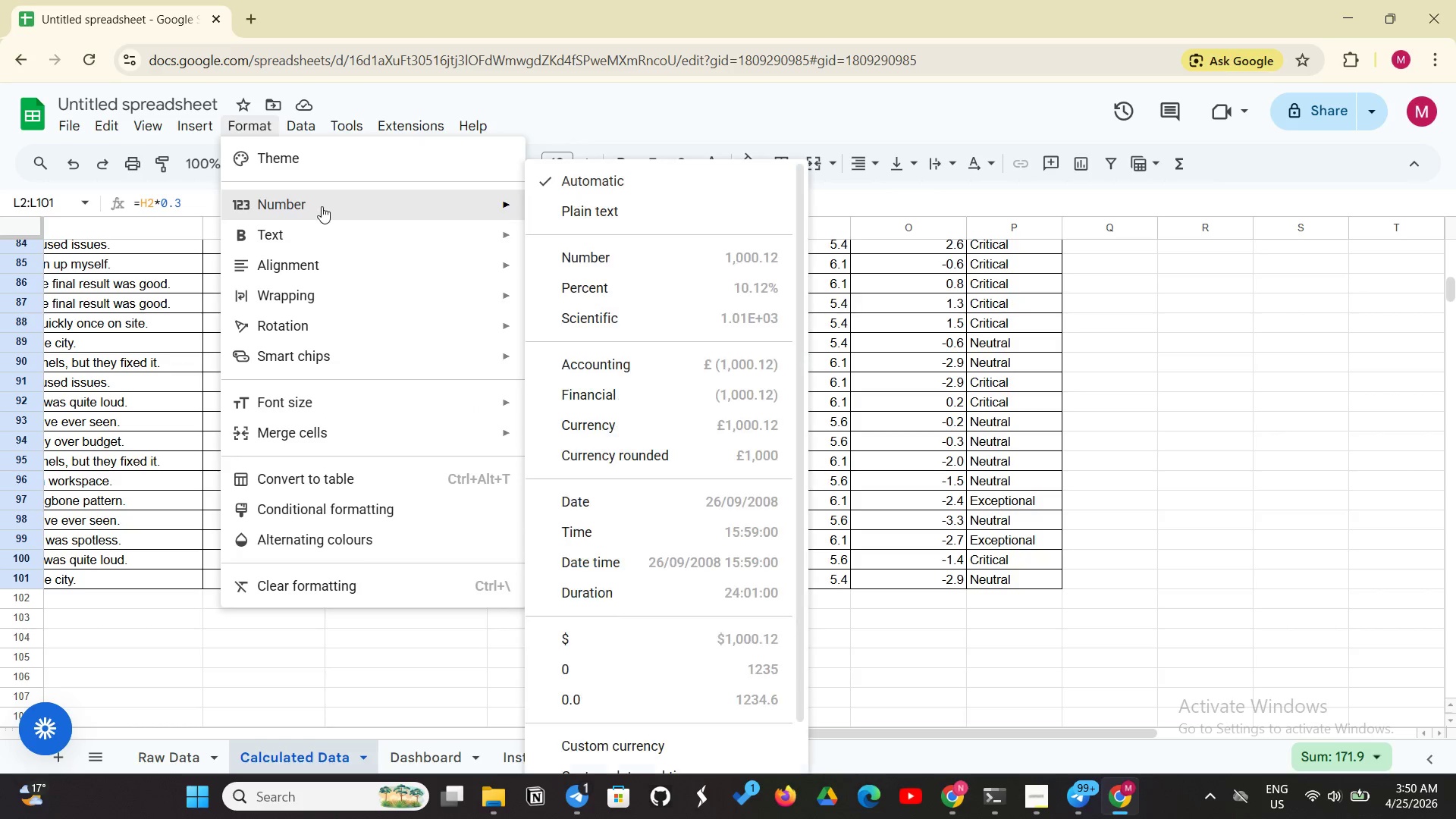 
left_click([322, 206])
 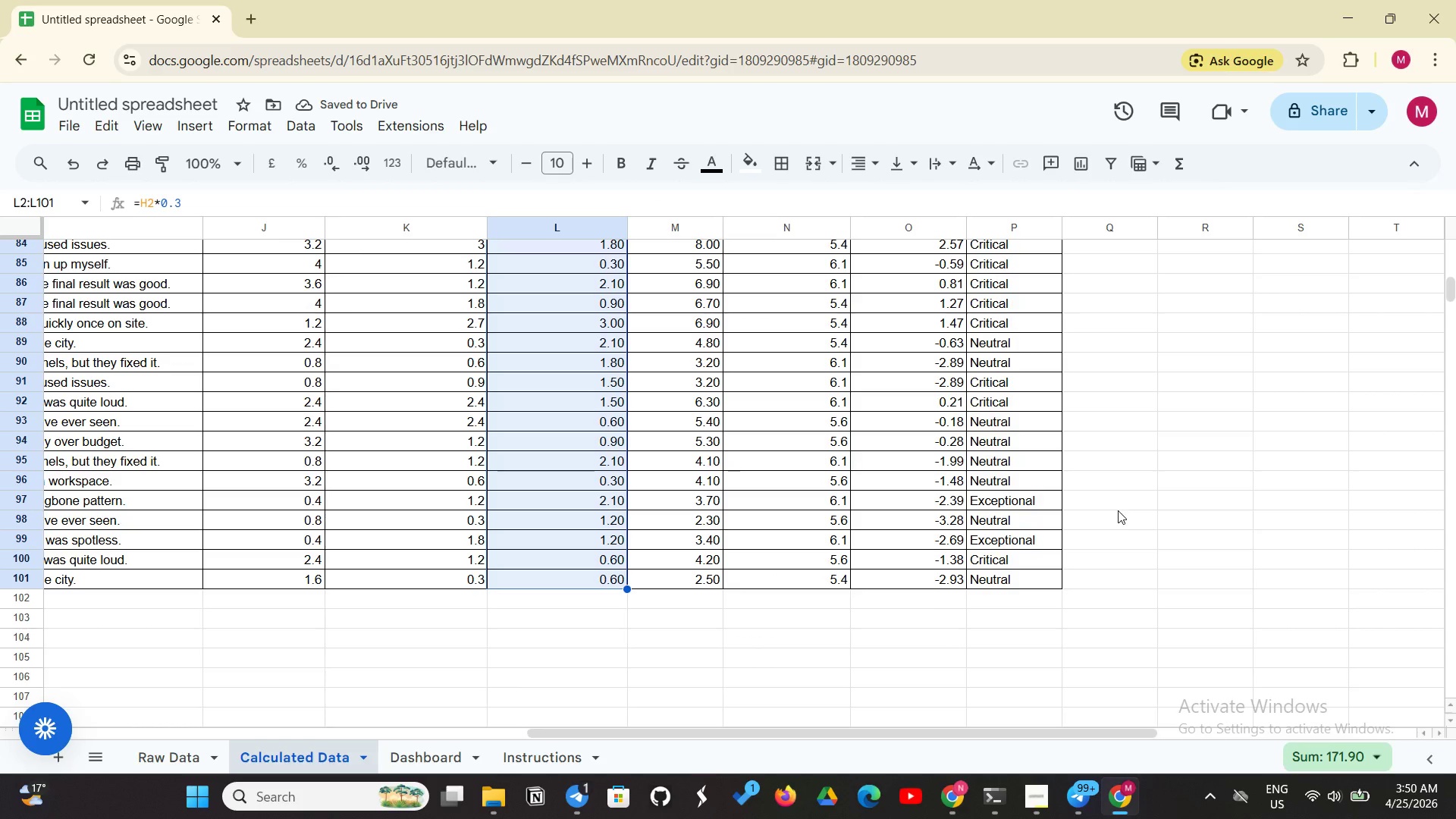 
wait(10.0)
 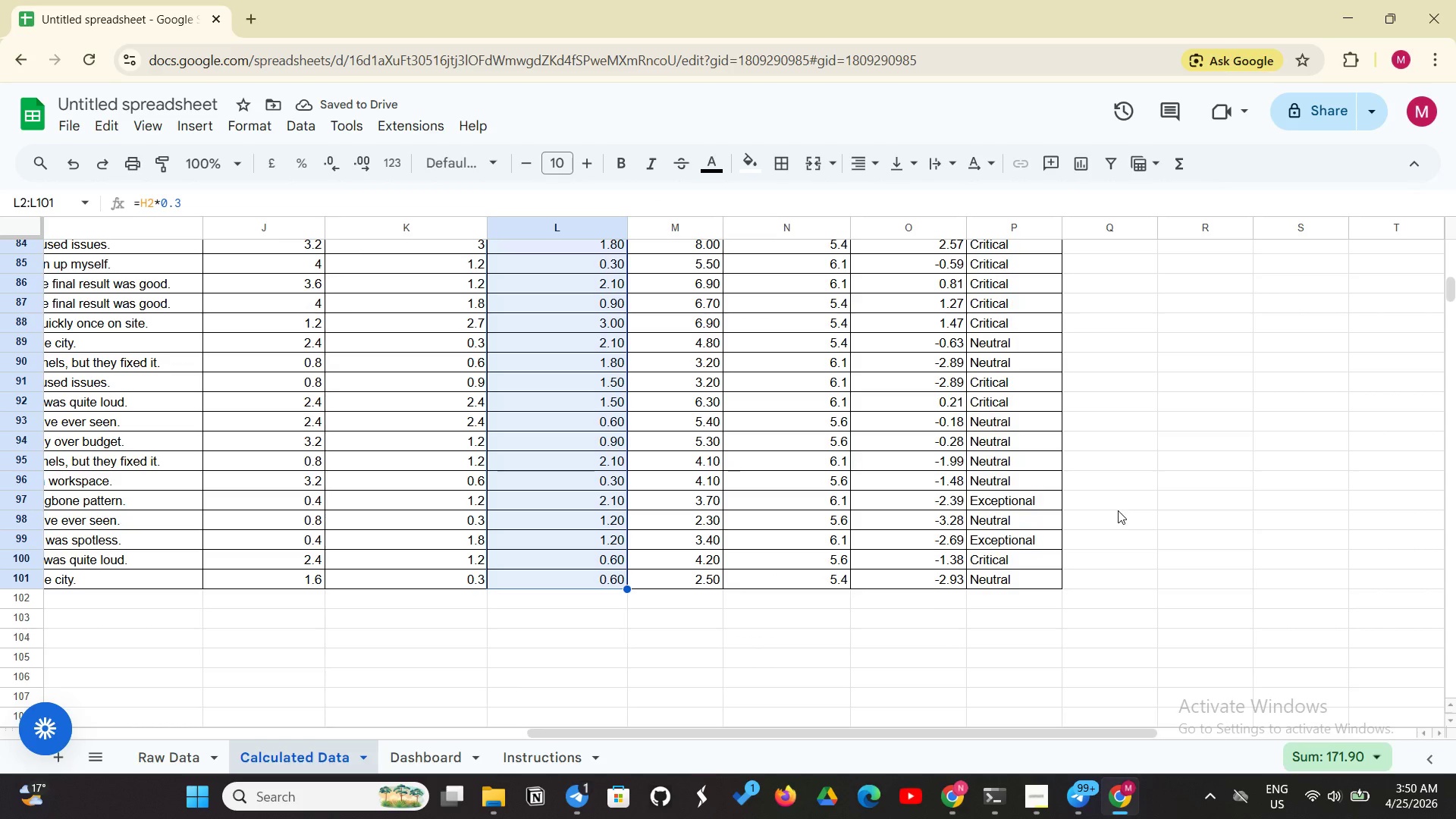 
scroll: coordinate [401, 509], scroll_direction: up, amount: 24.0
 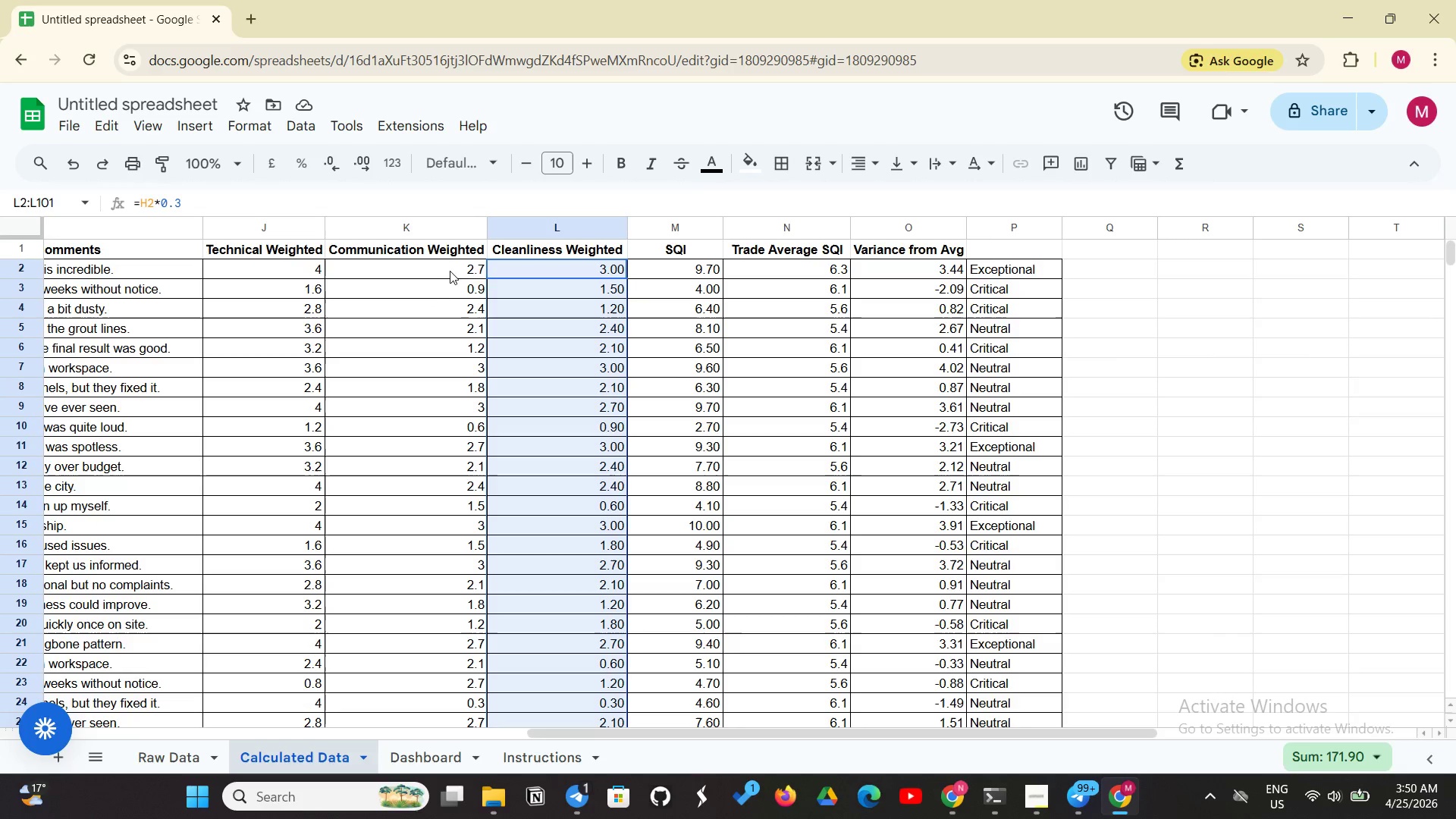 
left_click([450, 270])
 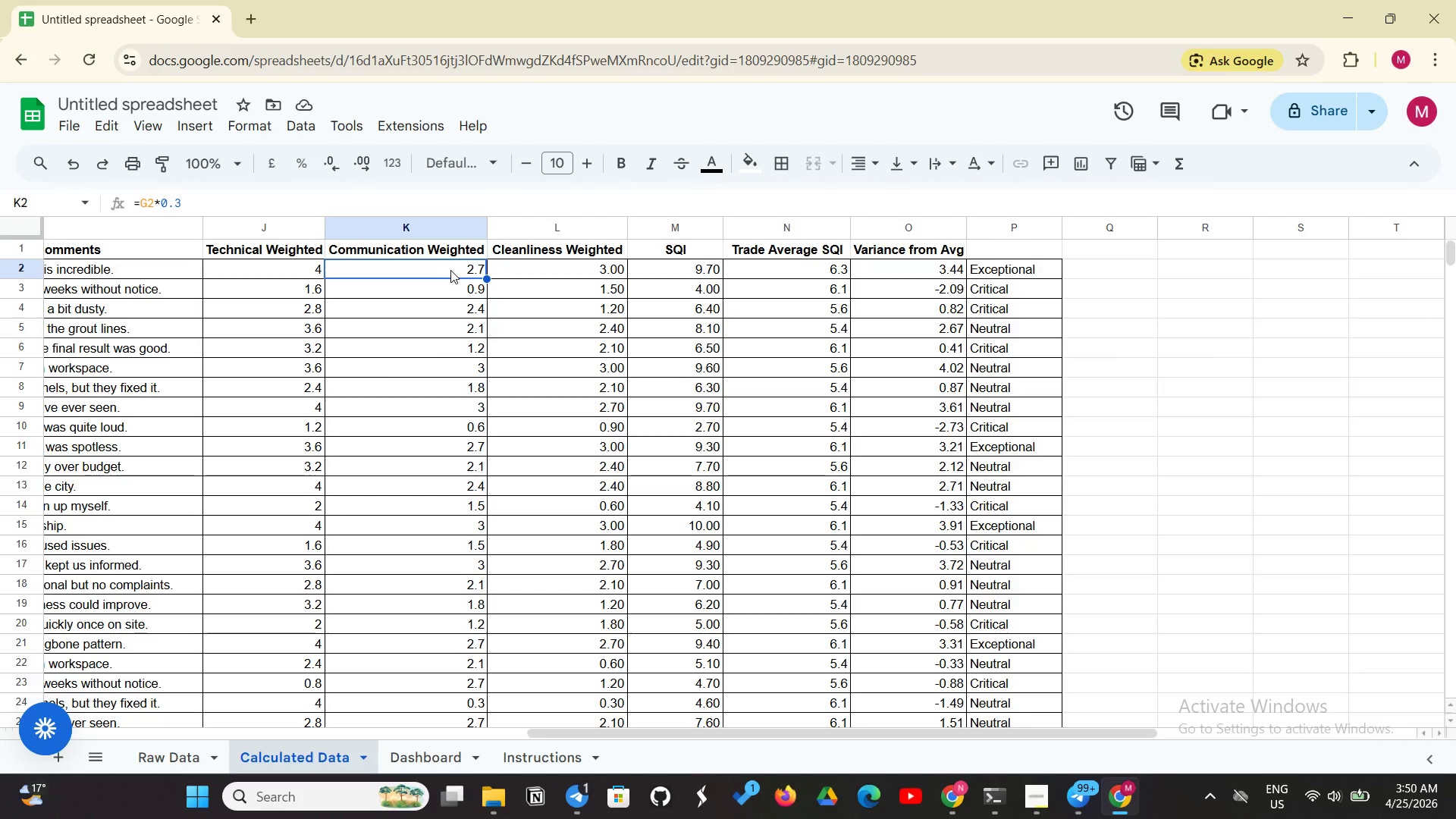 
left_click_drag(start_coordinate=[450, 270], to_coordinate=[463, 579])
 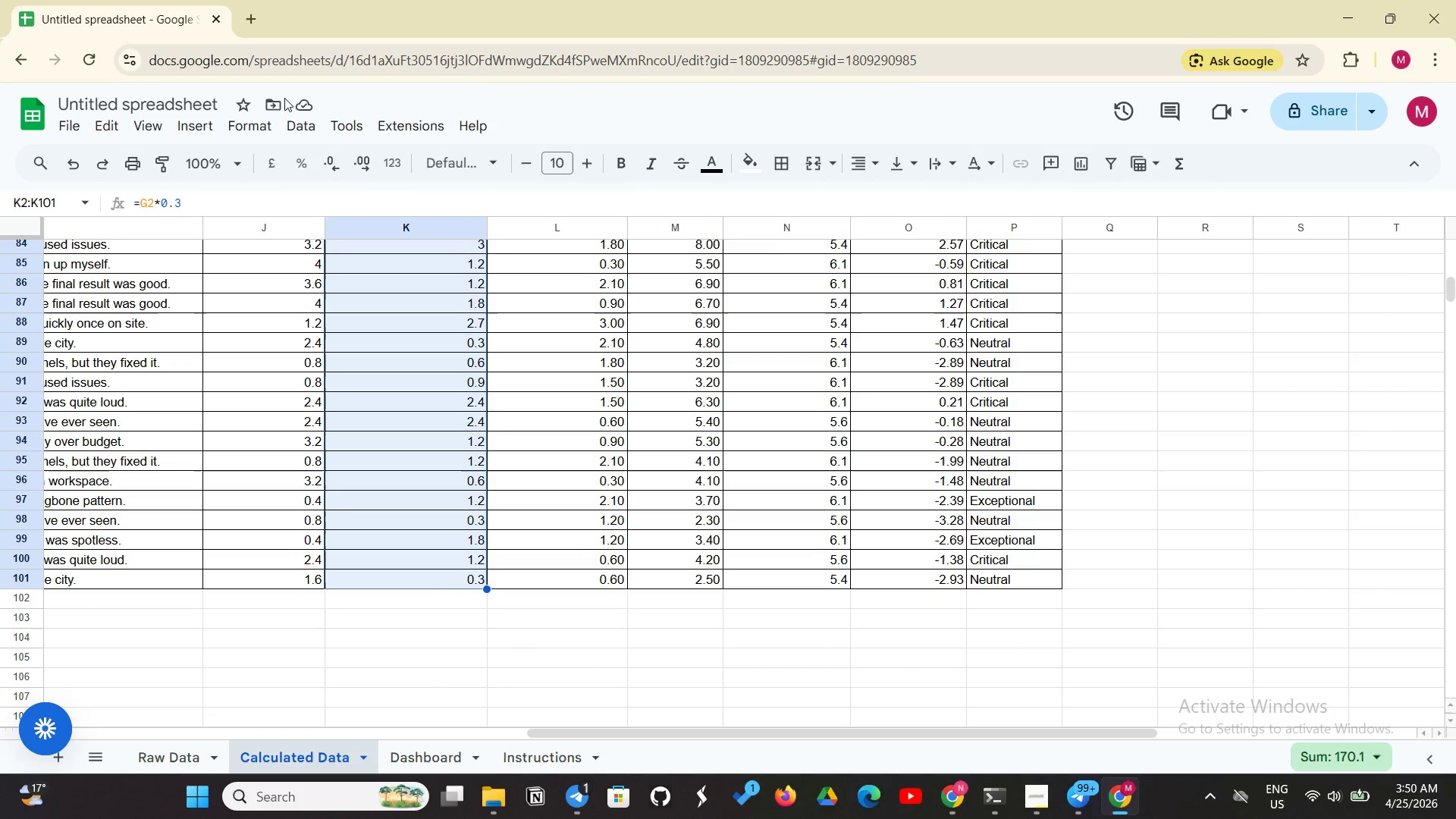 
left_click([240, 127])
 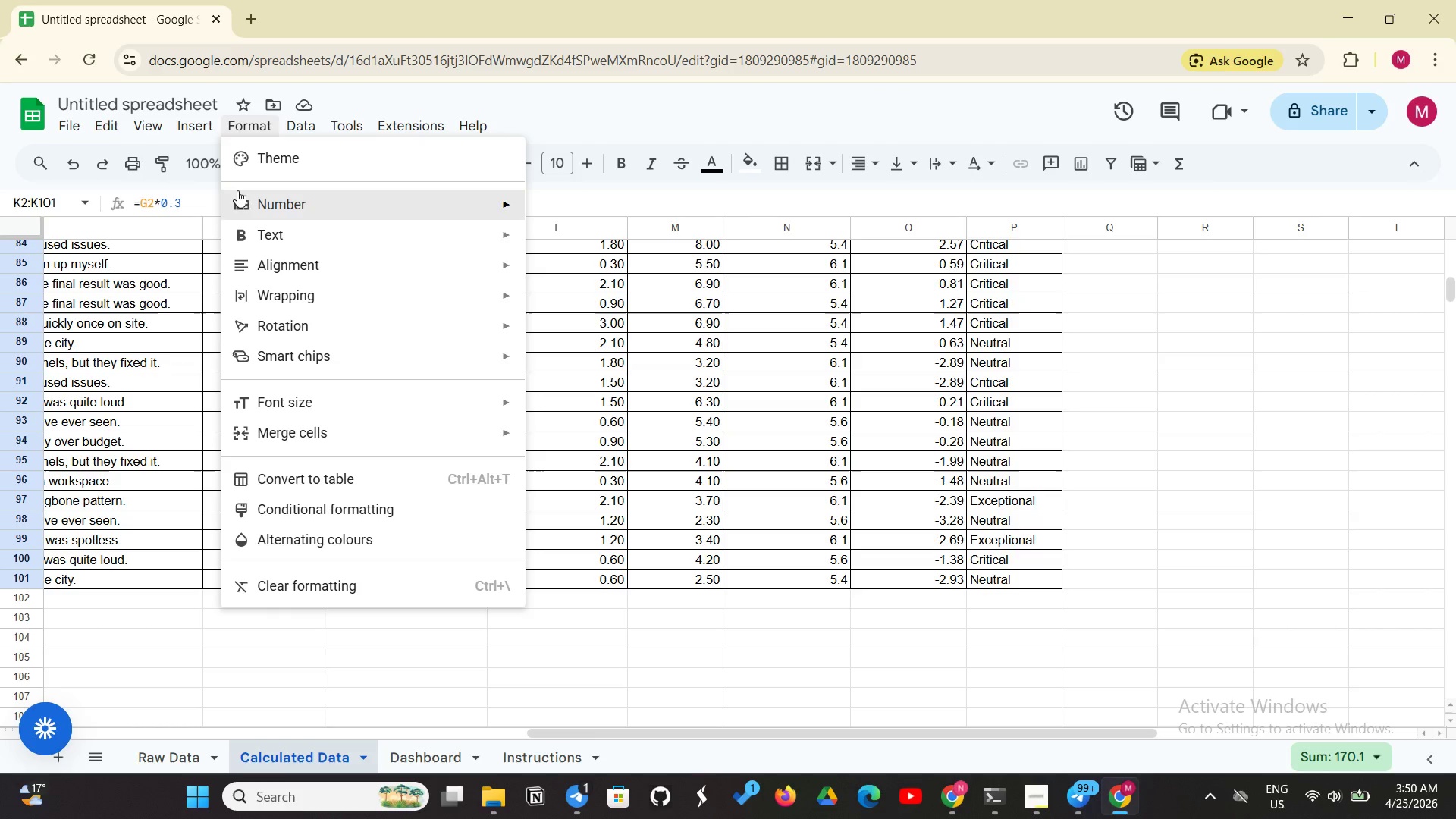 
left_click([237, 202])
 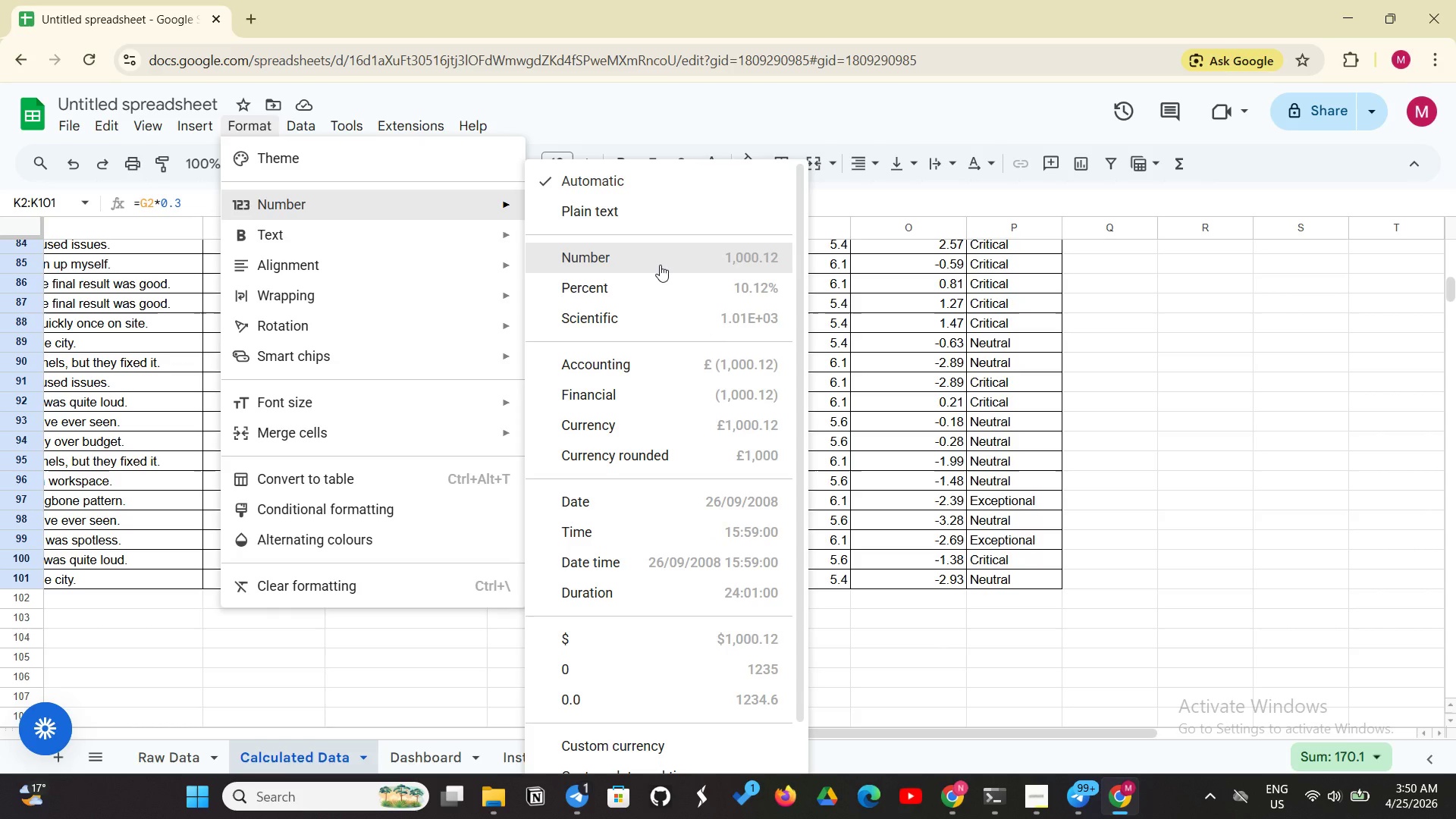 
left_click([660, 265])
 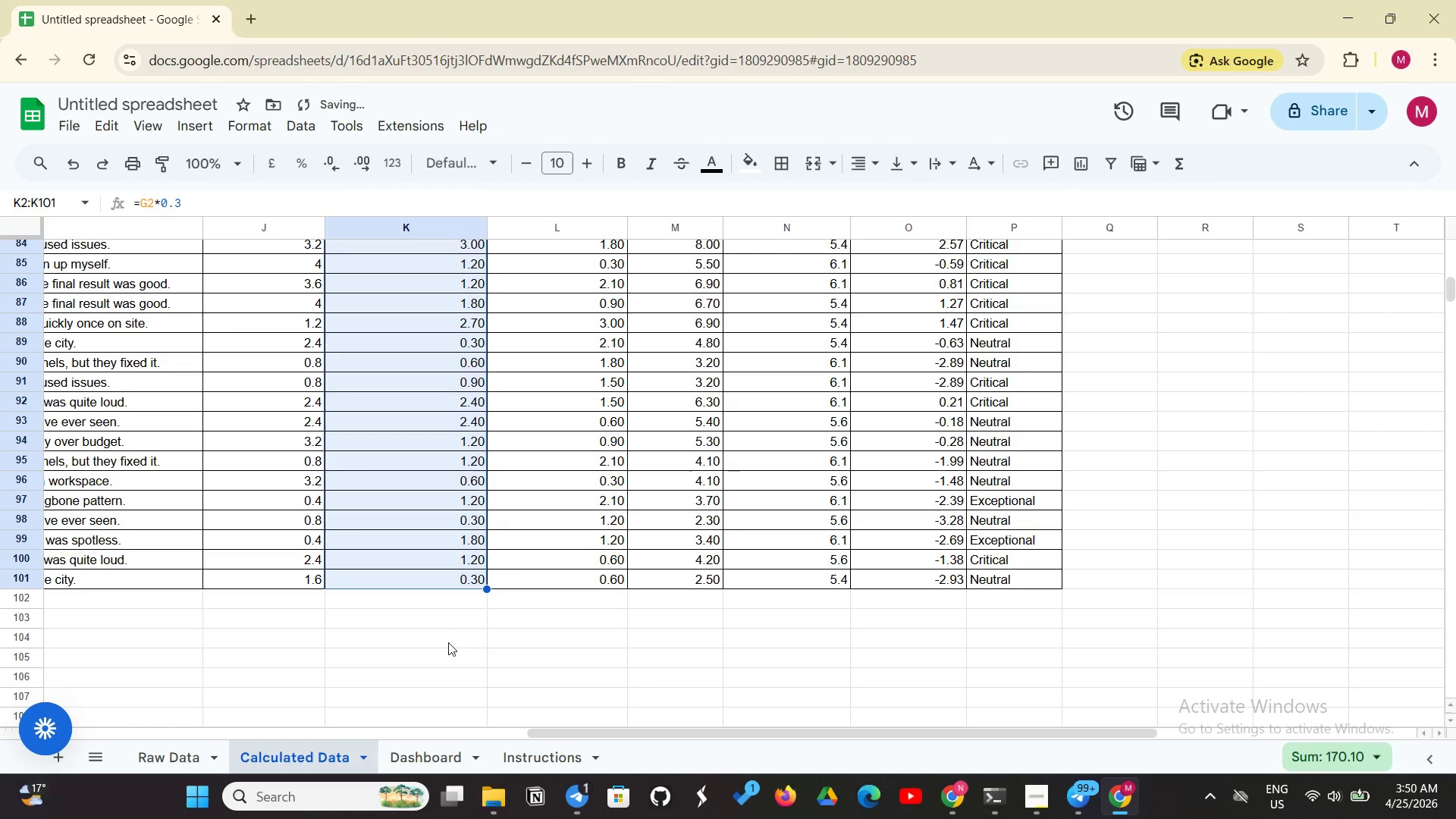 
scroll: coordinate [447, 601], scroll_direction: up, amount: 26.0
 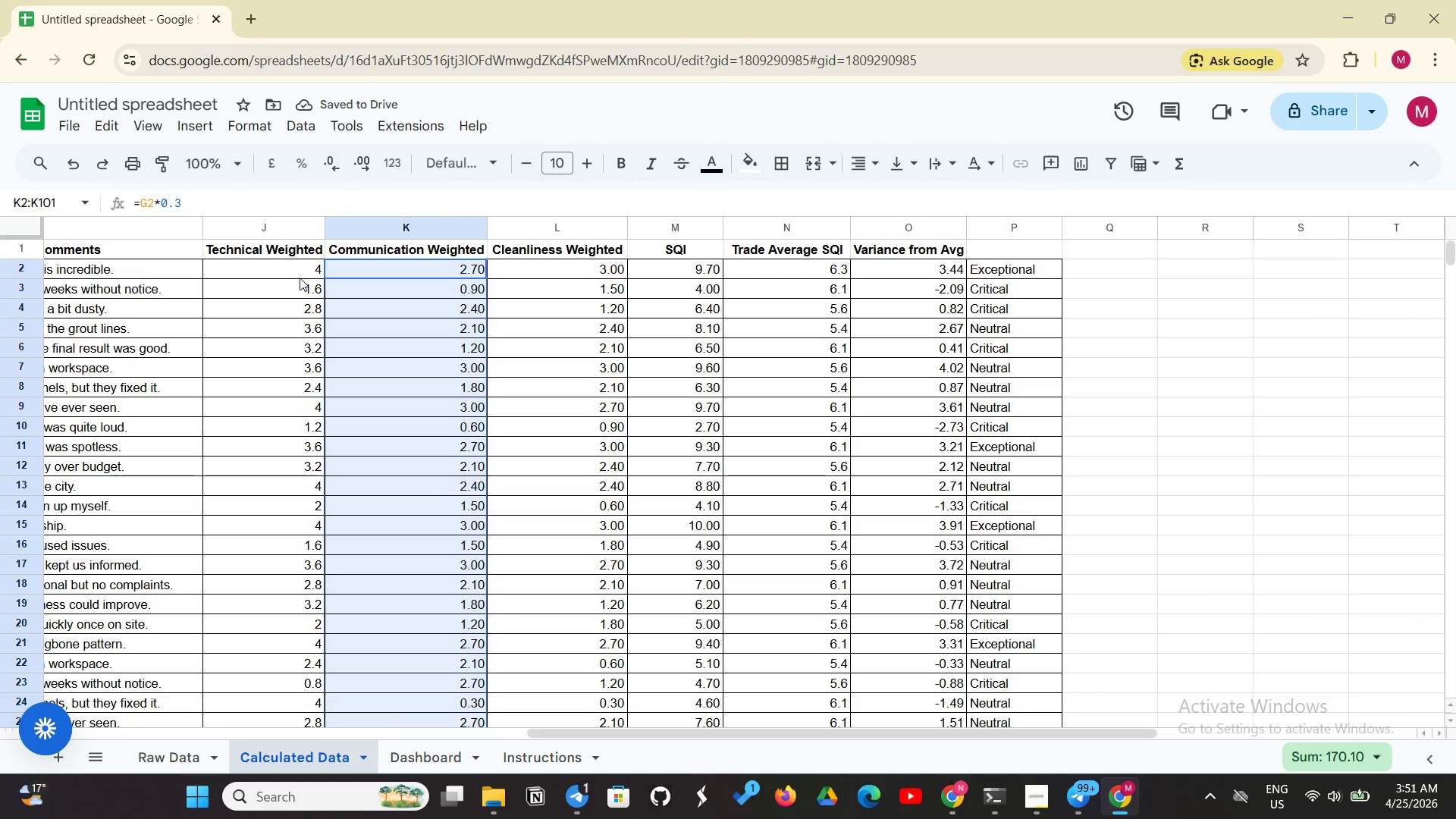 
left_click([300, 278])
 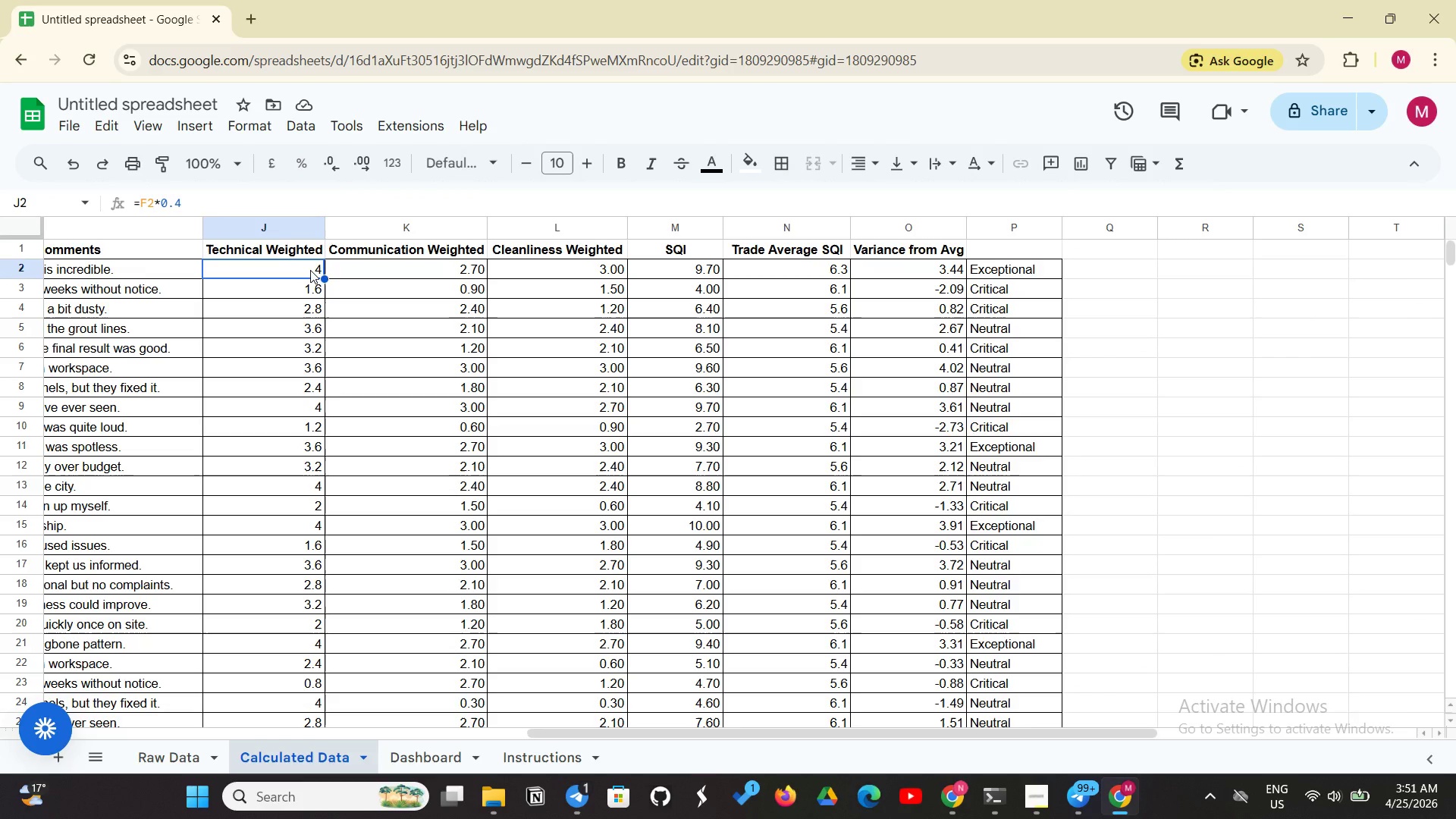 
left_click_drag(start_coordinate=[310, 270], to_coordinate=[312, 648])
 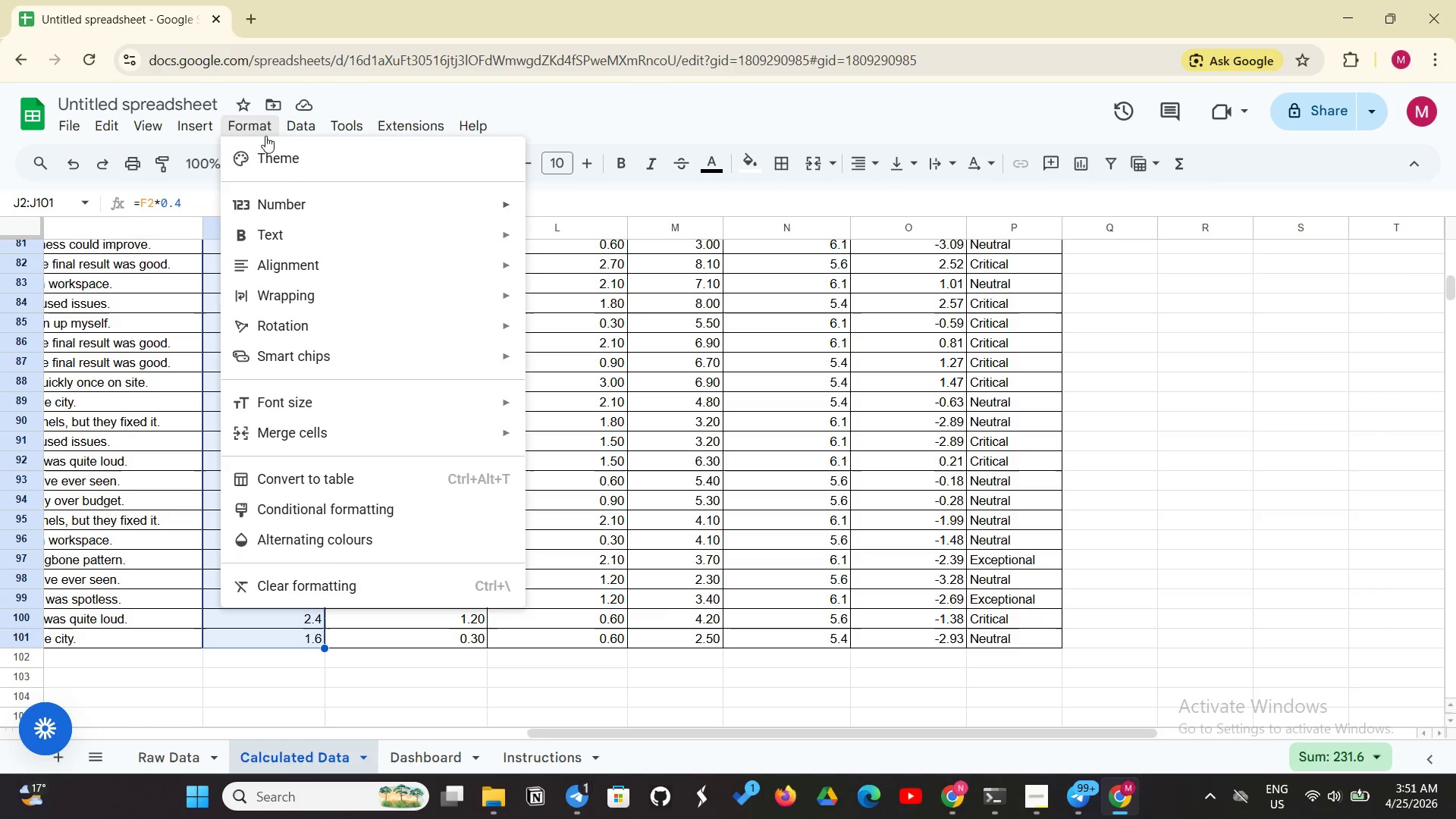 
left_click([428, 208])
 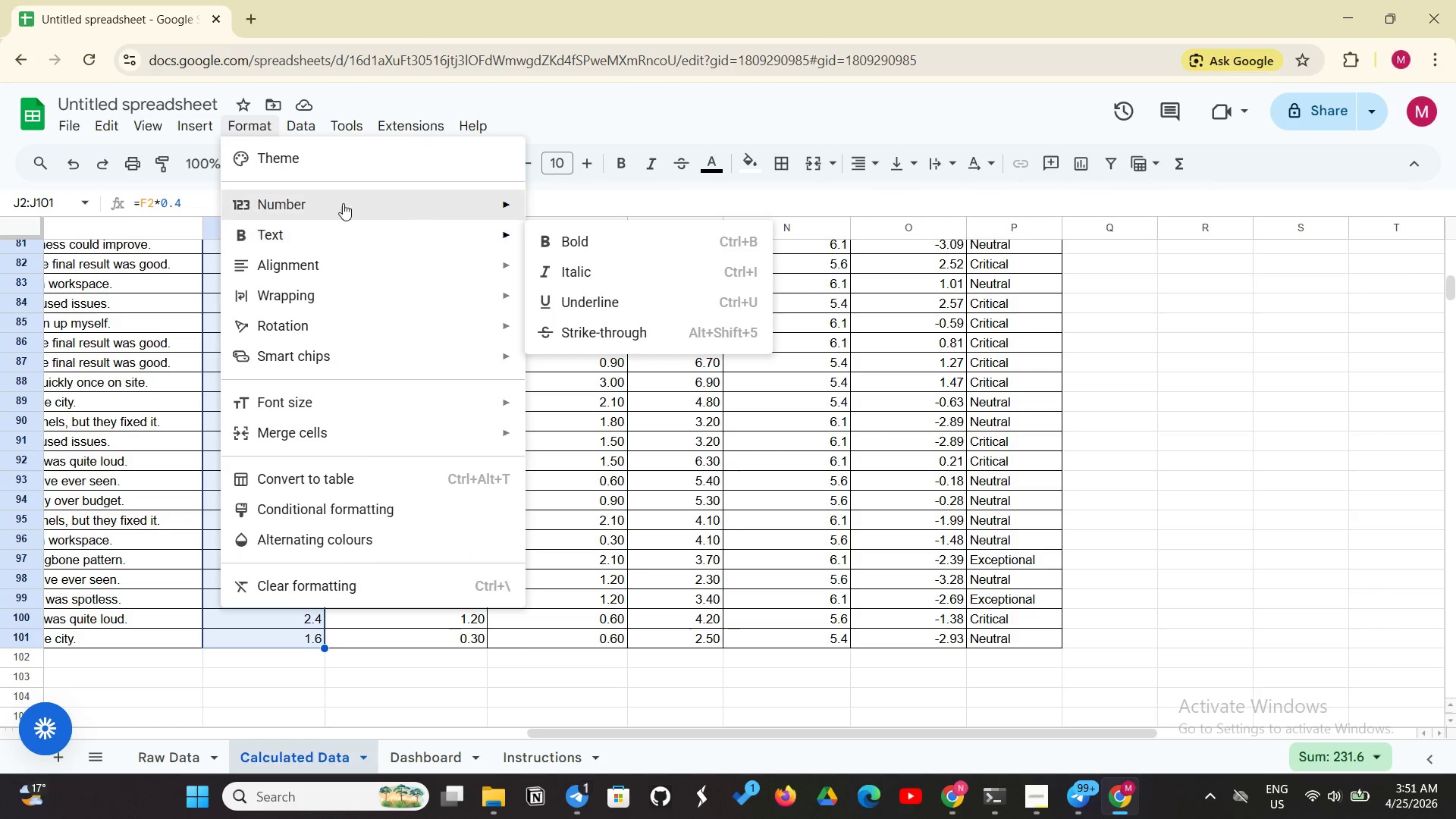 
left_click([316, 193])
 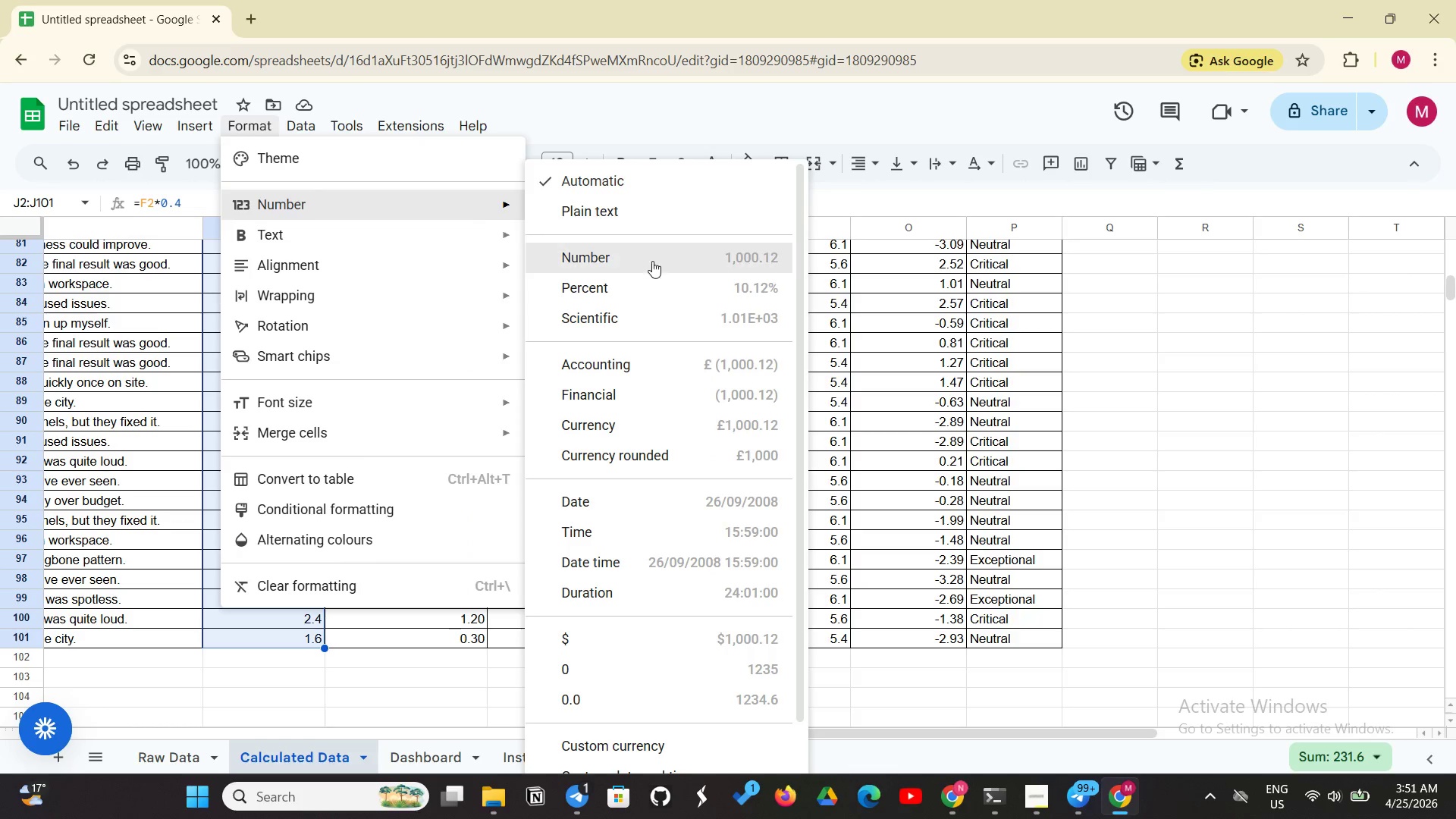 
left_click([686, 269])
 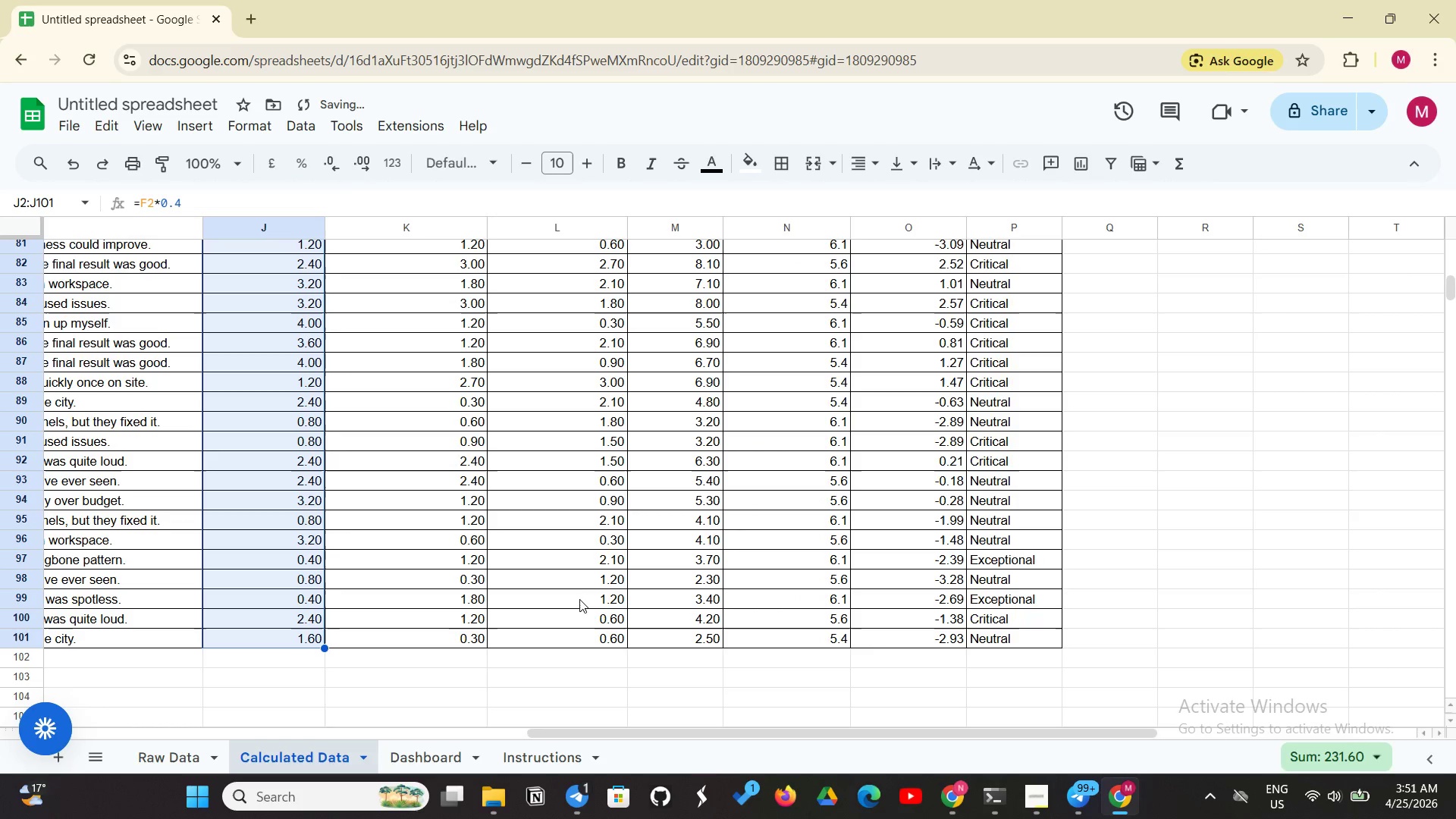 
scroll: coordinate [918, 431], scroll_direction: up, amount: 28.0
 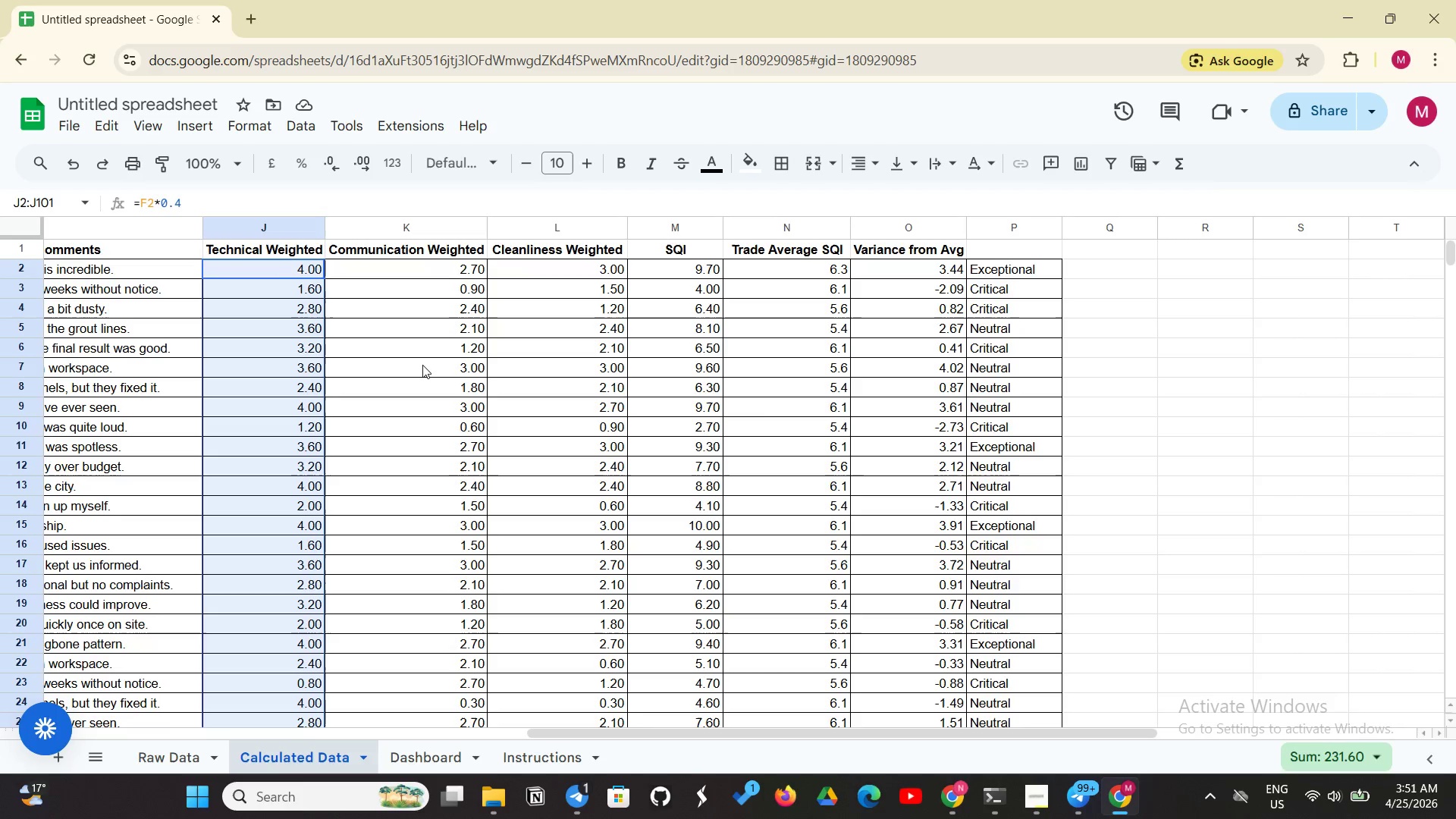 
left_click([422, 365])
 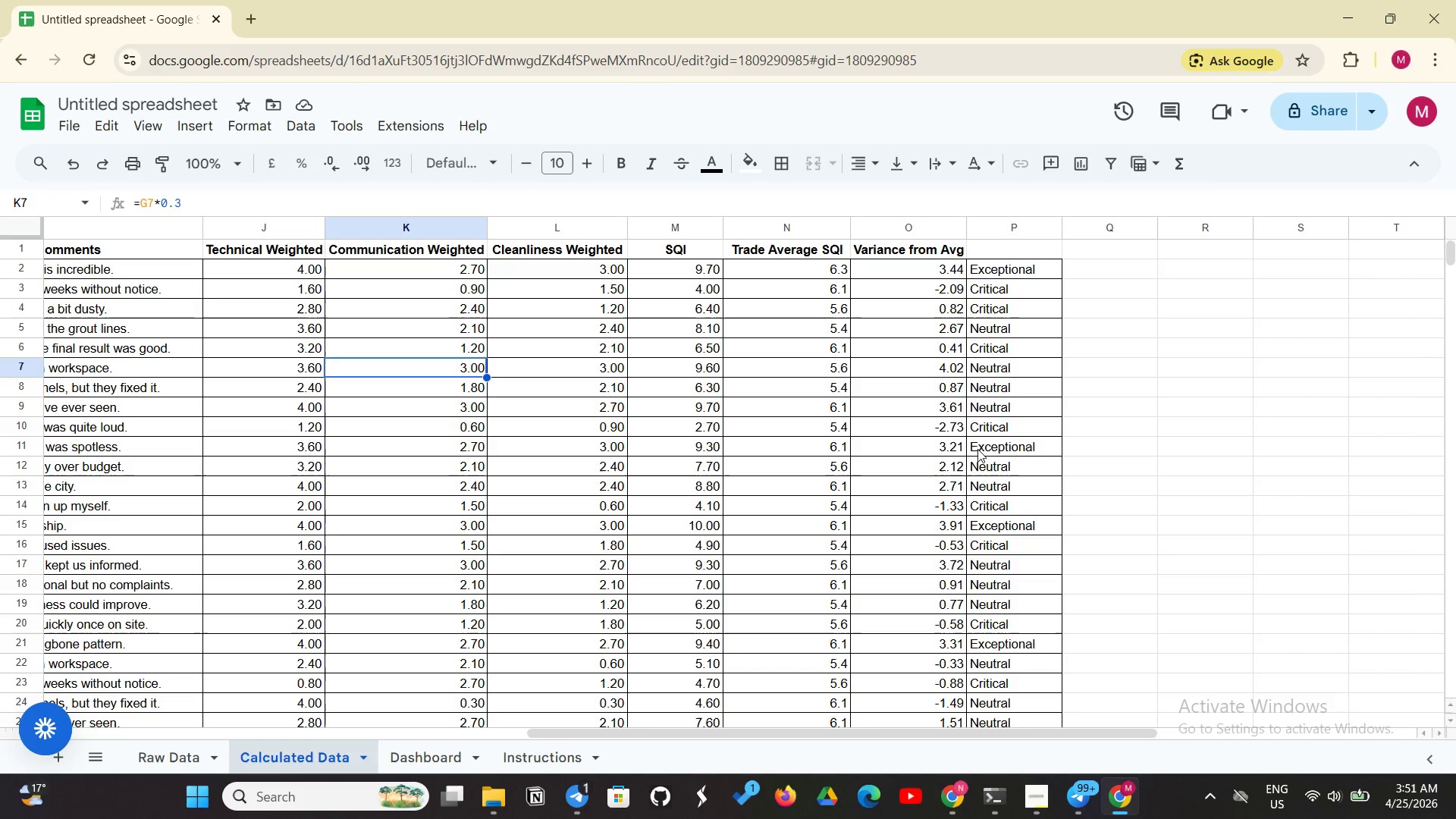 
scroll: coordinate [978, 449], scroll_direction: up, amount: 4.0
 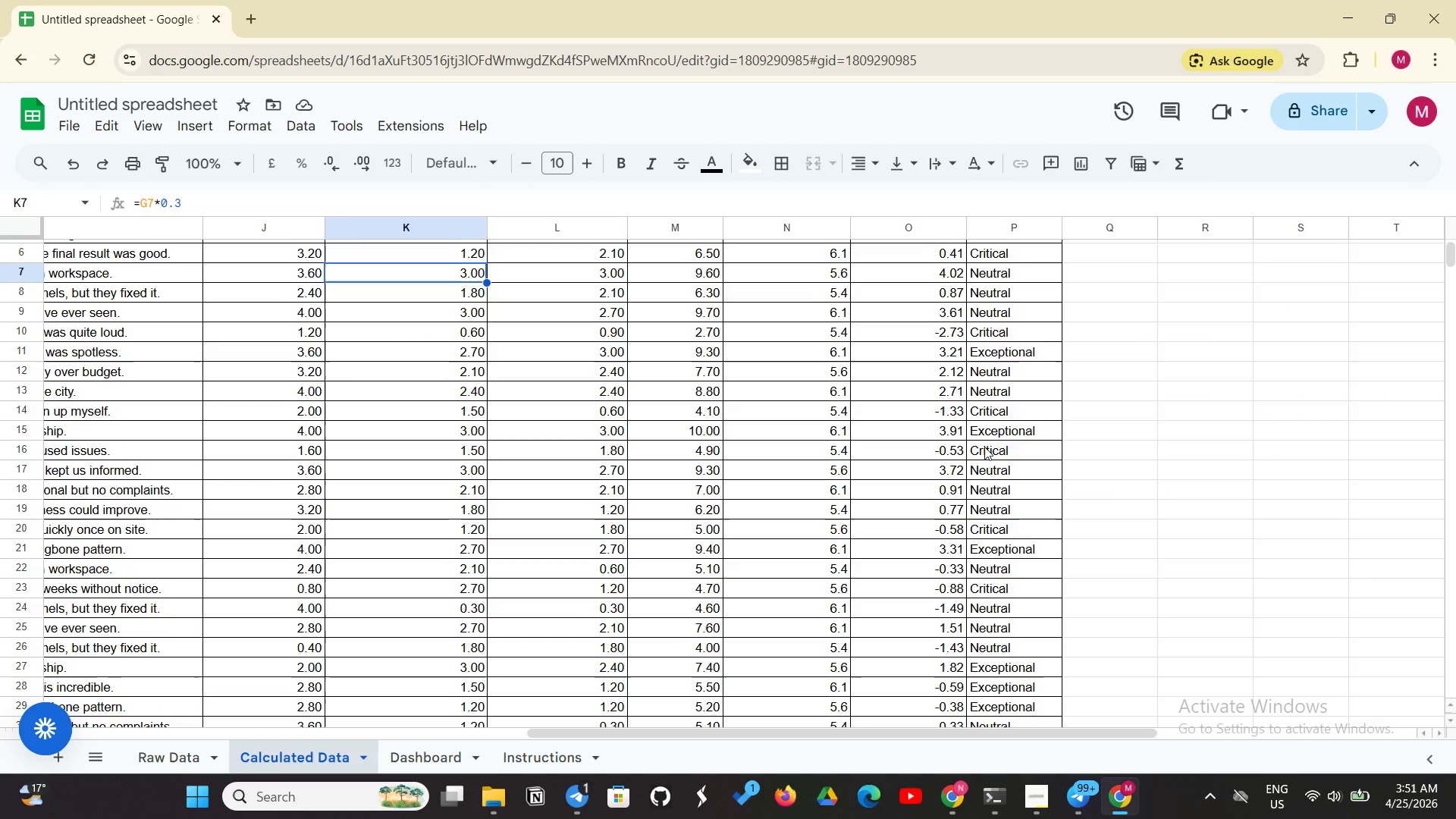 
scroll: coordinate [981, 453], scroll_direction: down, amount: 18.0
 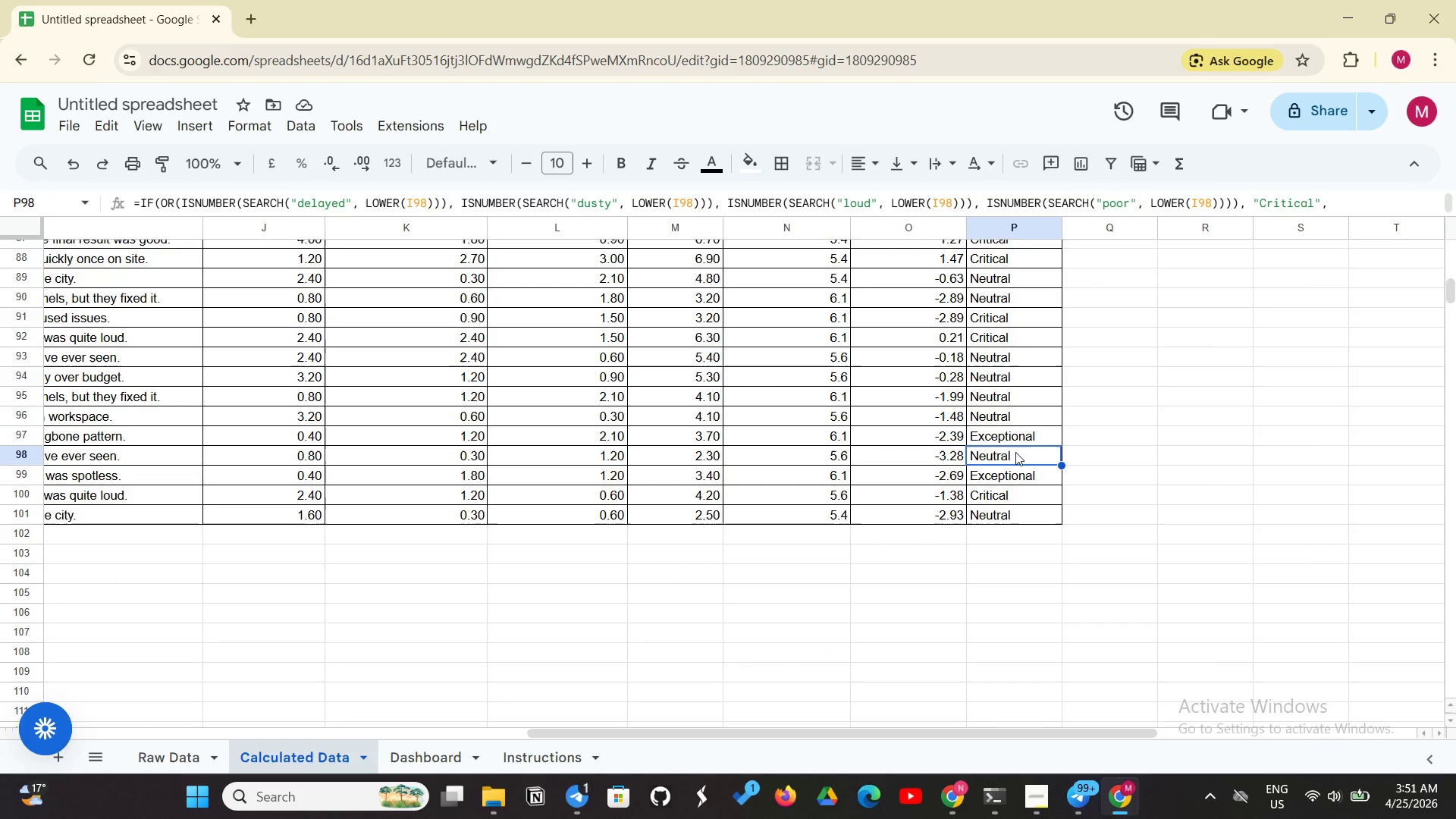 
left_click([1003, 479])
 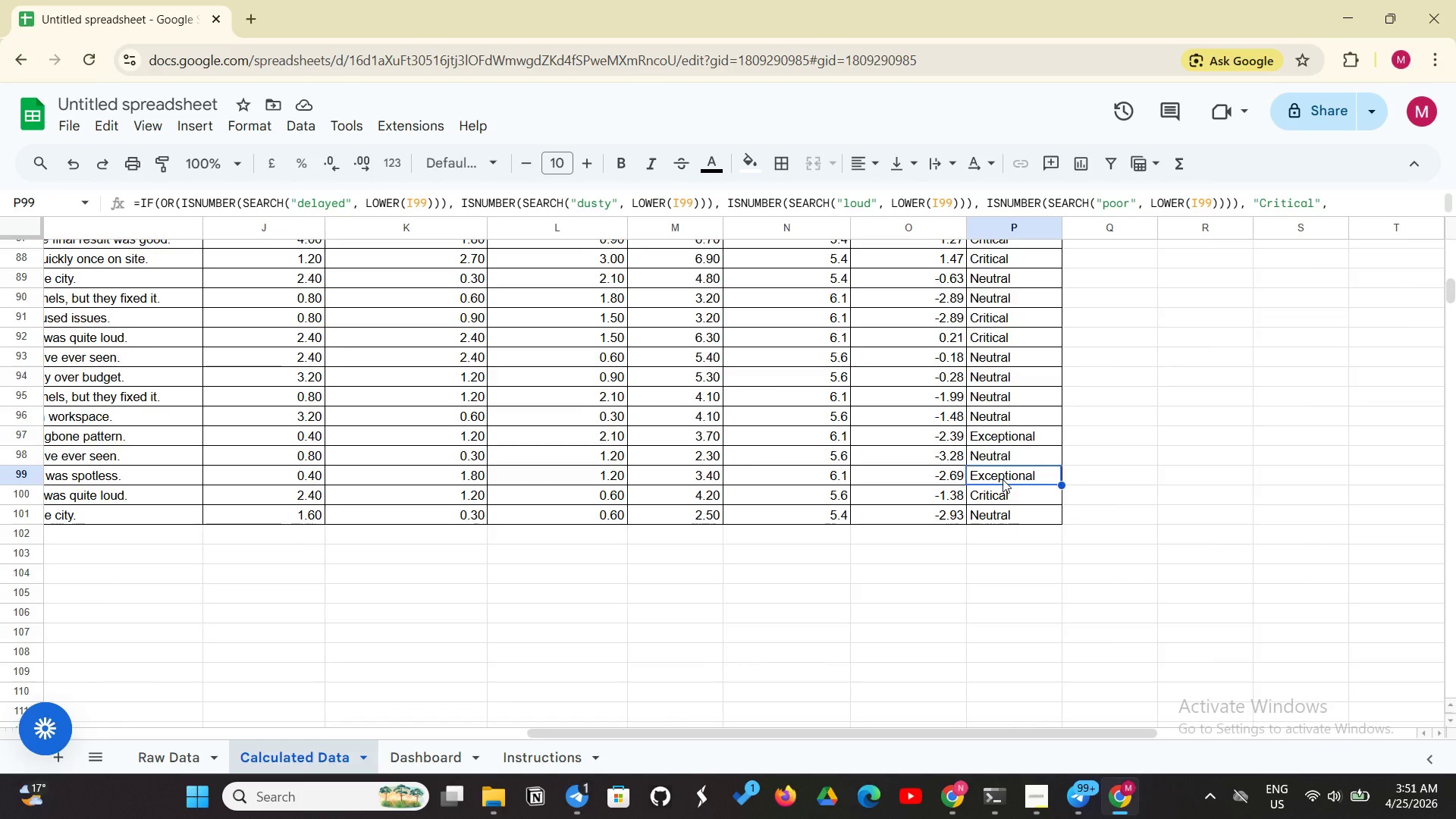 
scroll: coordinate [1002, 478], scroll_direction: up, amount: 12.0
 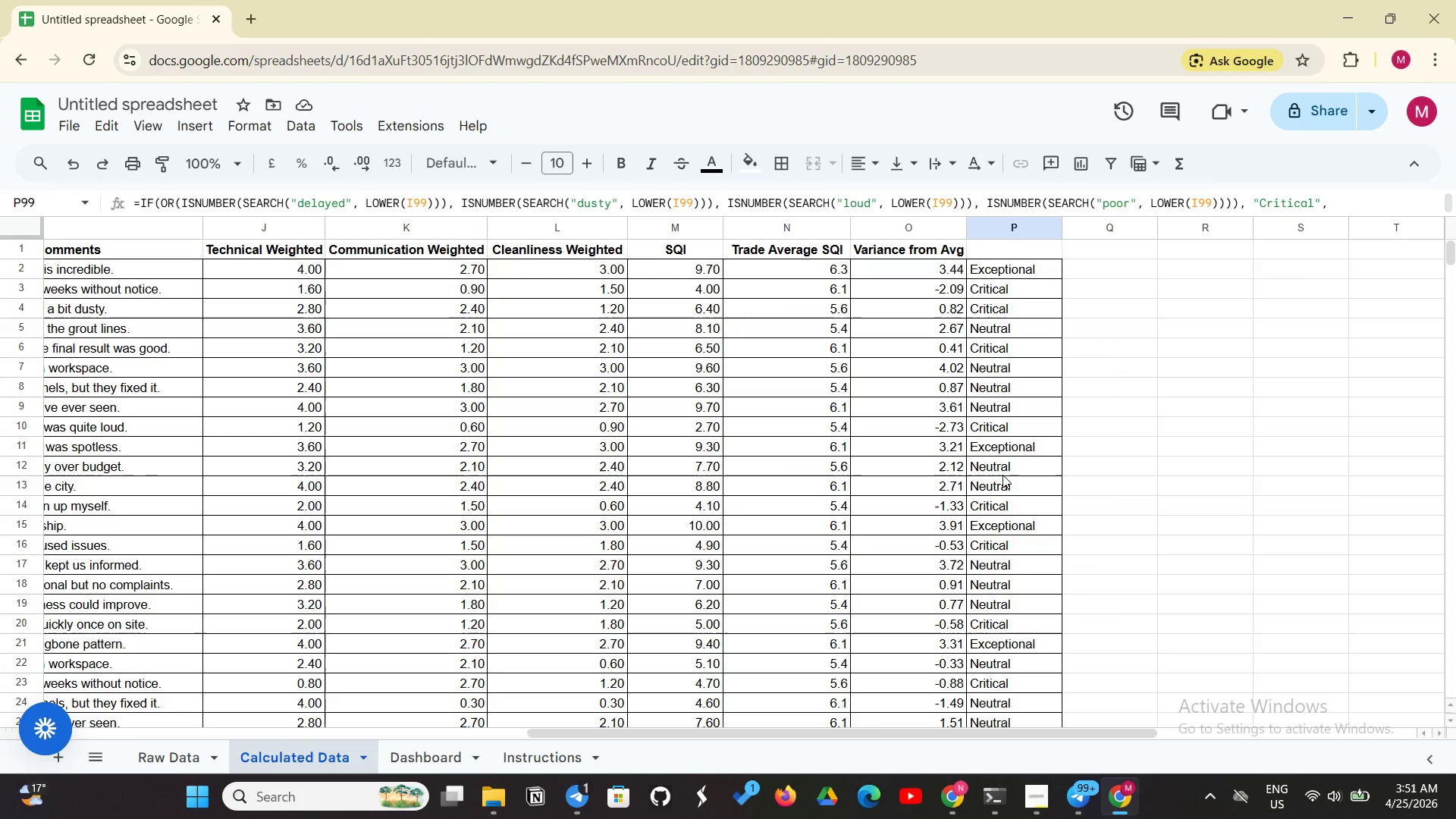 
left_click([1234, 364])
 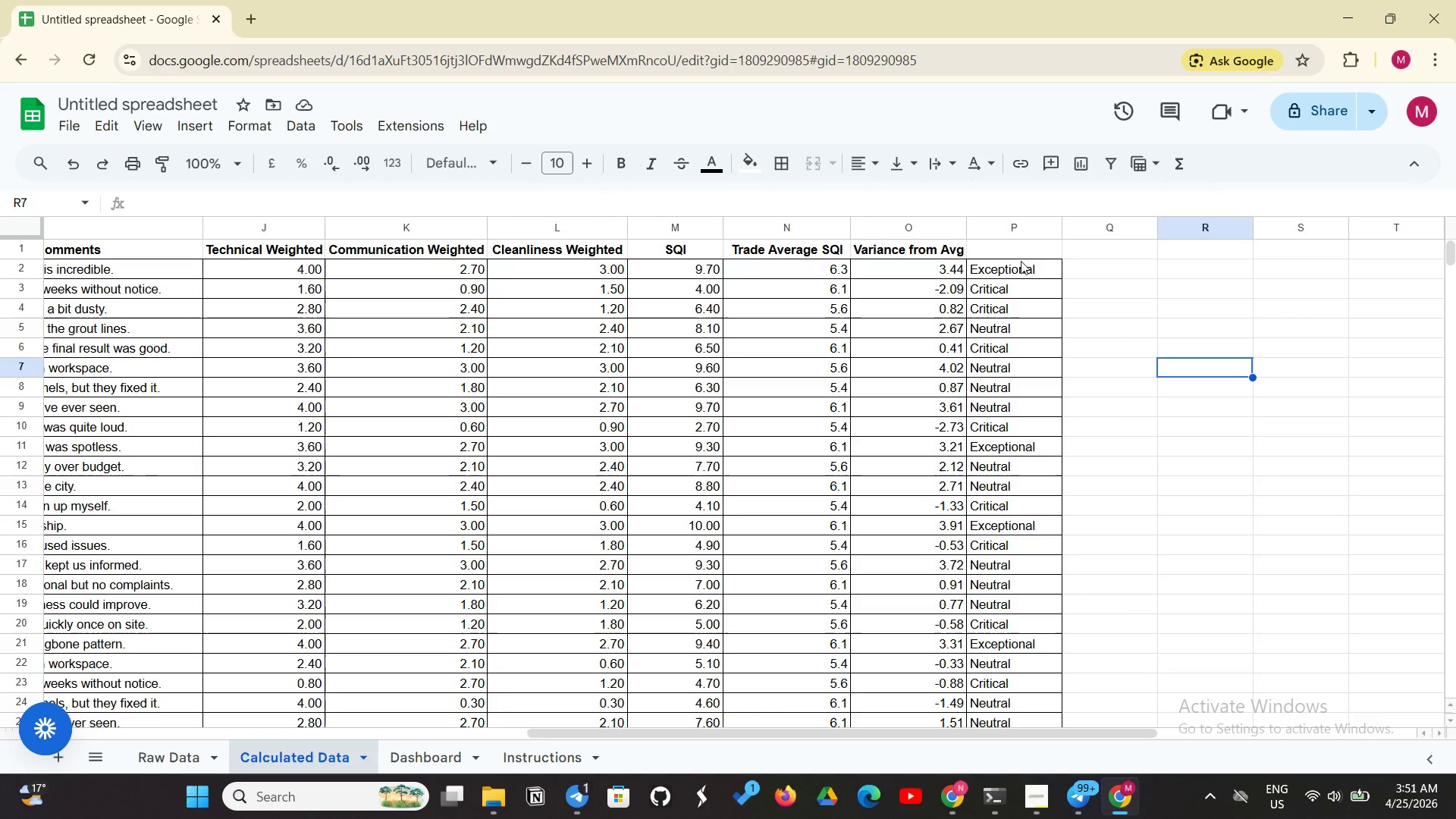 
left_click([1042, 245])
 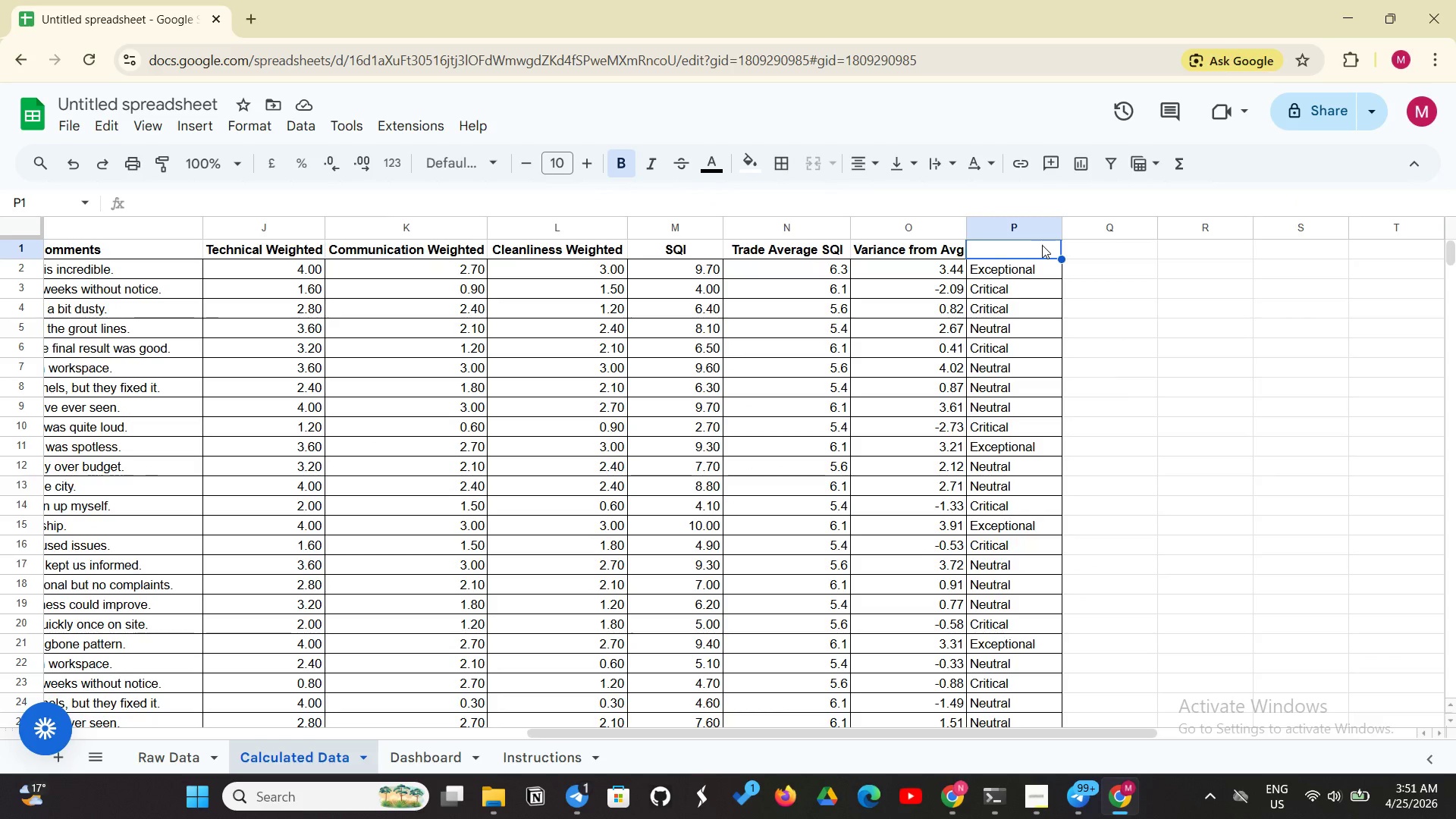 
left_click([1042, 245])
 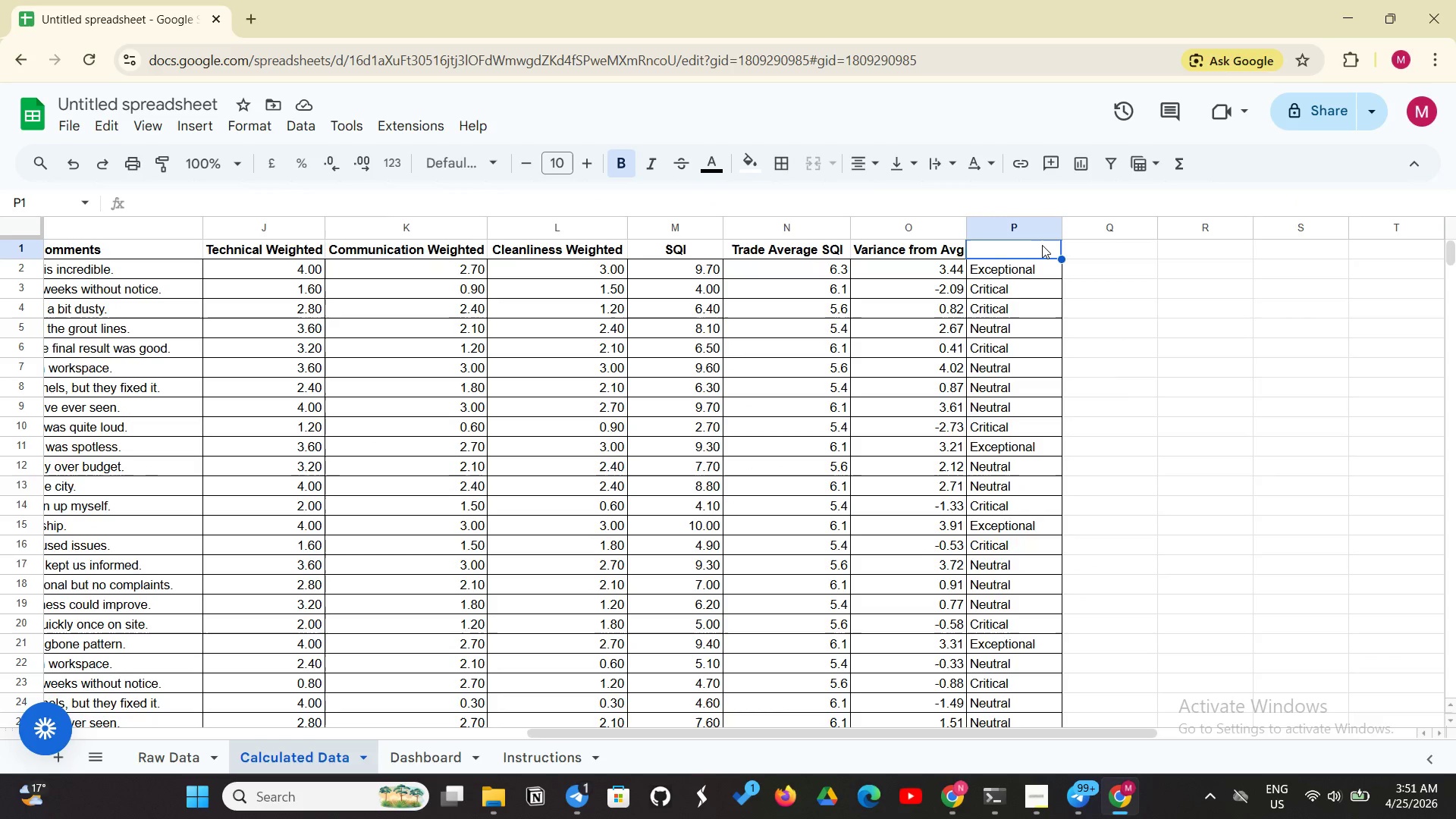 
left_click([1042, 245])
 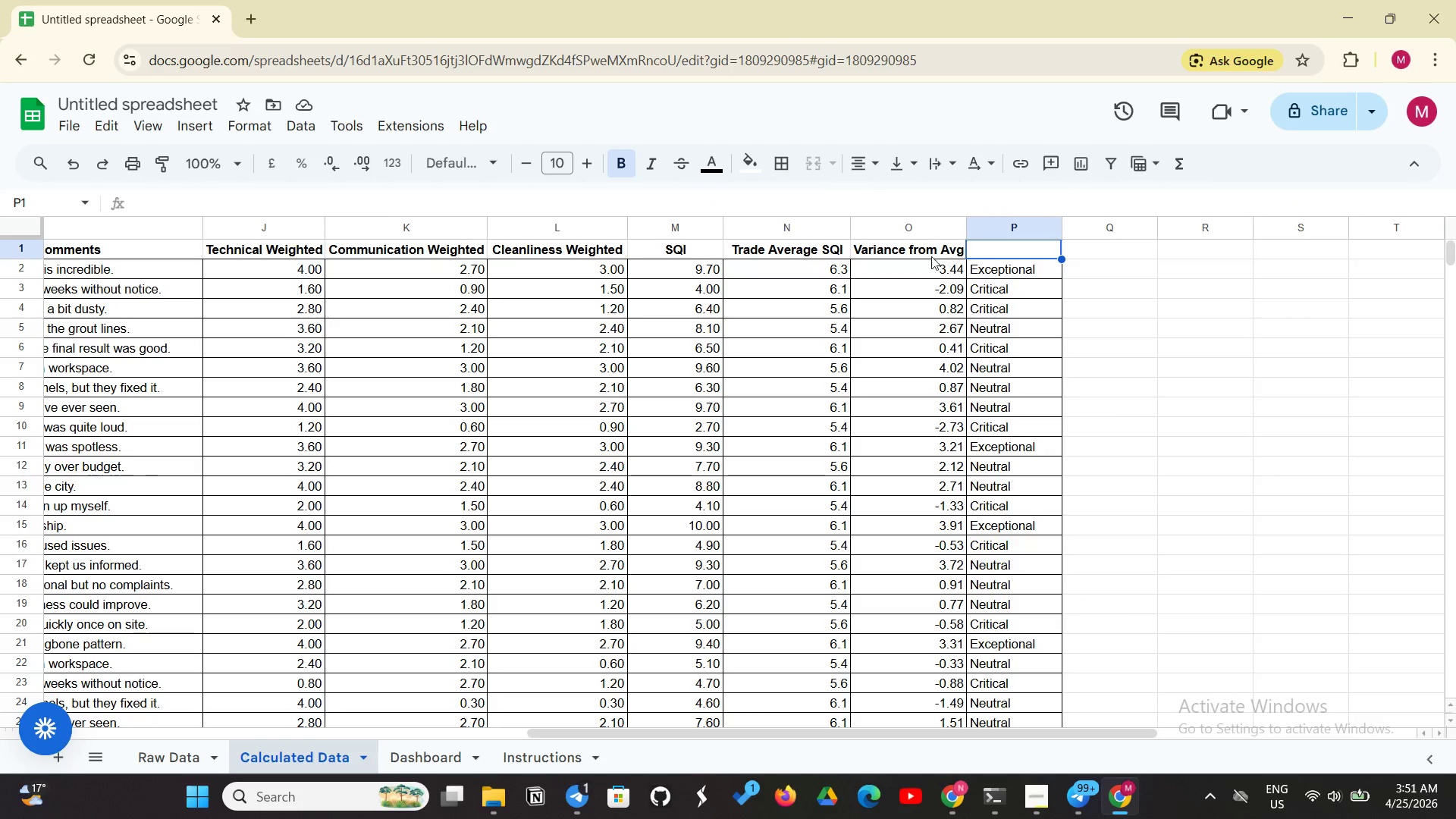 
left_click([925, 259])
 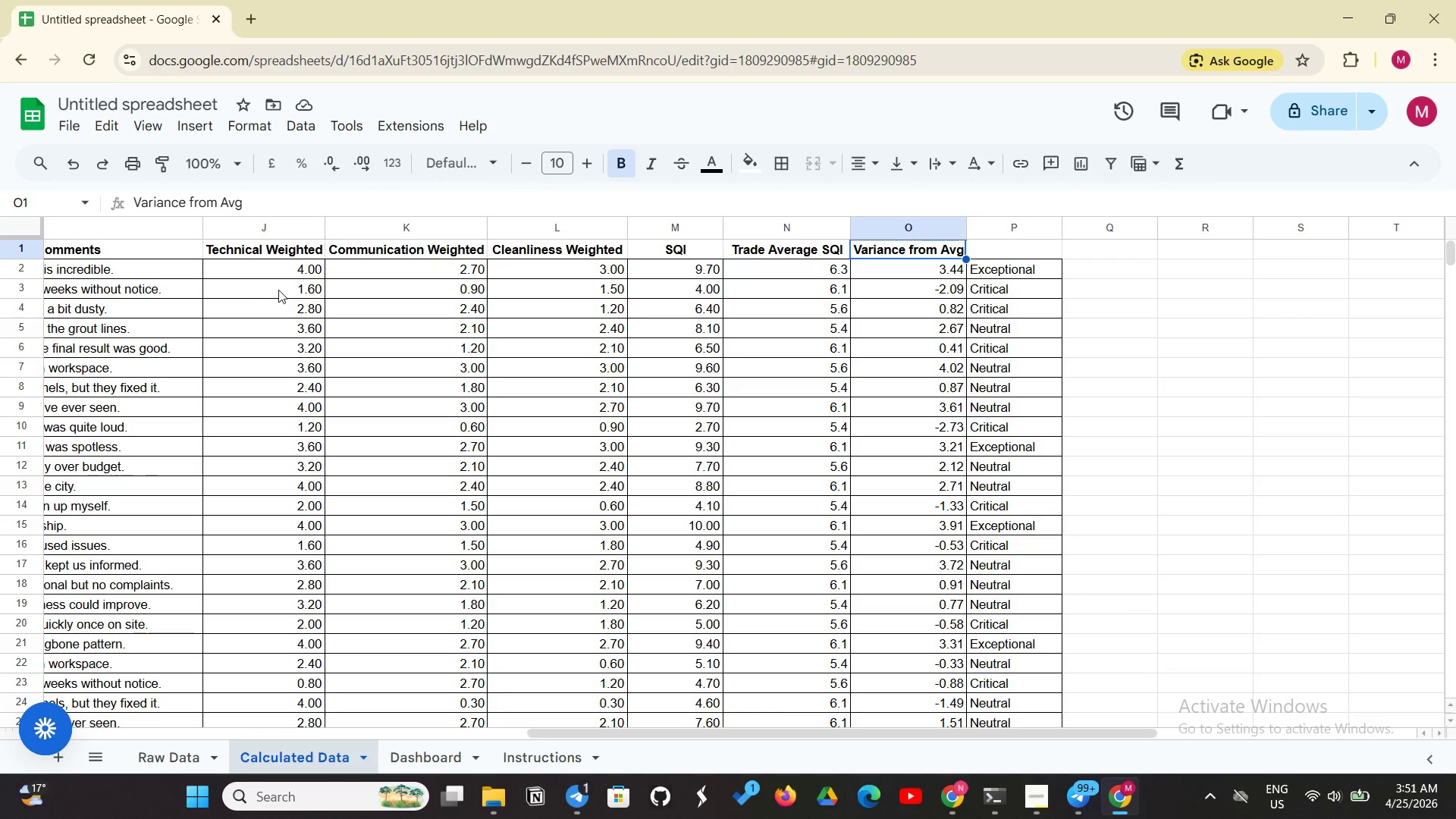 
mouse_move([325, 262])
 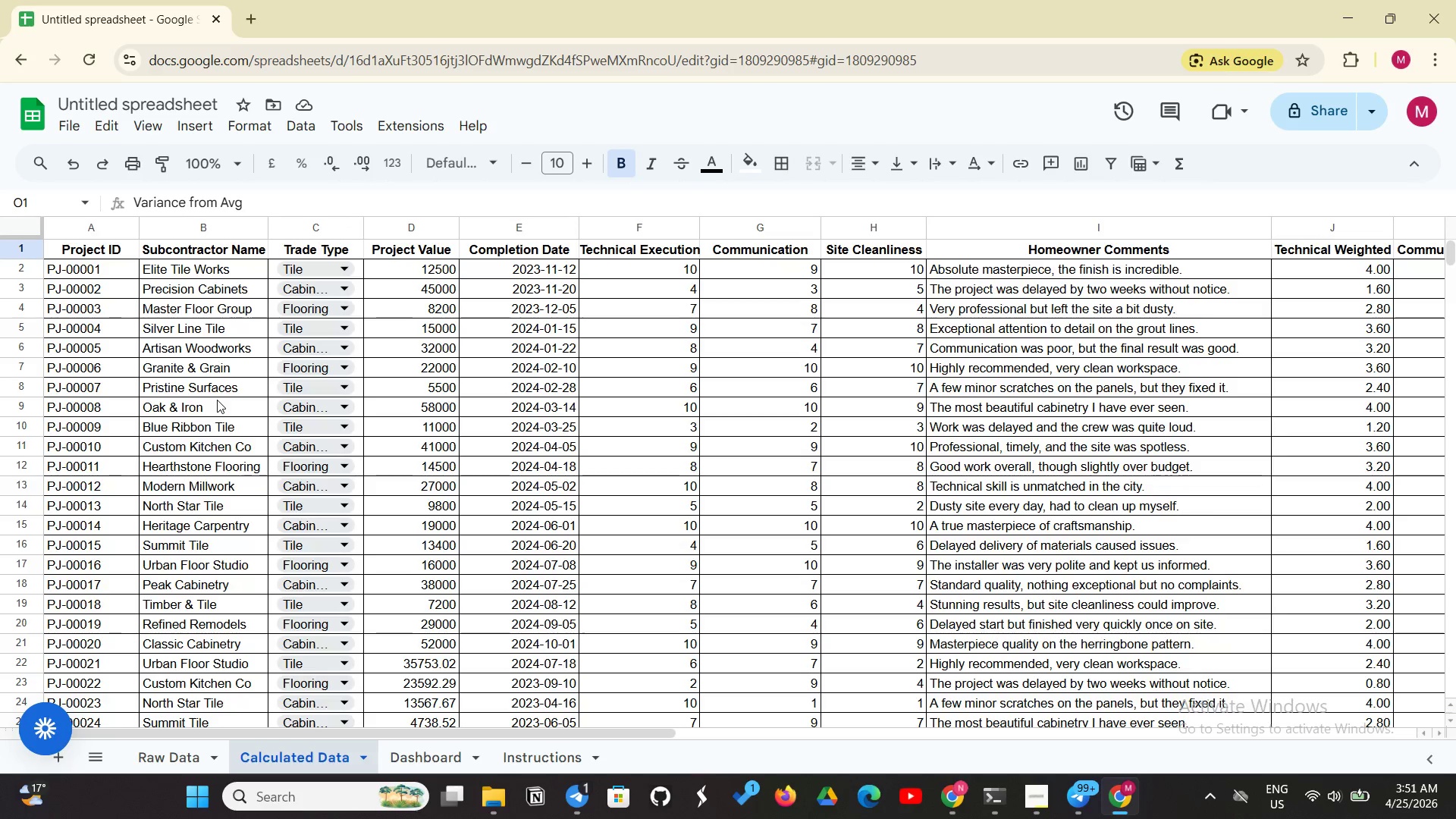 
left_click_drag(start_coordinate=[125, 243], to_coordinate=[1099, 562])
 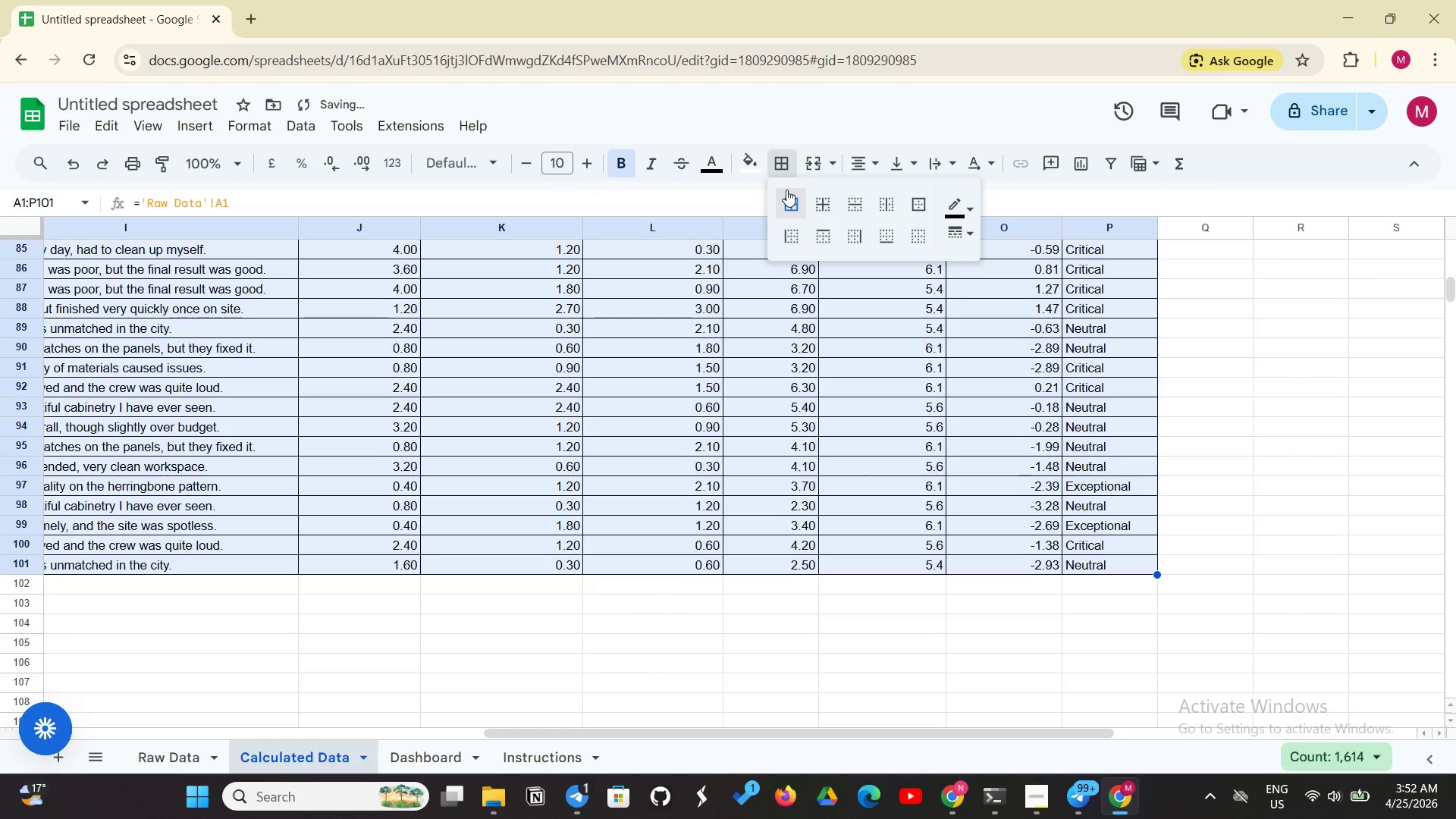 
left_click([880, 668])
 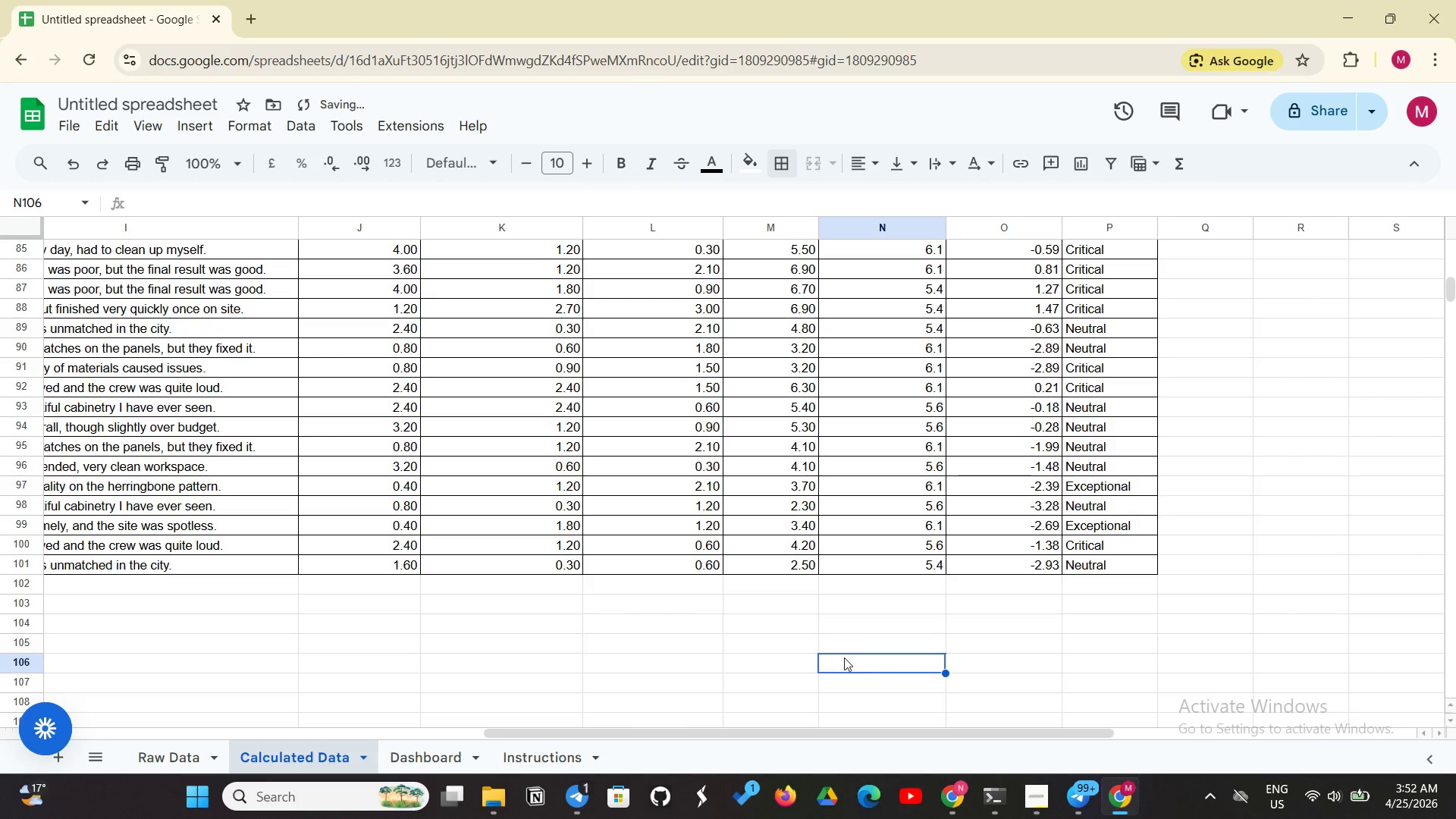 
scroll: coordinate [846, 657], scroll_direction: up, amount: 30.0
 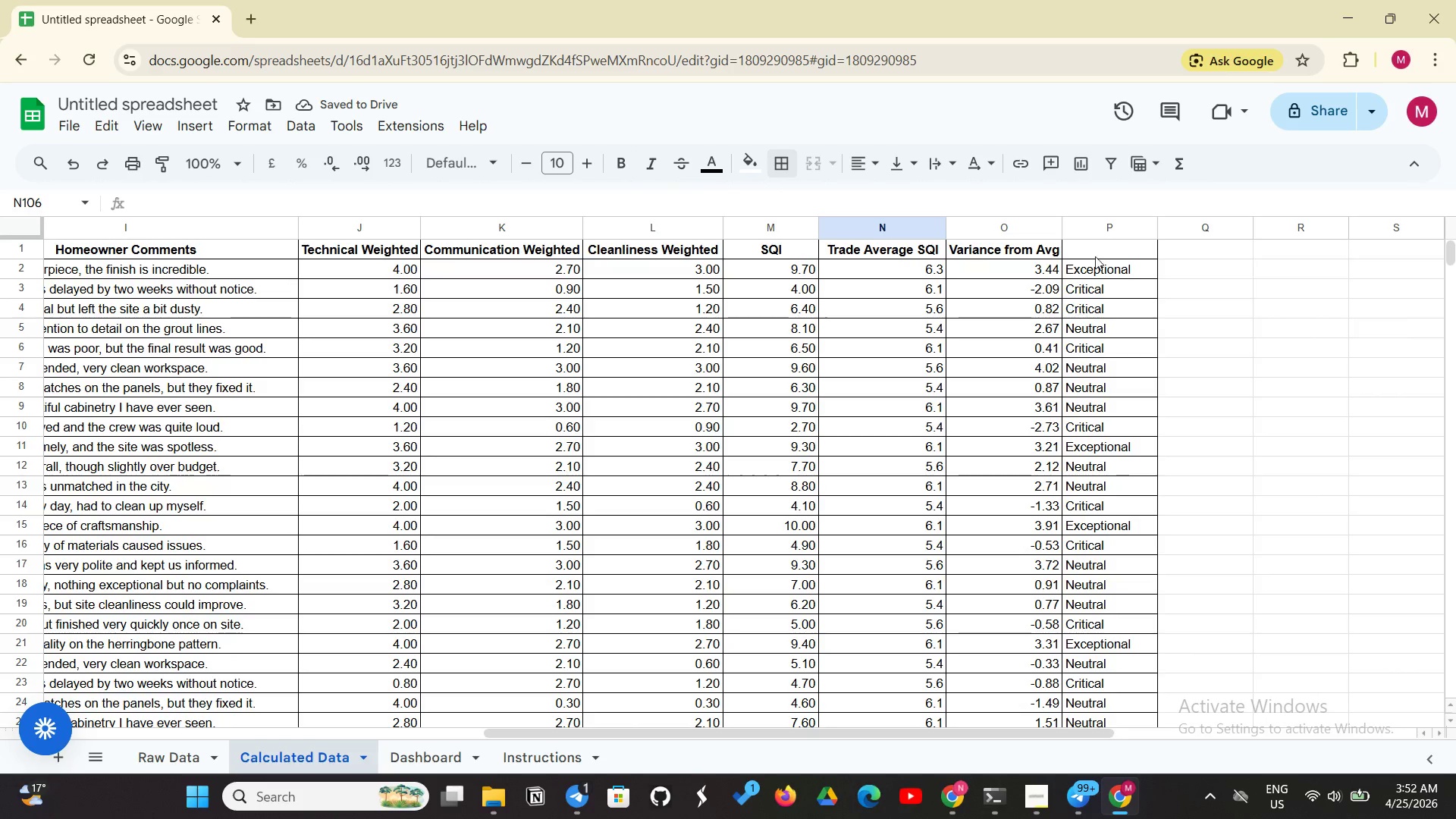 
left_click([1094, 246])
 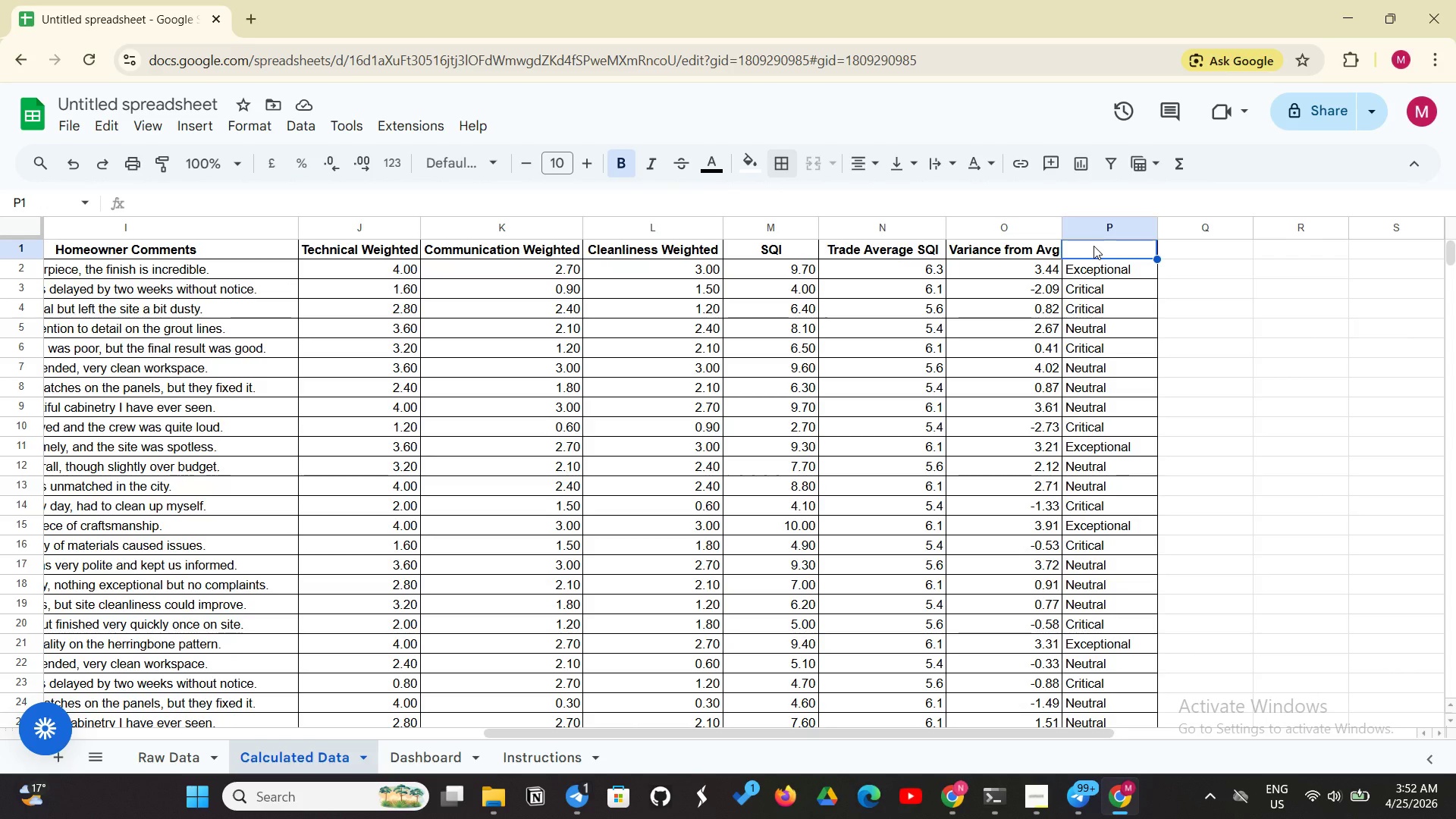 
left_click([1094, 246])
 